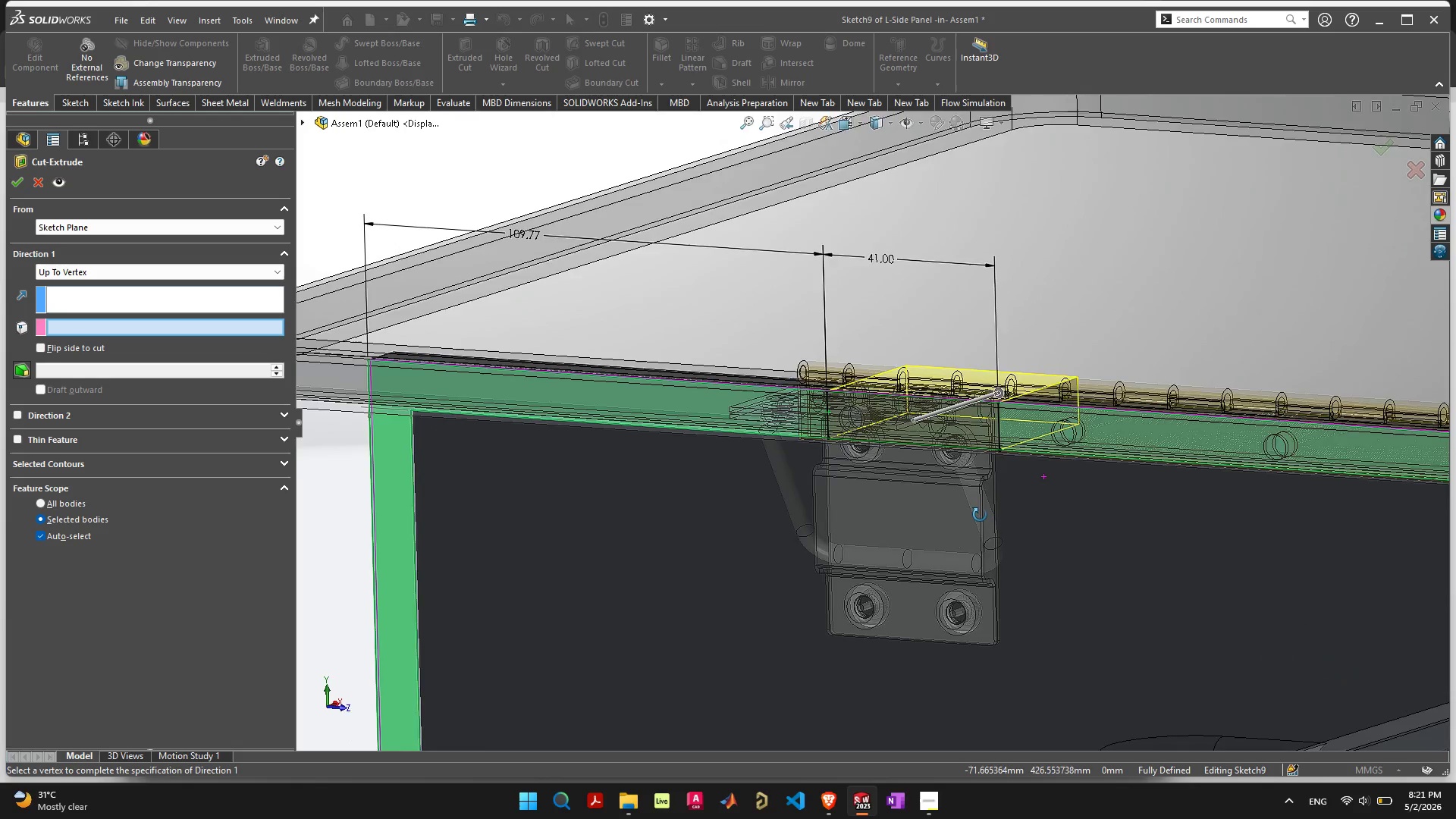 
wait(5.72)
 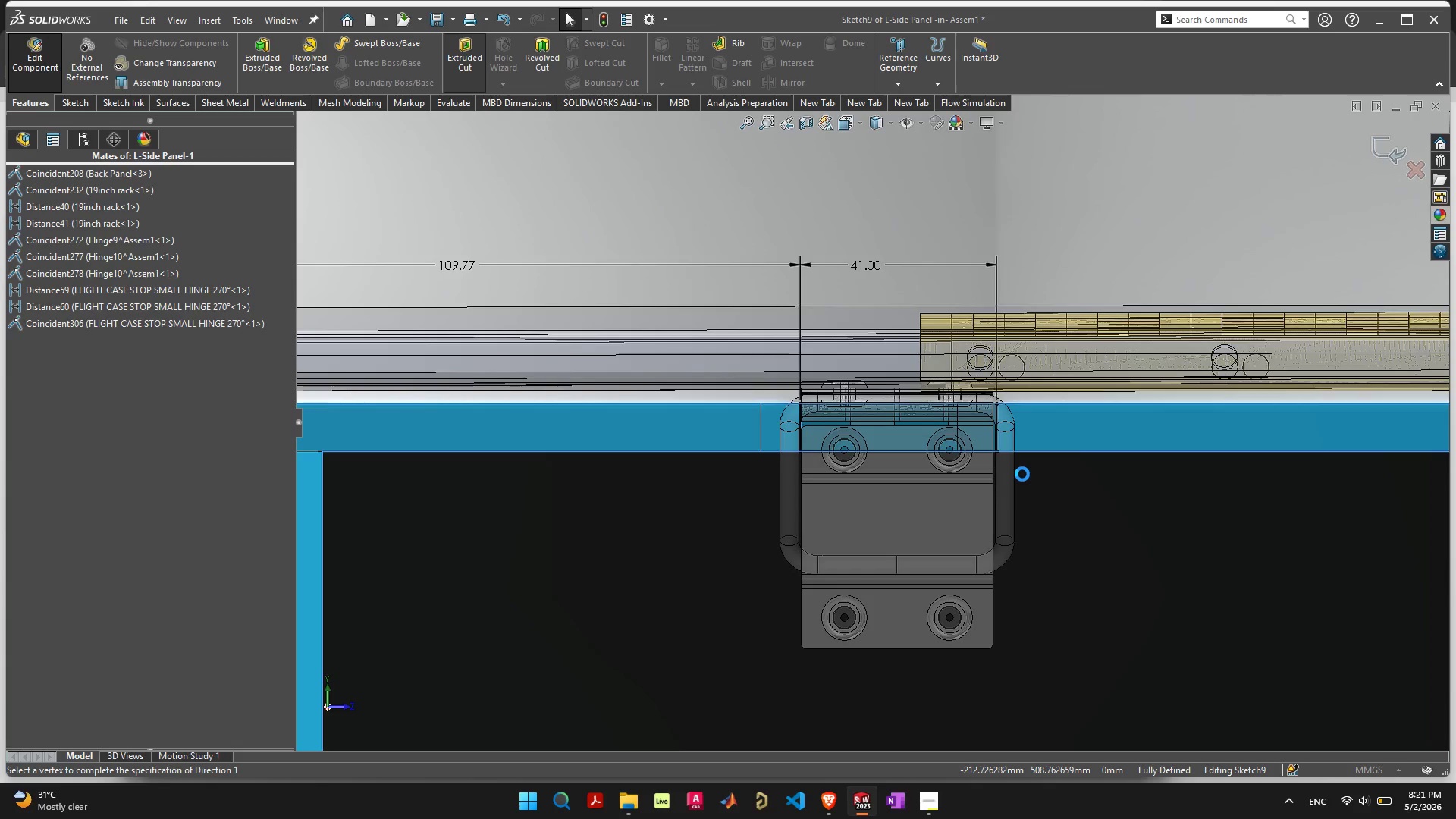 
scroll: coordinate [998, 442], scroll_direction: up, amount: 8.0
 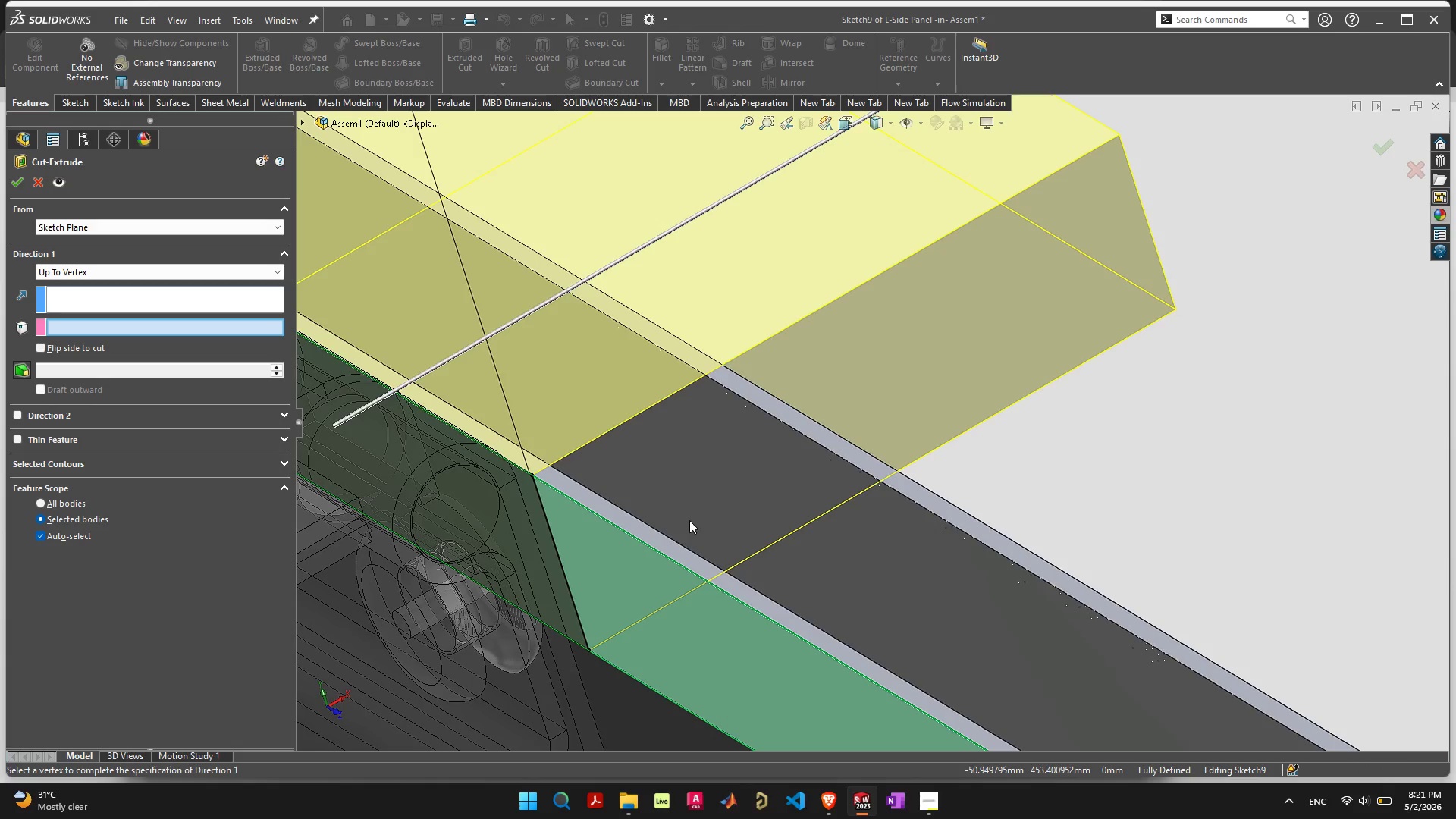 
left_click([662, 535])
 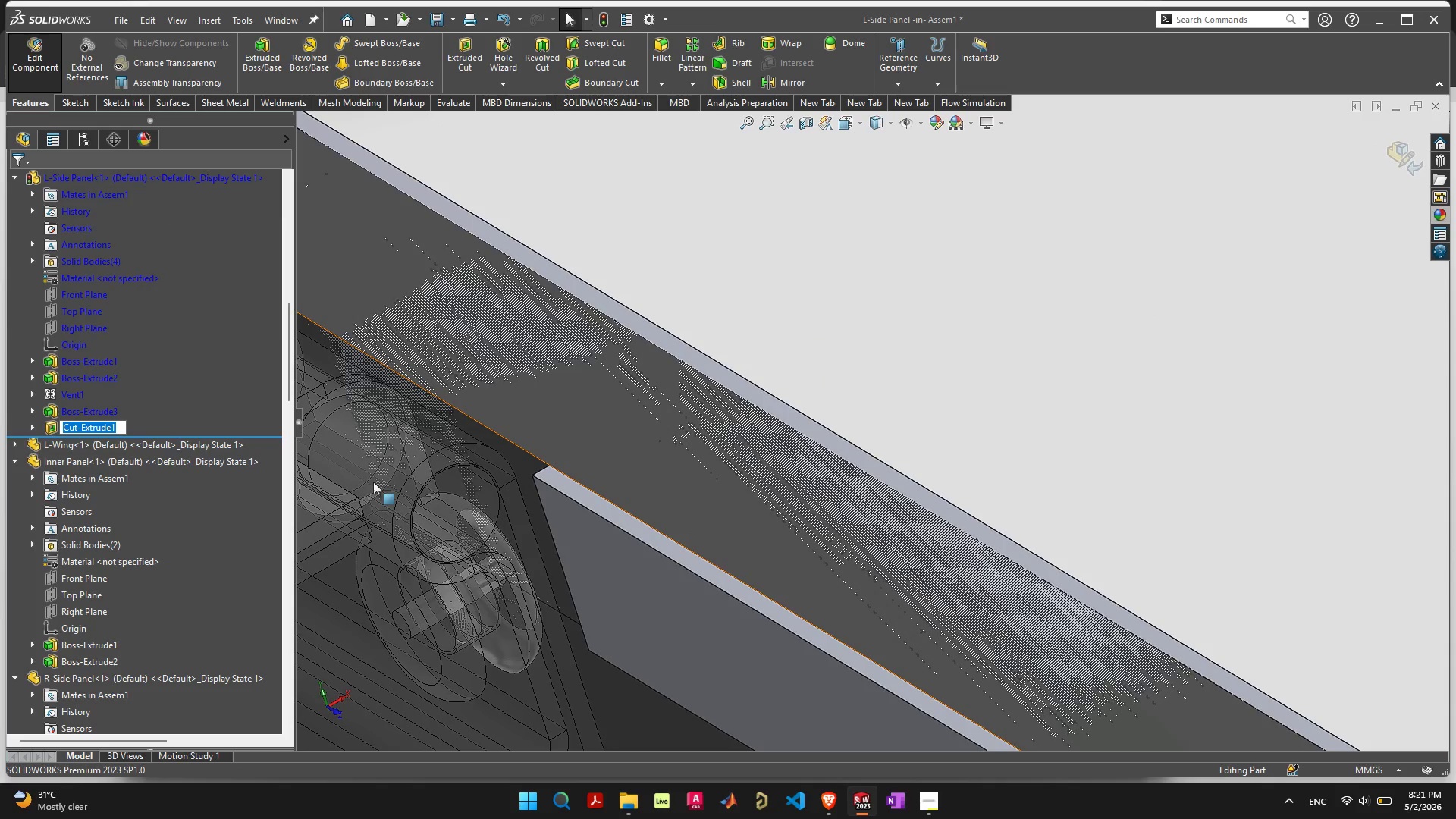 
wait(7.55)
 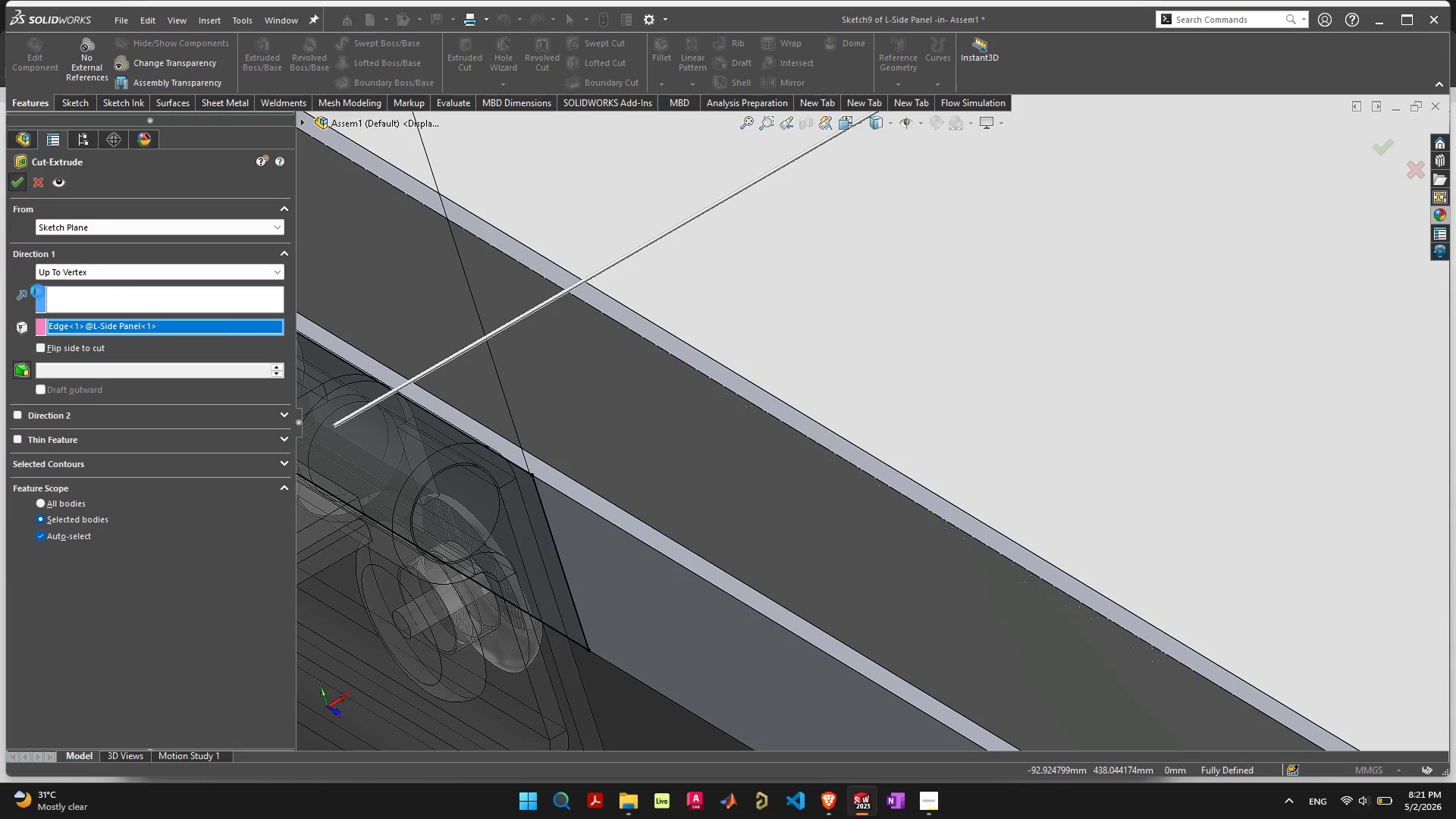 
left_click([1382, 146])
 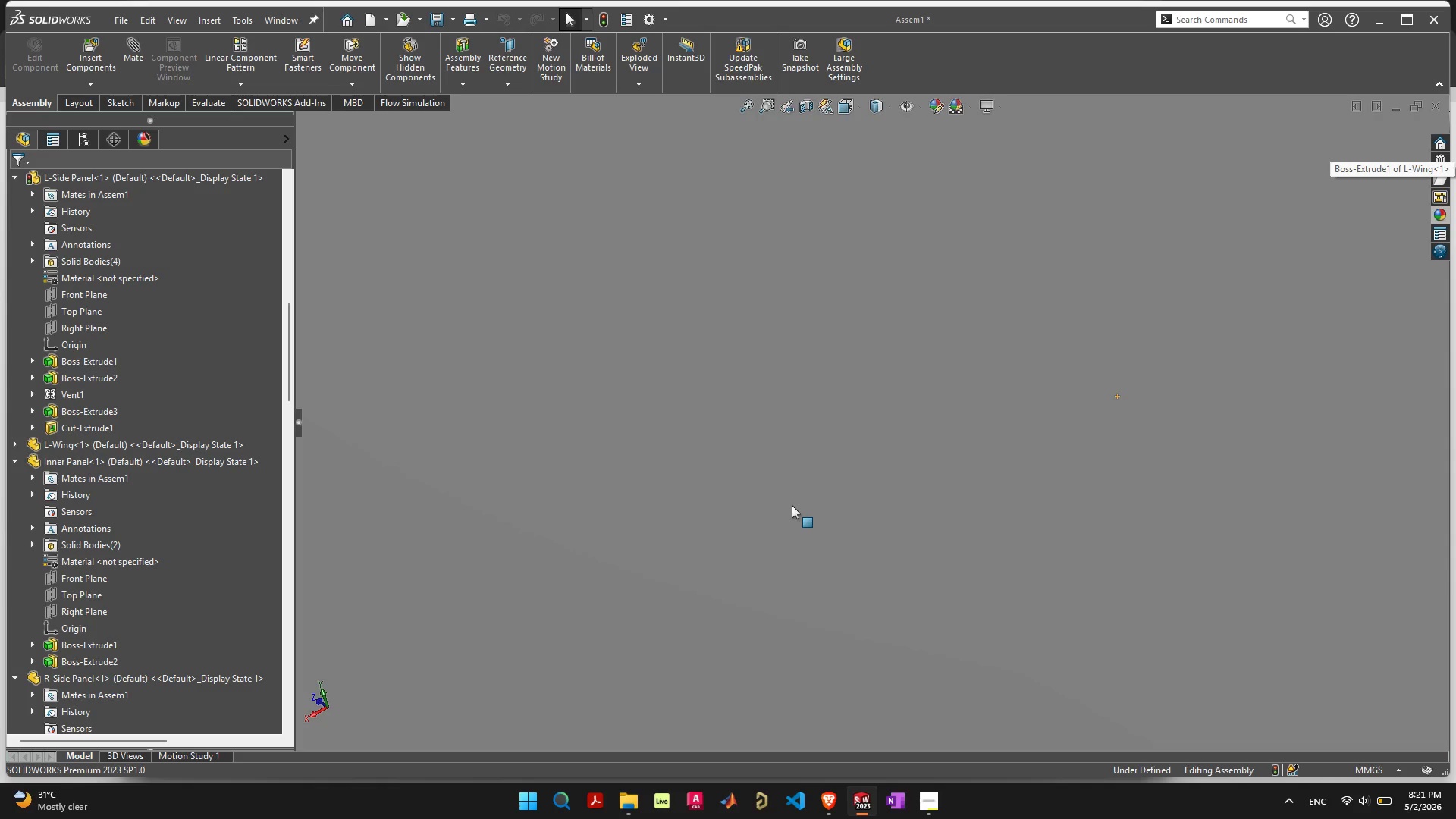 
scroll: coordinate [886, 514], scroll_direction: down, amount: 23.0
 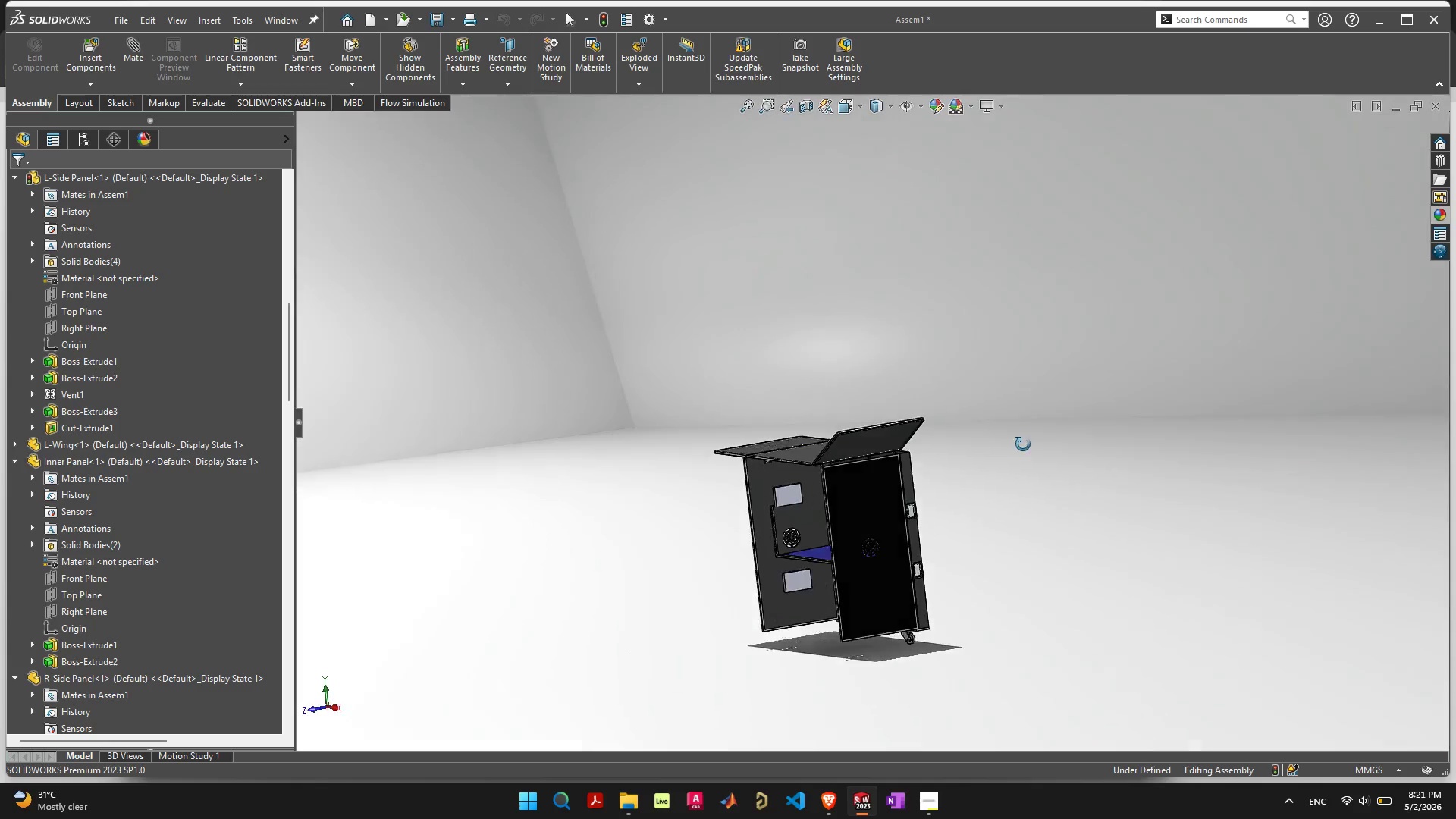 
scroll: coordinate [722, 403], scroll_direction: up, amount: 23.0
 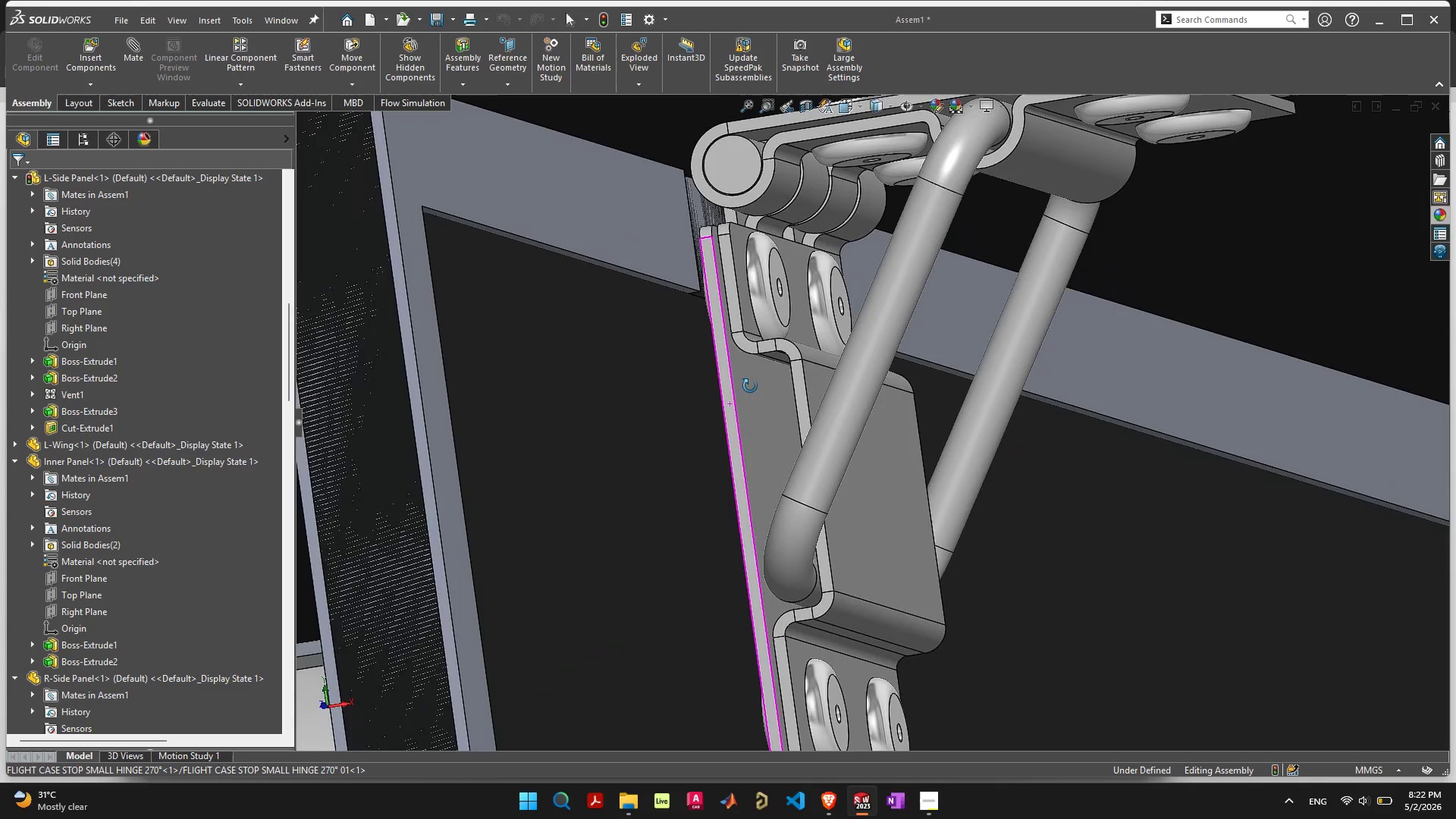 
scroll: coordinate [864, 468], scroll_direction: down, amount: 10.0
 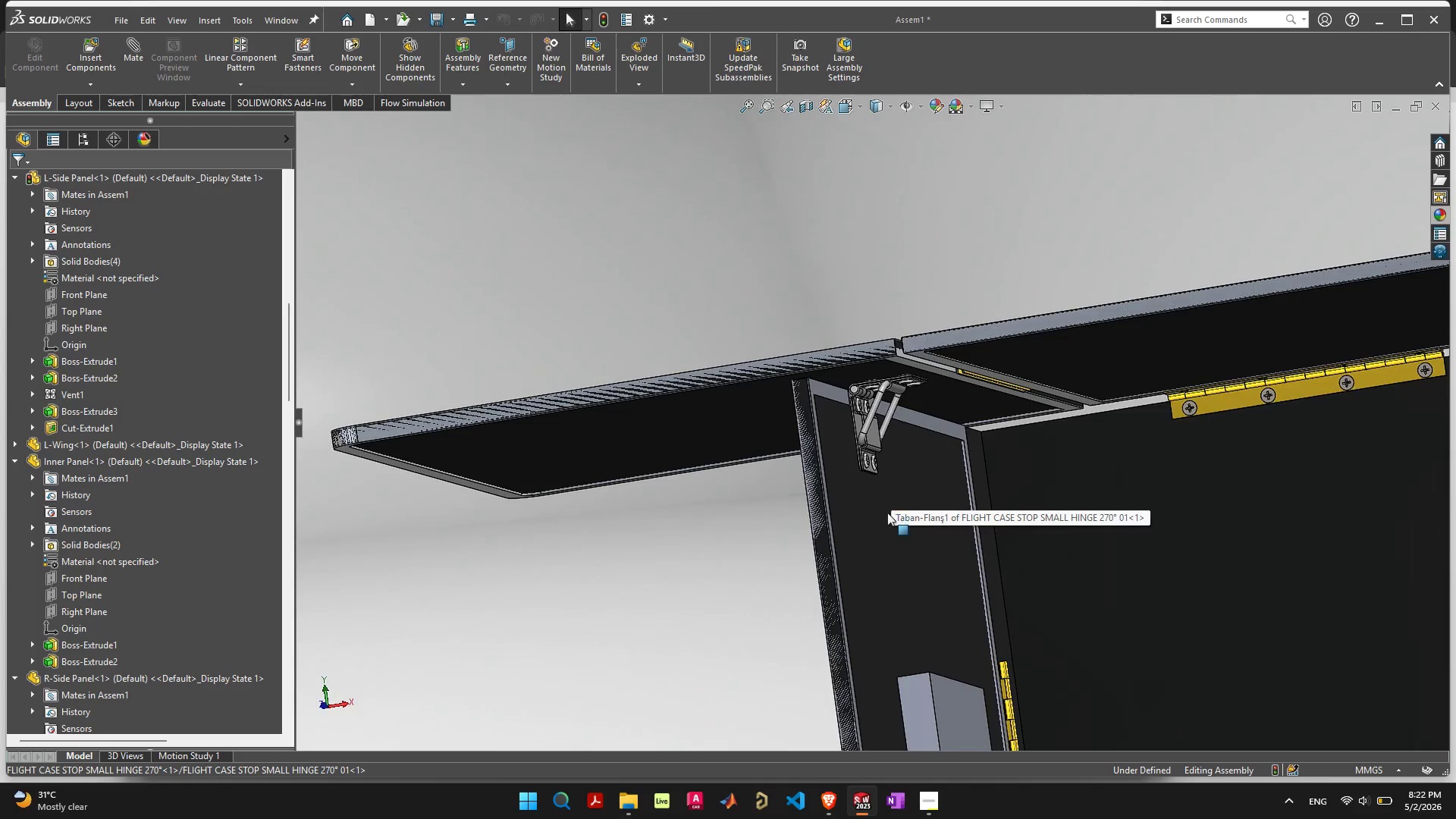 
key(Control+S)
 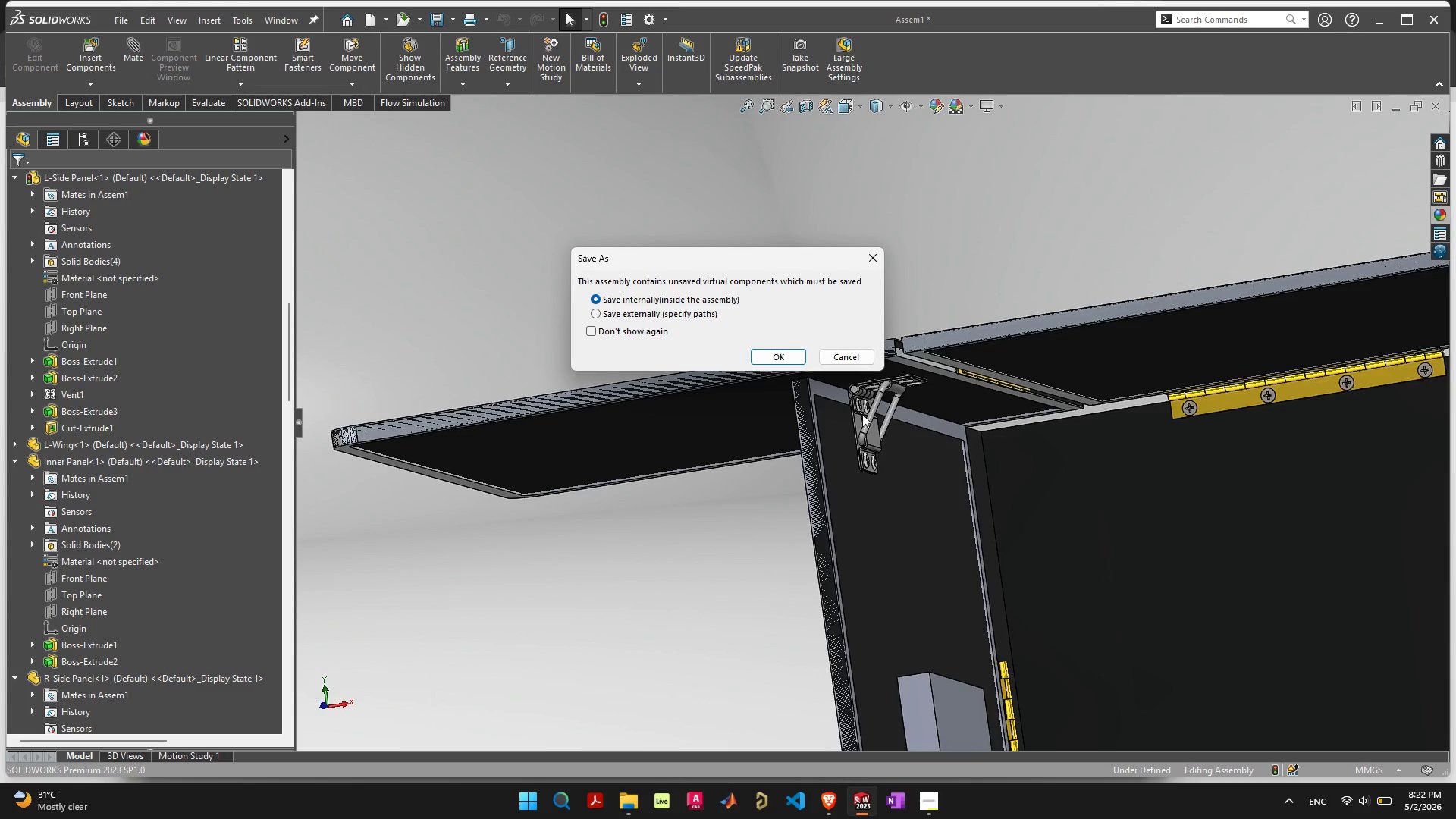 
left_click([778, 355])
 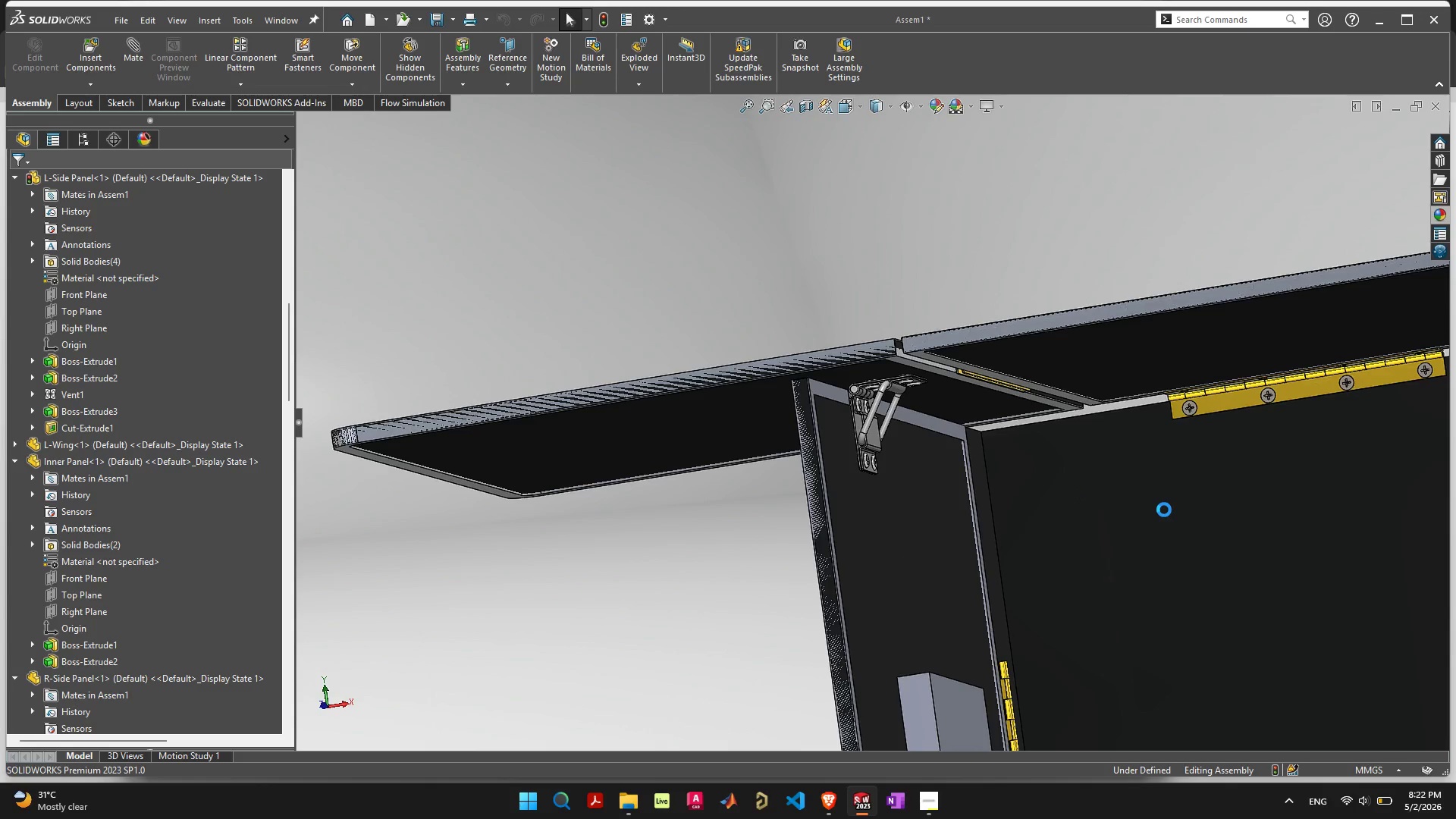 
scroll: coordinate [1185, 510], scroll_direction: down, amount: 9.0
 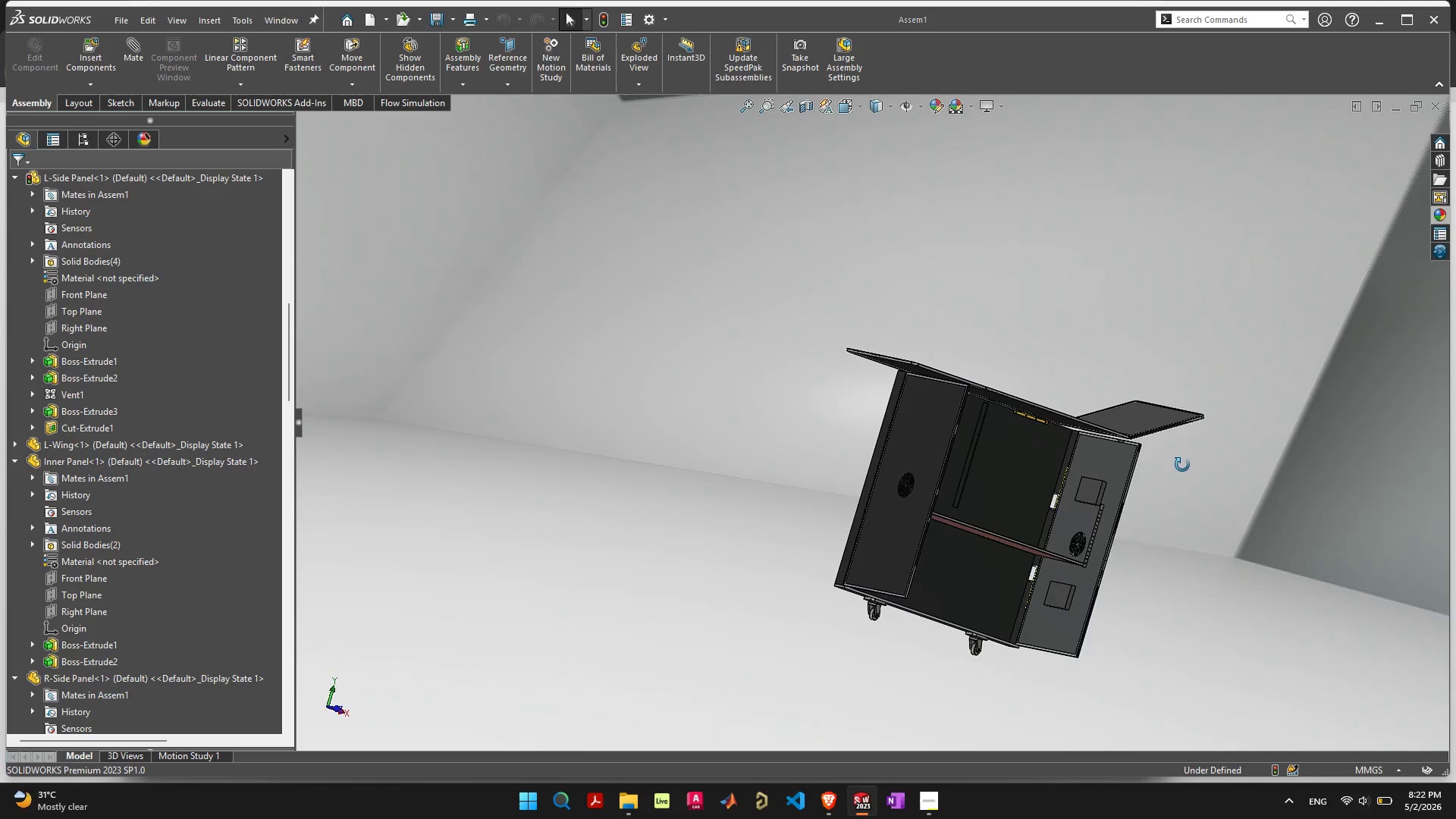 
scroll: coordinate [1012, 422], scroll_direction: up, amount: 12.0
 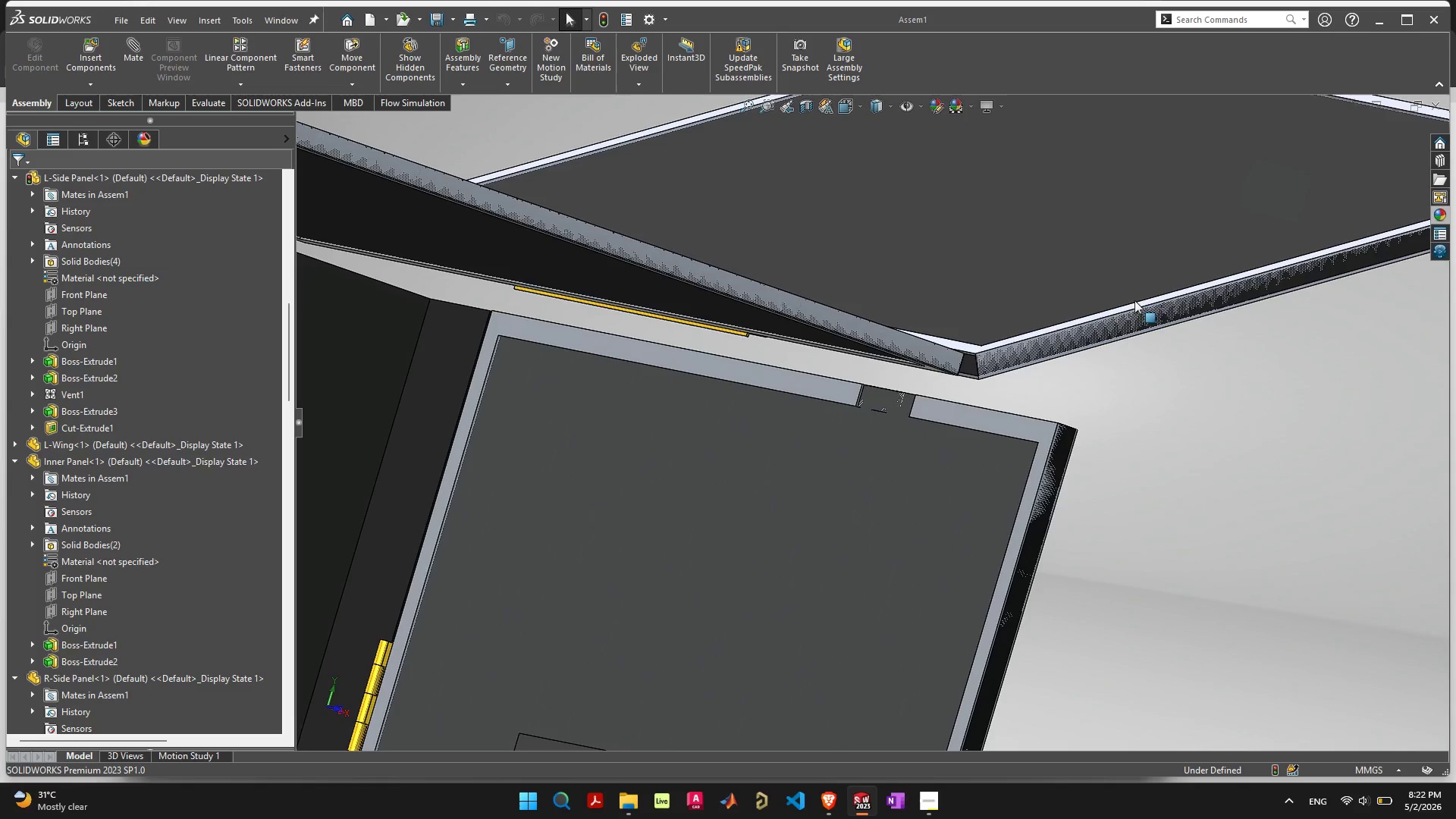 
left_click_drag(start_coordinate=[1203, 225], to_coordinate=[1217, 222])
 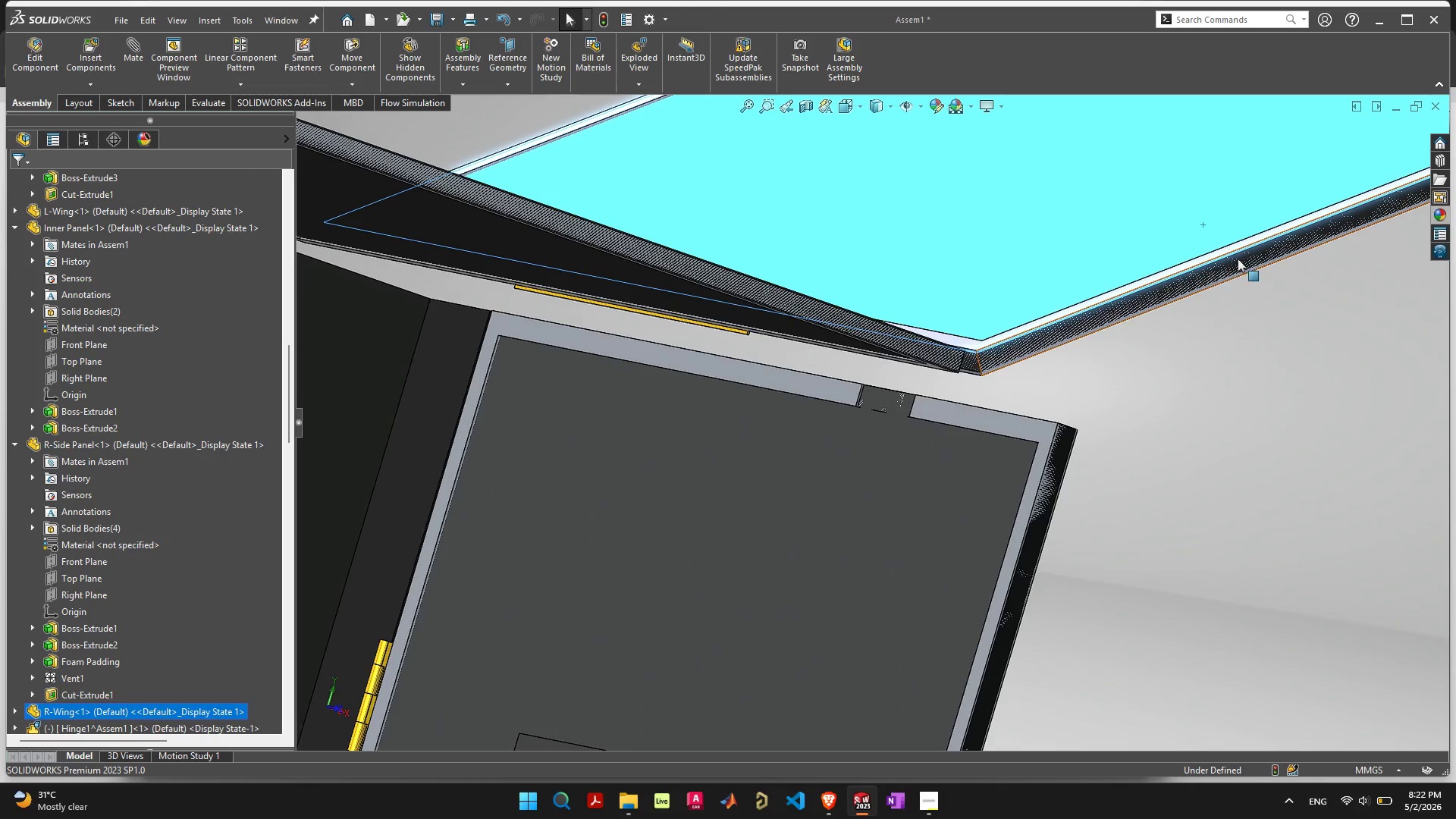 
left_click_drag(start_coordinate=[1238, 259], to_coordinate=[1455, 274])
 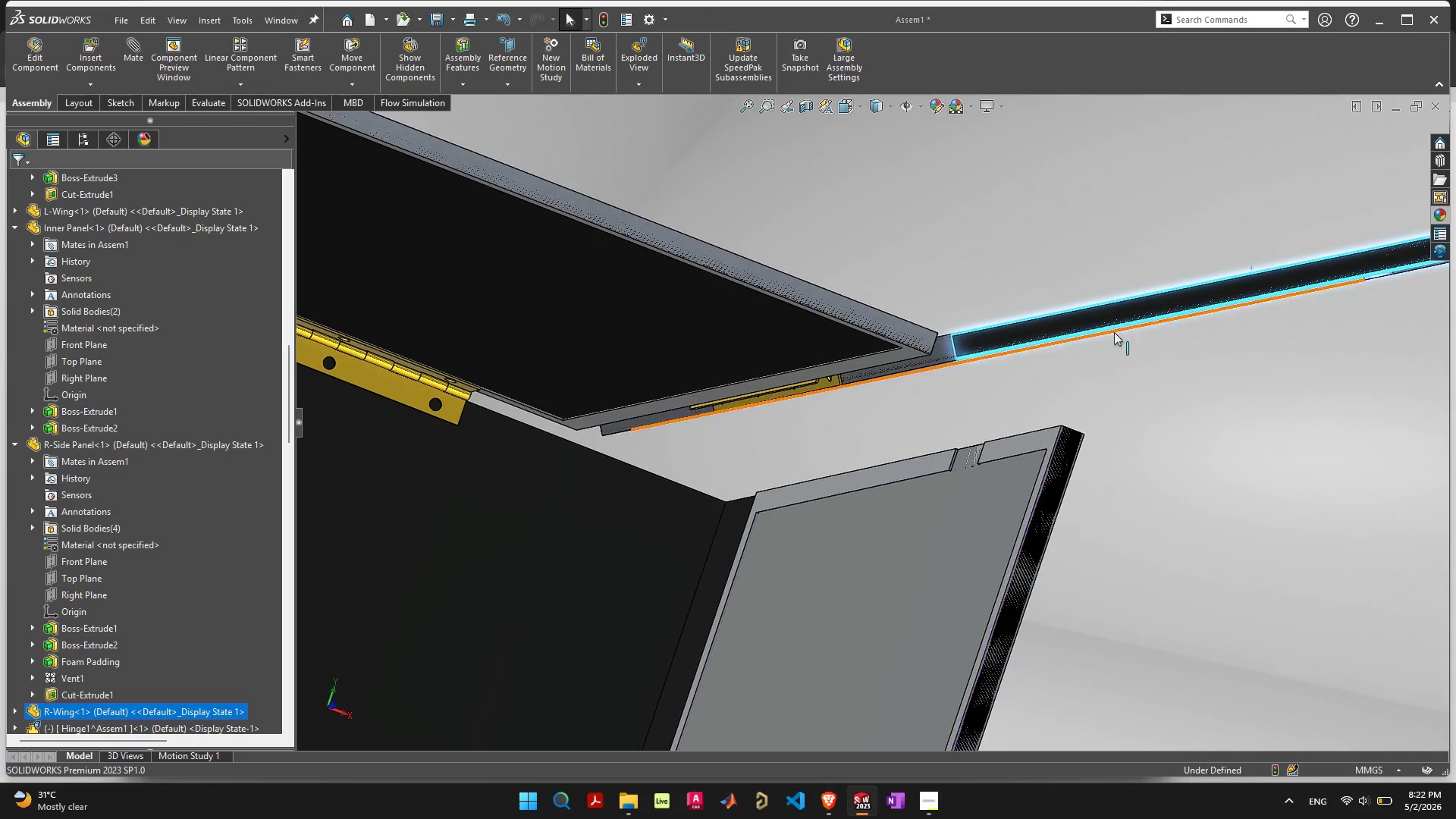 
left_click_drag(start_coordinate=[1054, 318], to_coordinate=[1455, 382])
 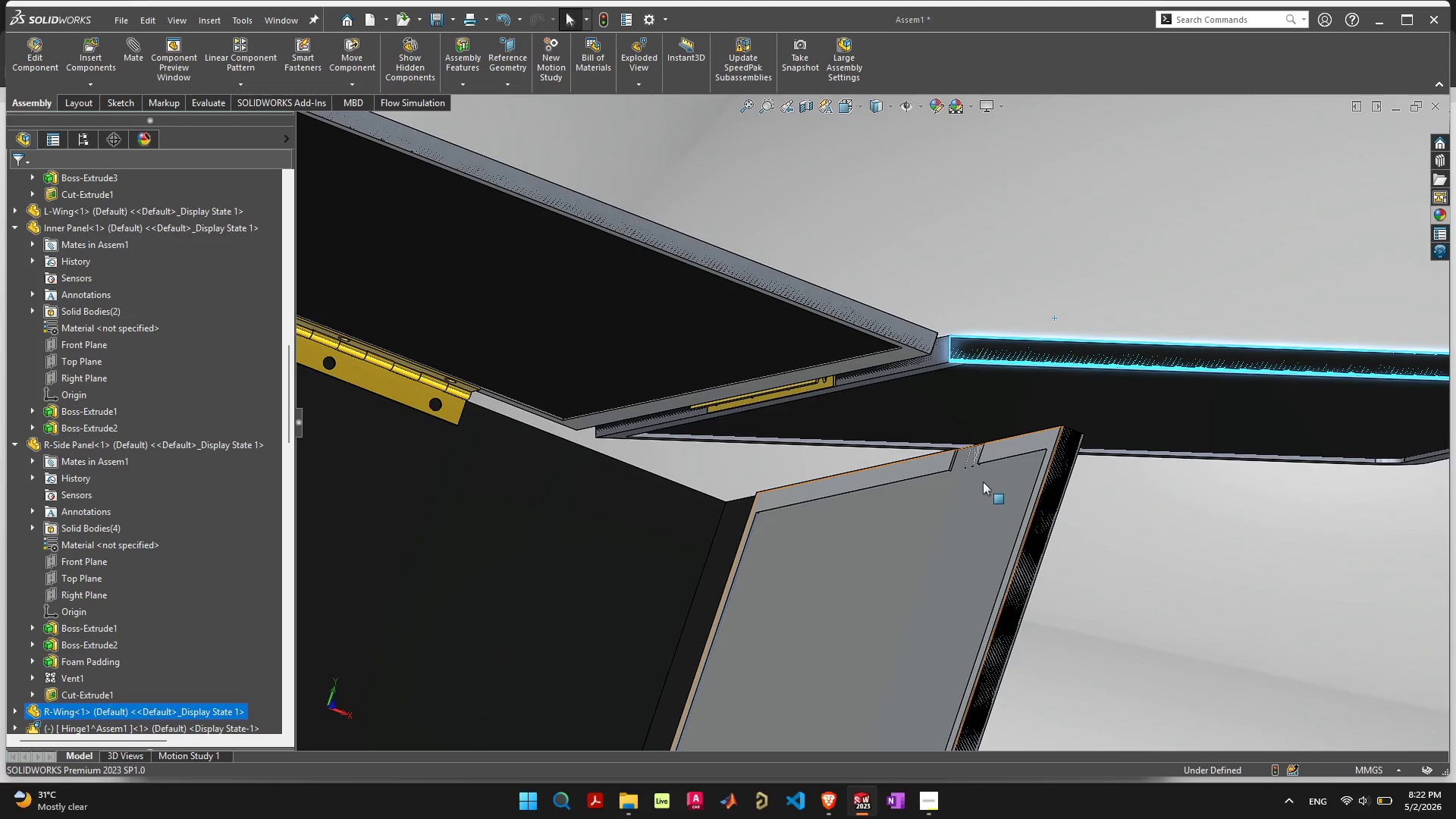 
scroll: coordinate [642, 511], scroll_direction: down, amount: 9.0
 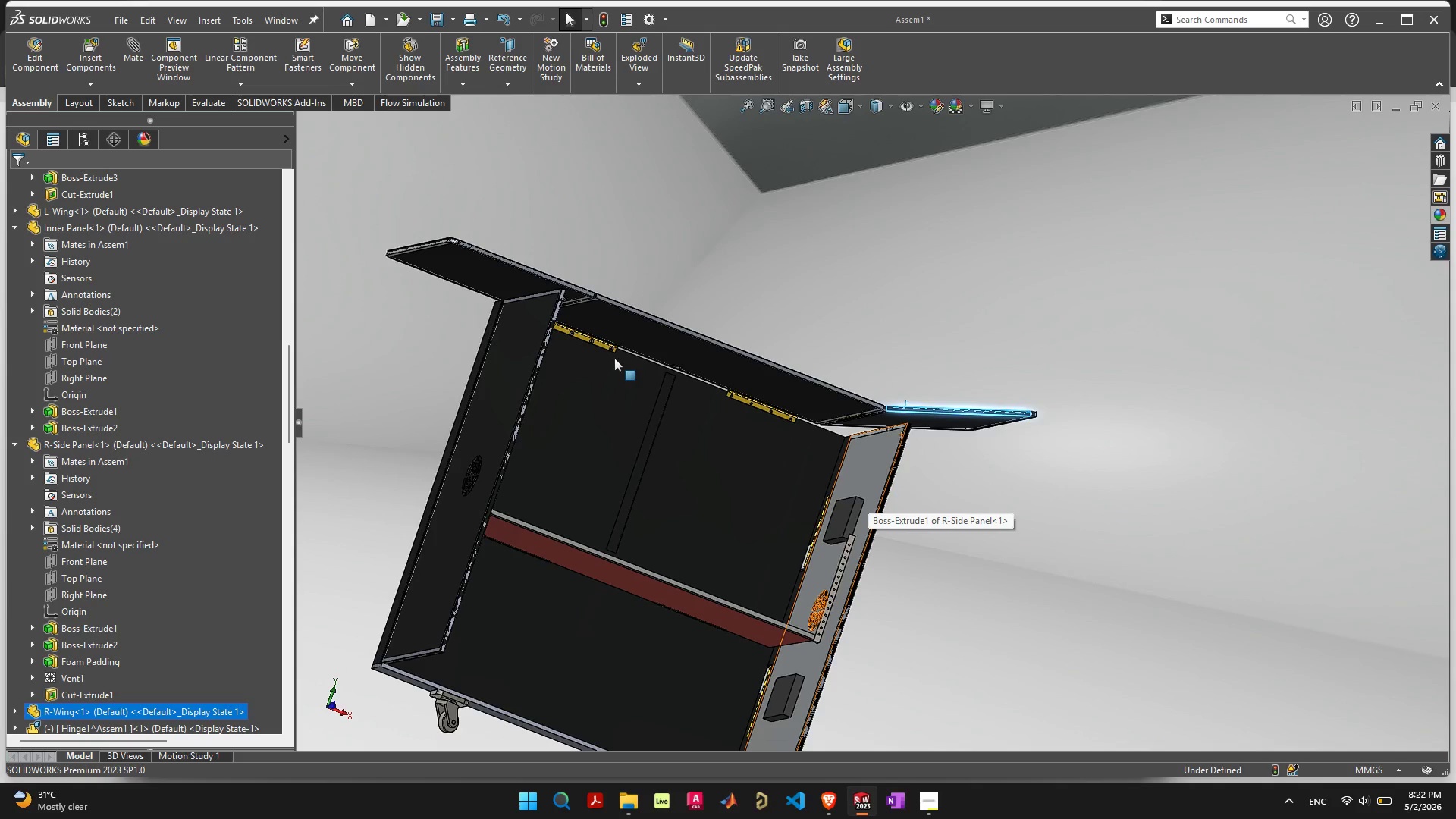 
scroll: coordinate [557, 305], scroll_direction: up, amount: 9.0
 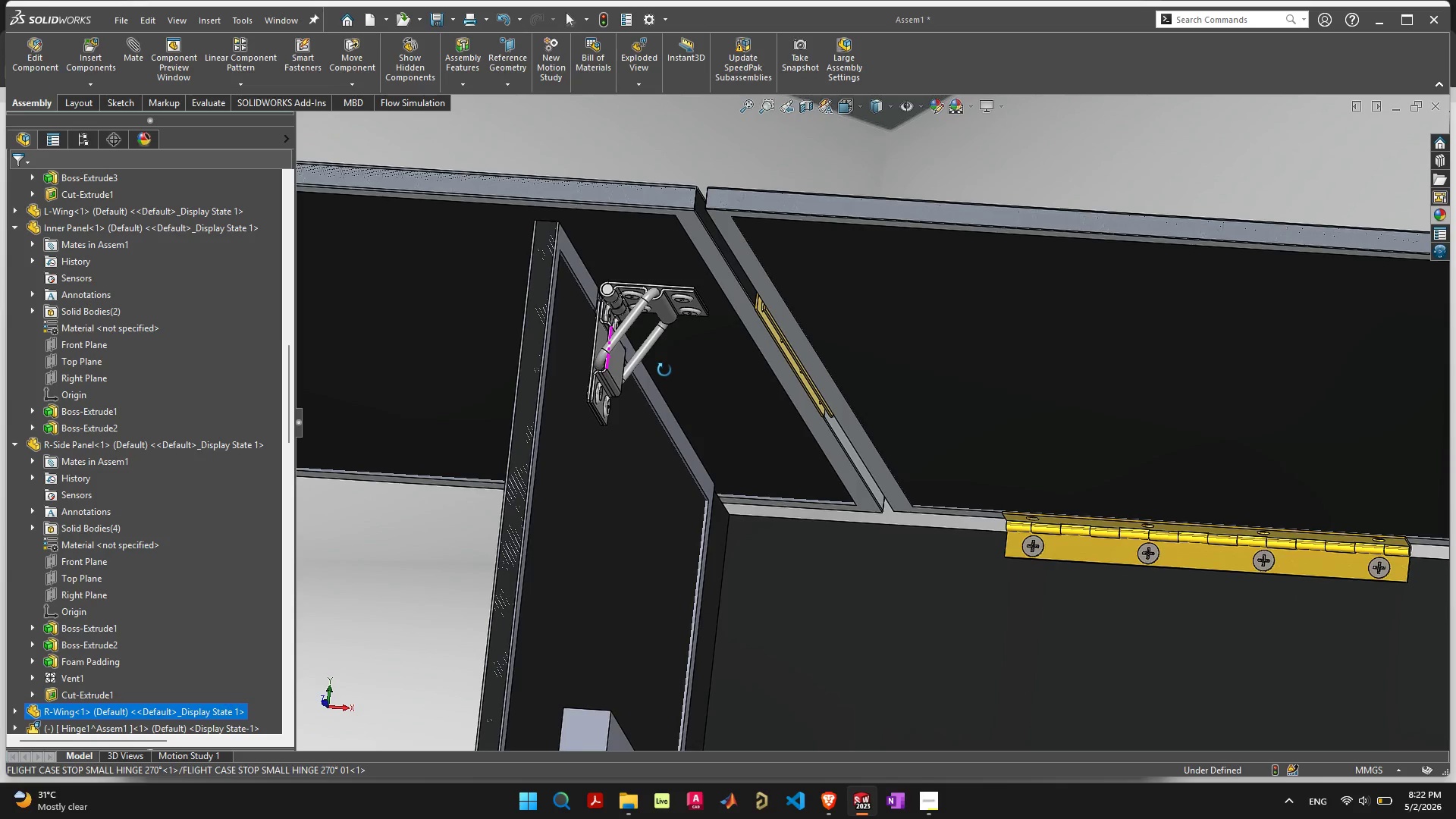 
wait(5.22)
 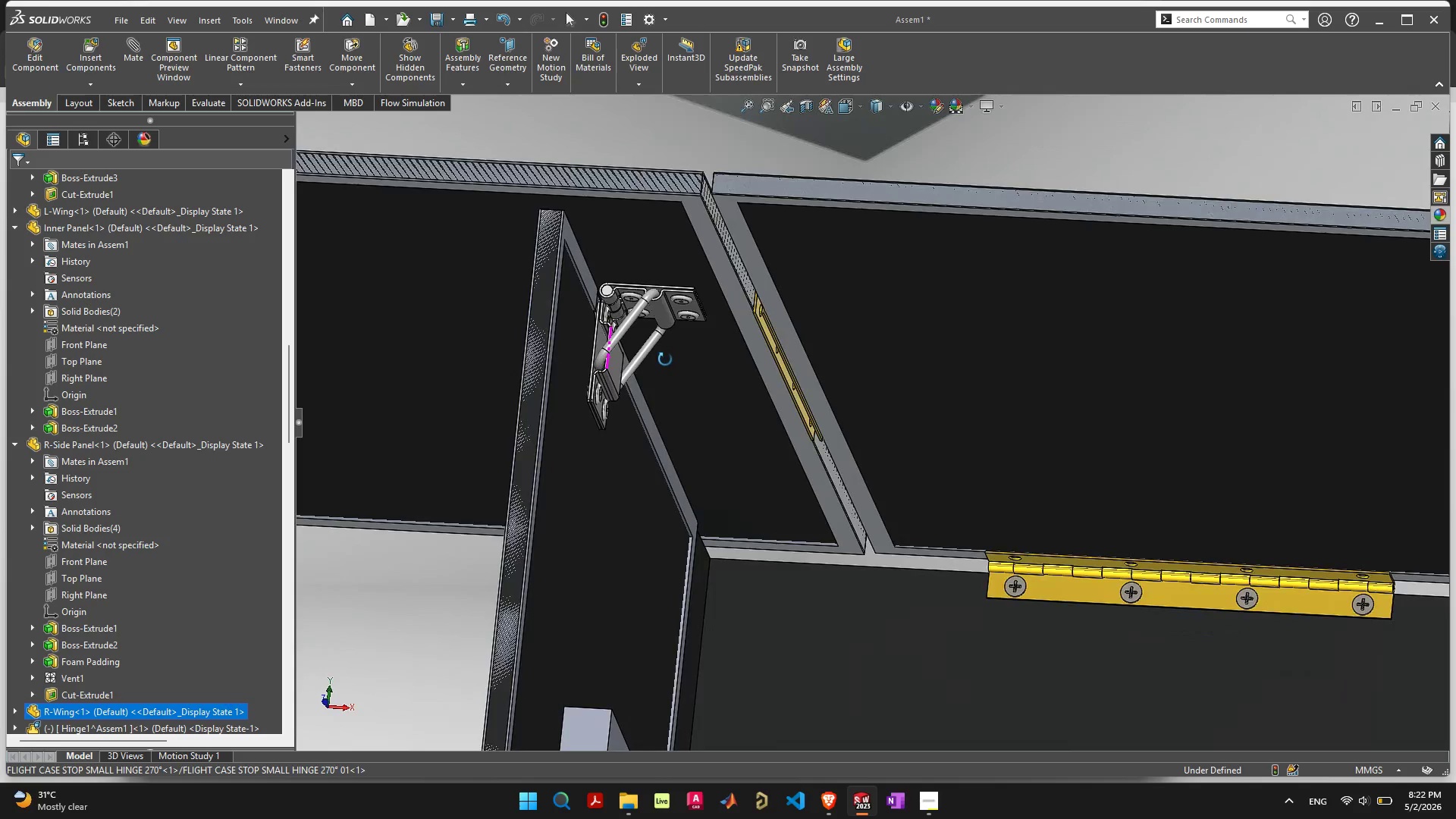 
scroll: coordinate [657, 347], scroll_direction: up, amount: 3.0
 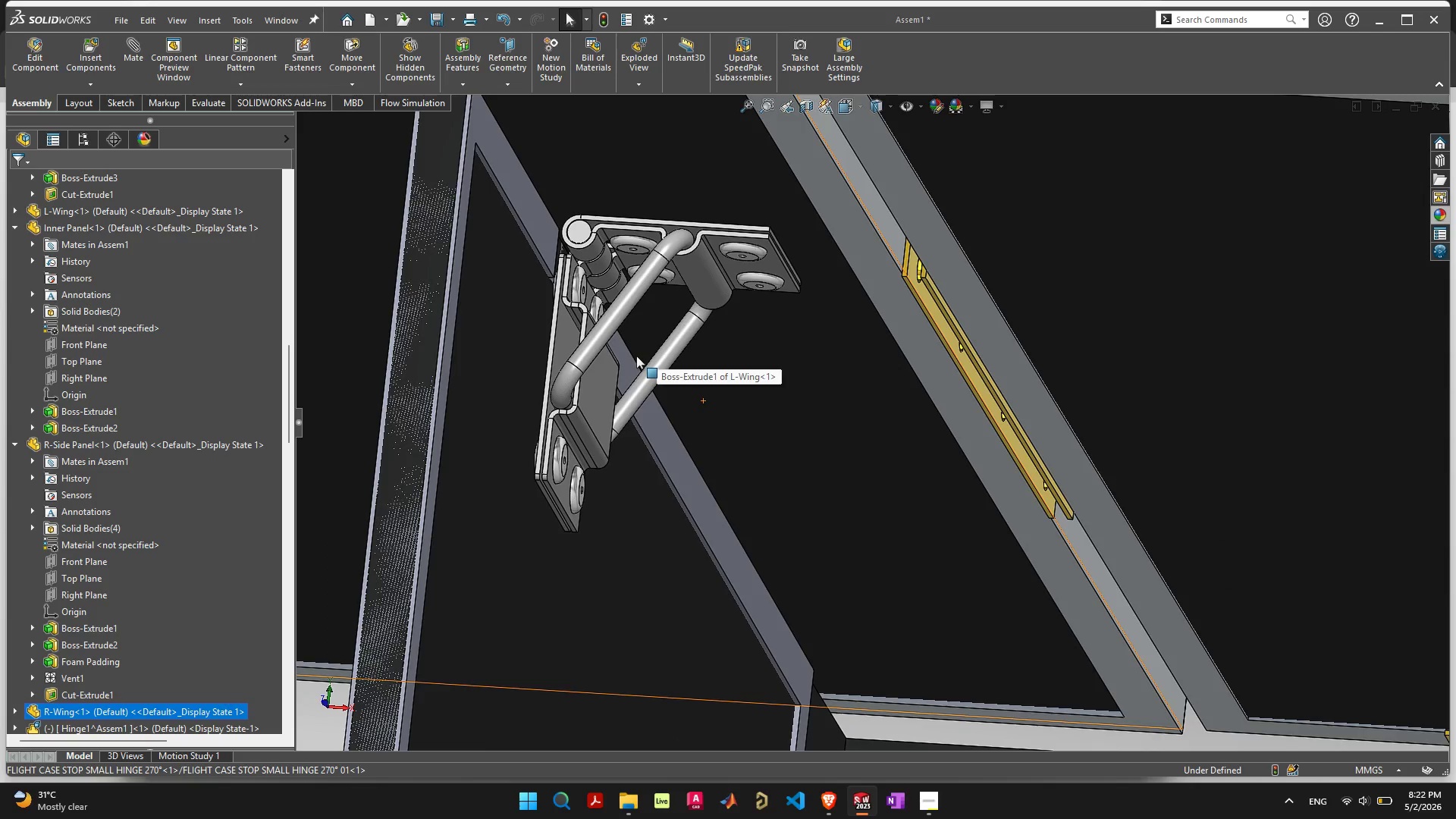 
wait(7.18)
 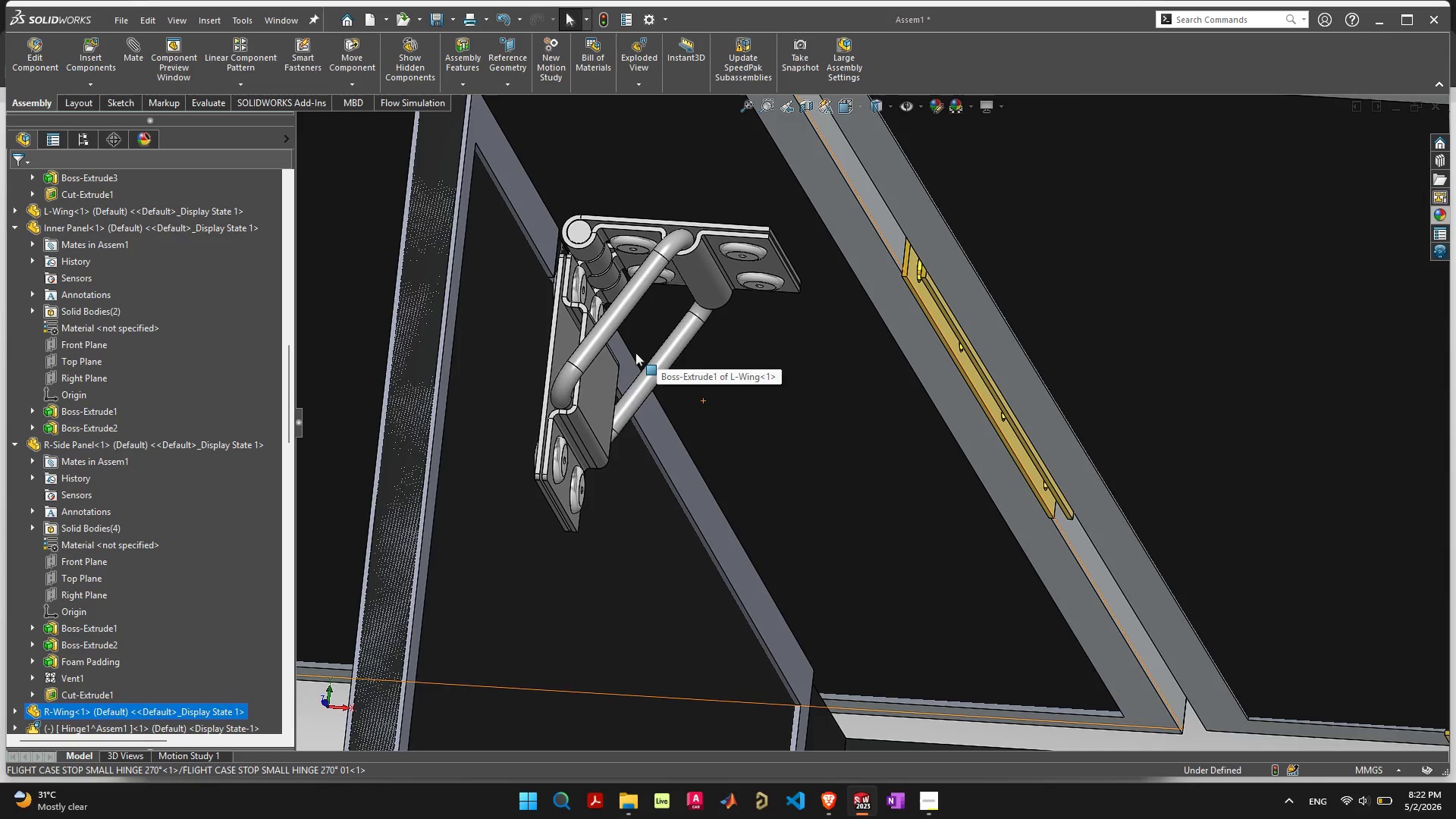 
scroll: coordinate [573, 401], scroll_direction: up, amount: 2.0
 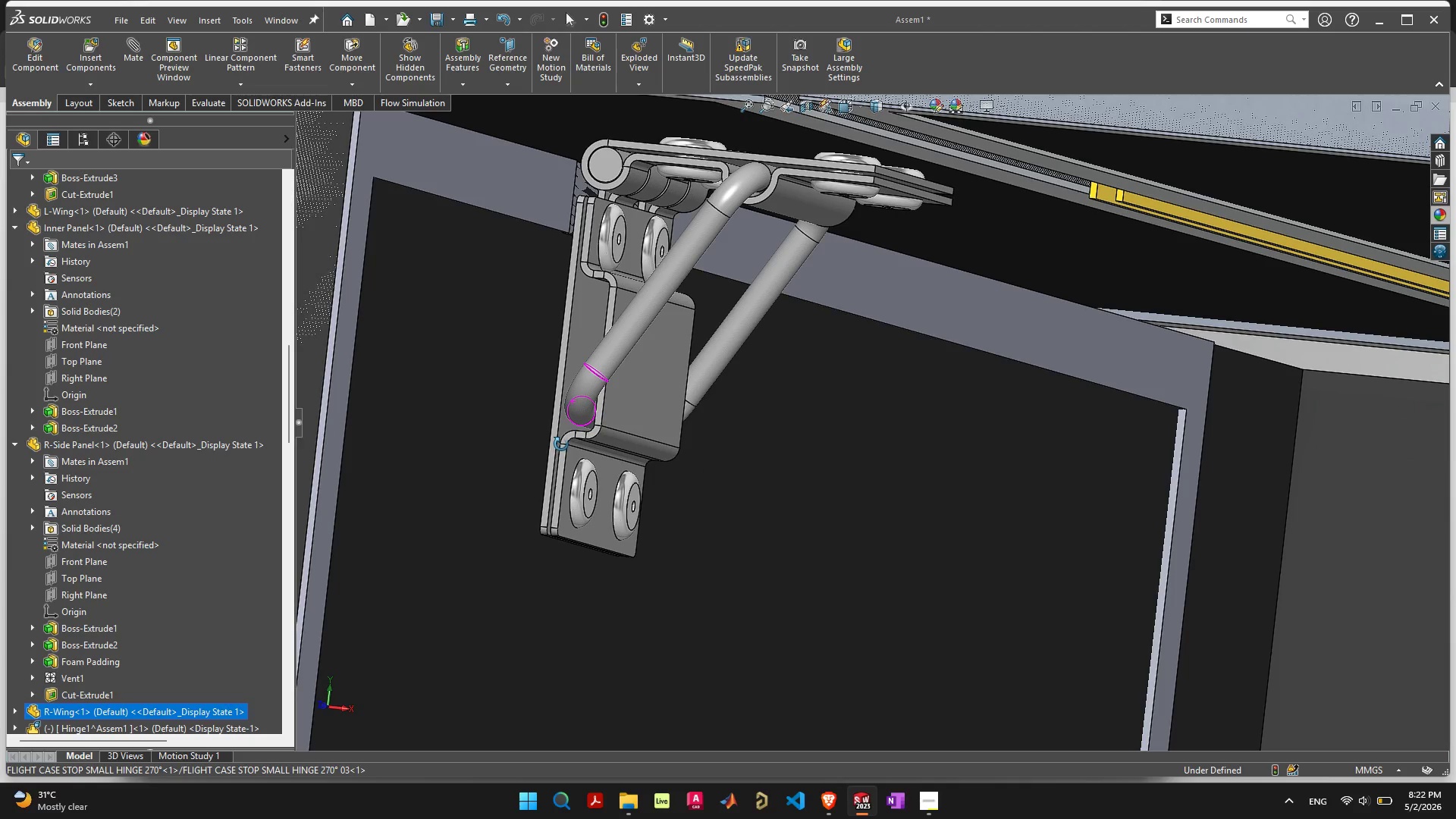 
left_click([581, 327])
 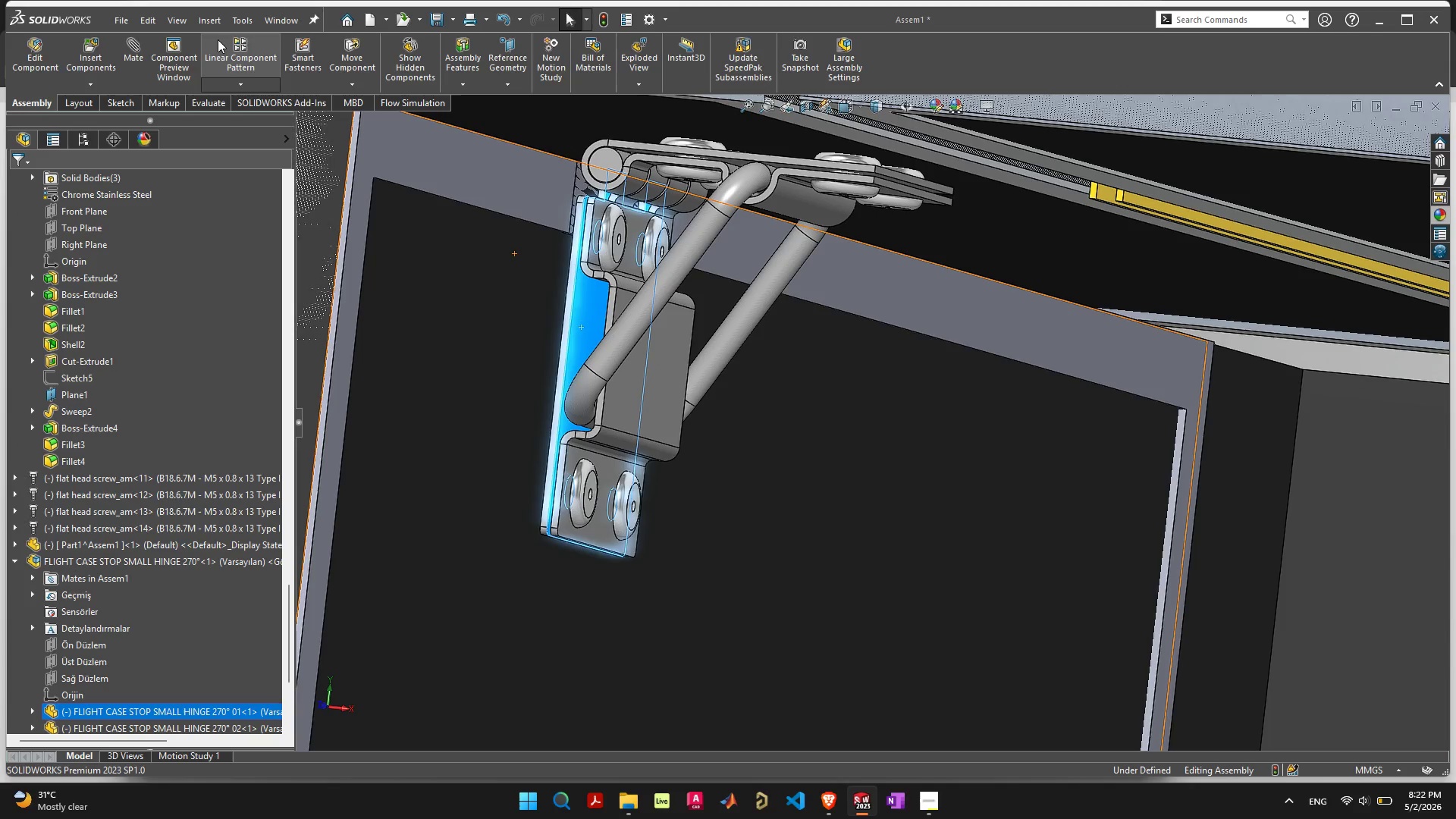 
left_click([350, 86])
 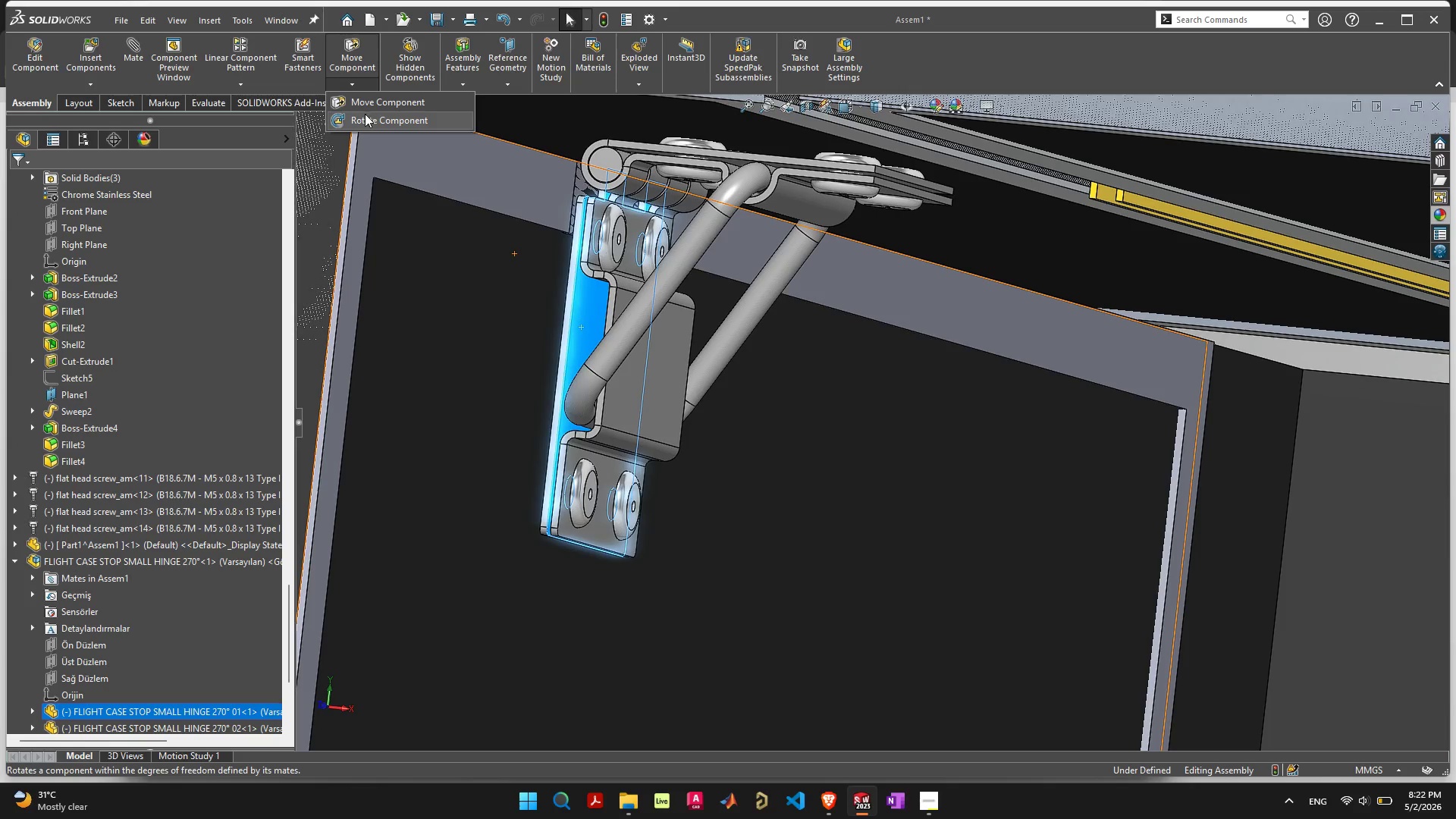 
left_click([365, 115])
 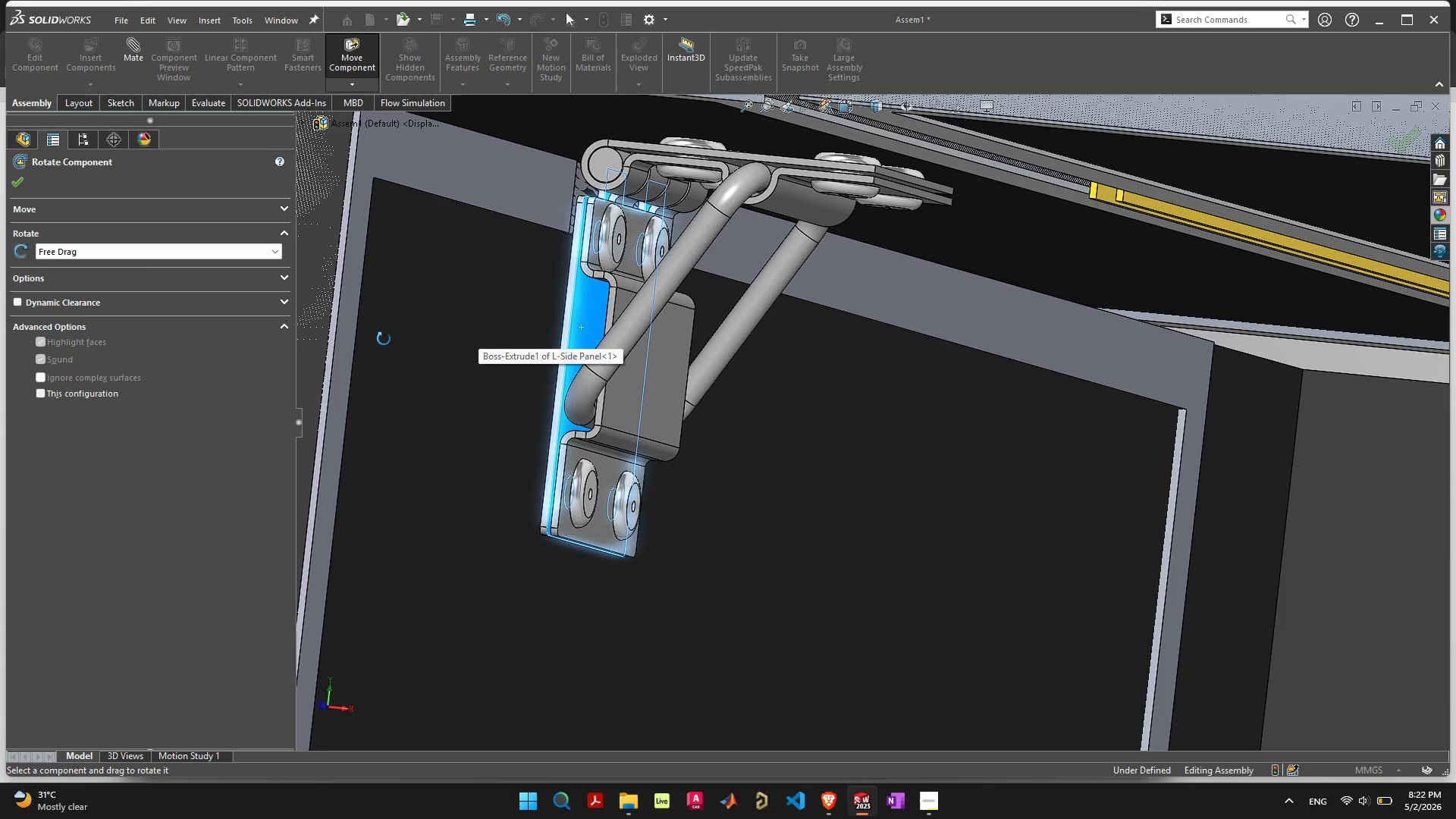 
left_click([246, 250])
 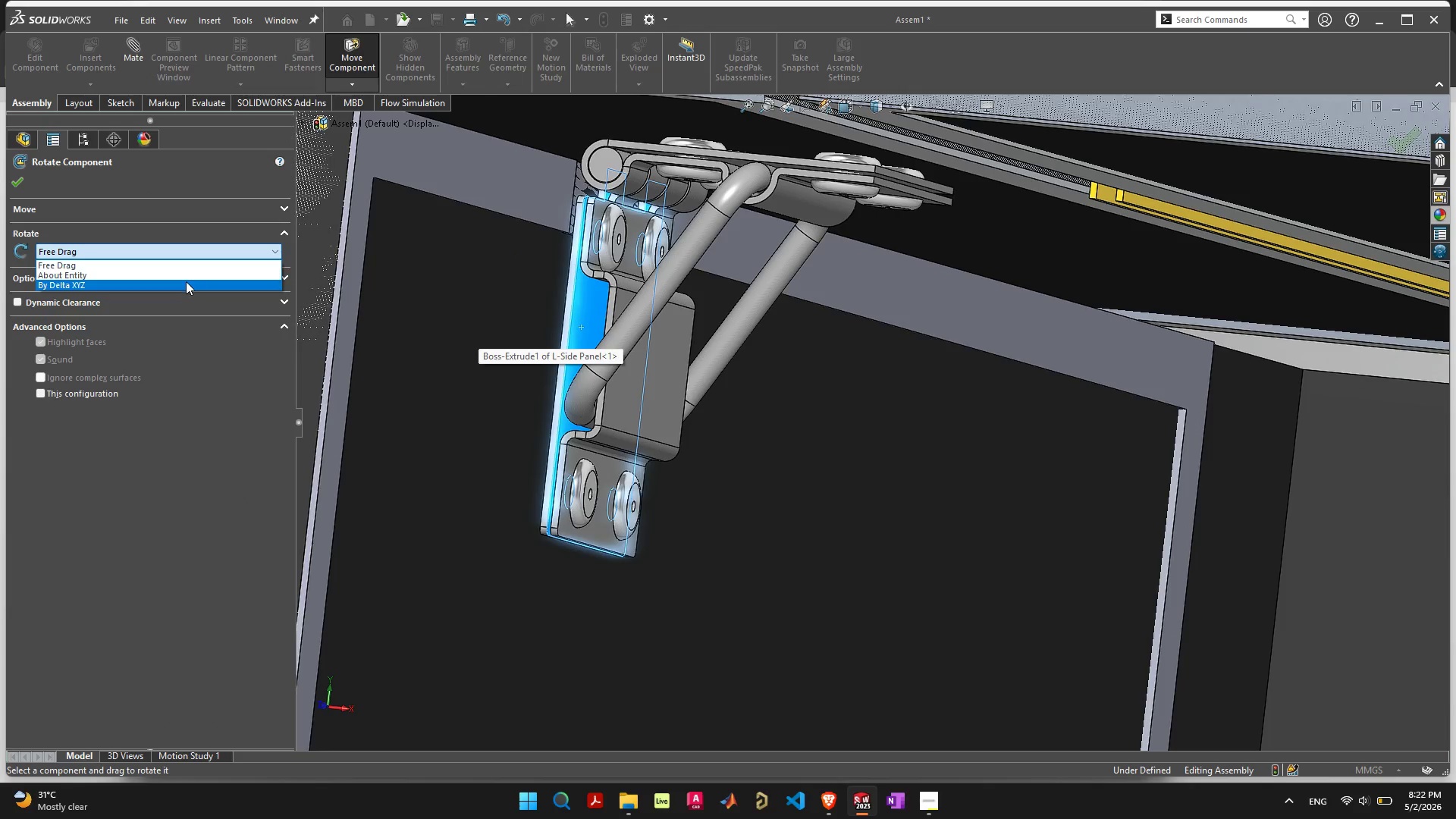 
left_click([186, 281])
 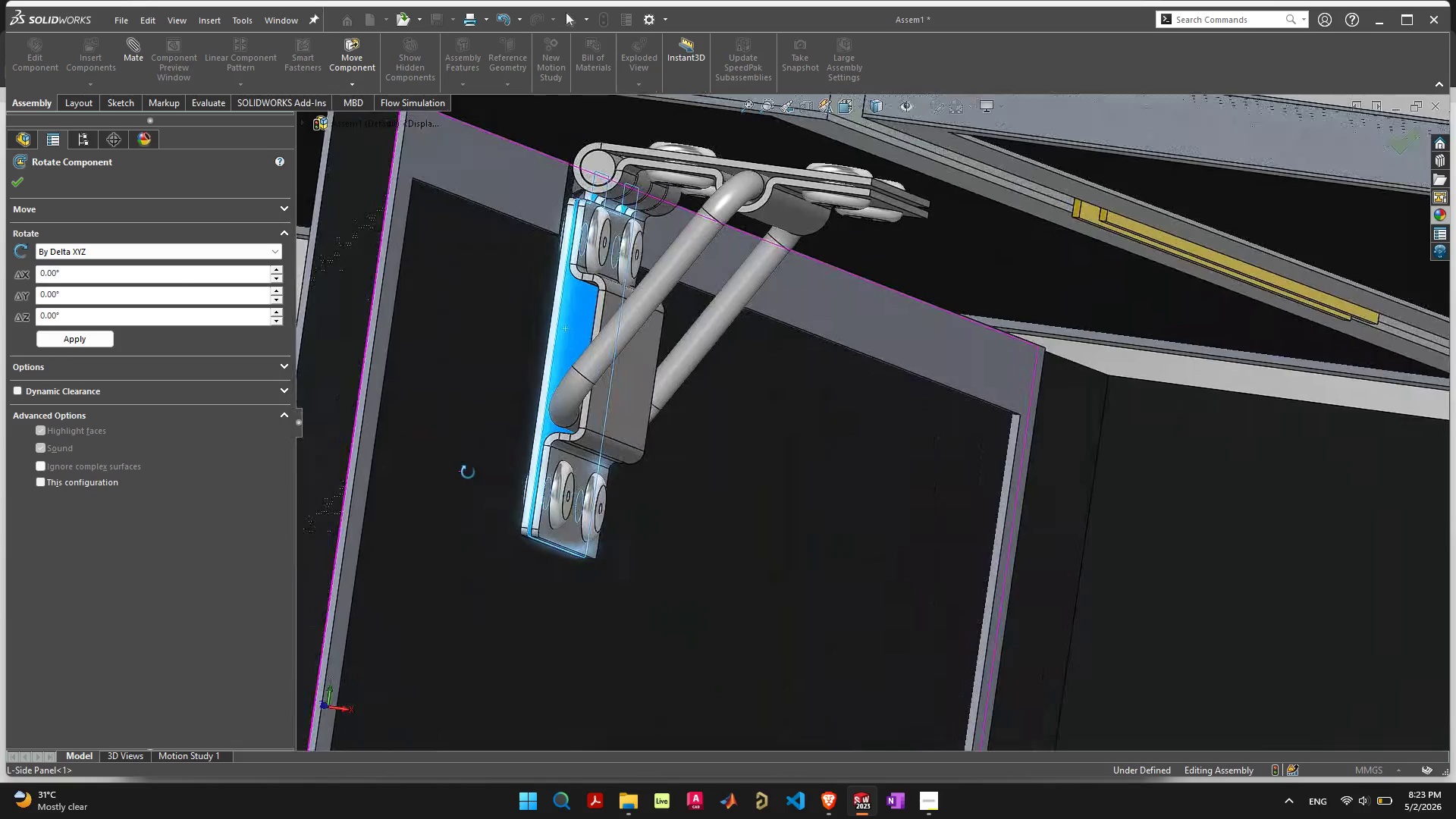 
wait(10.31)
 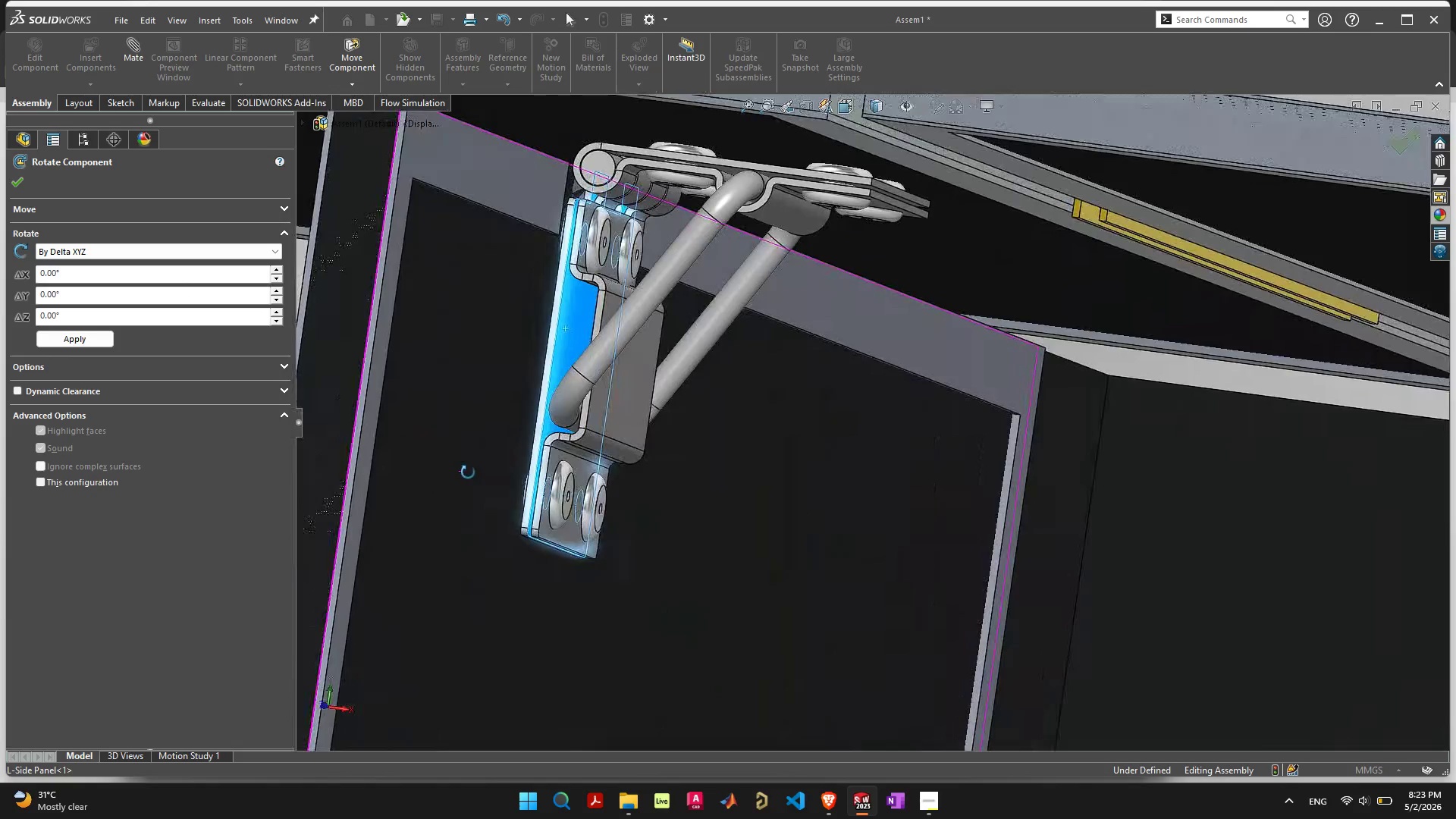 
left_click_drag(start_coordinate=[152, 273], to_coordinate=[0, 253])
 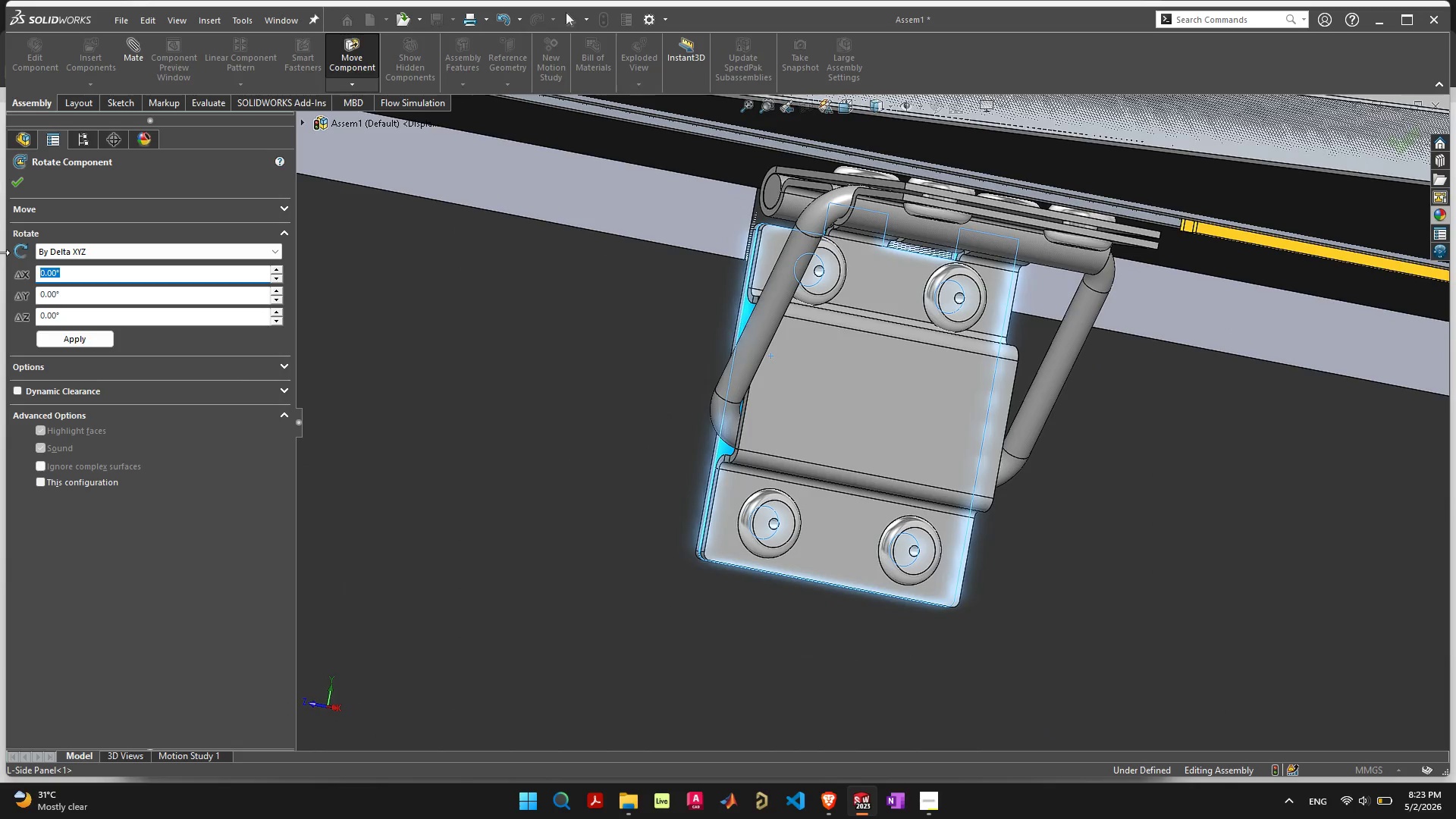 
type(180)
 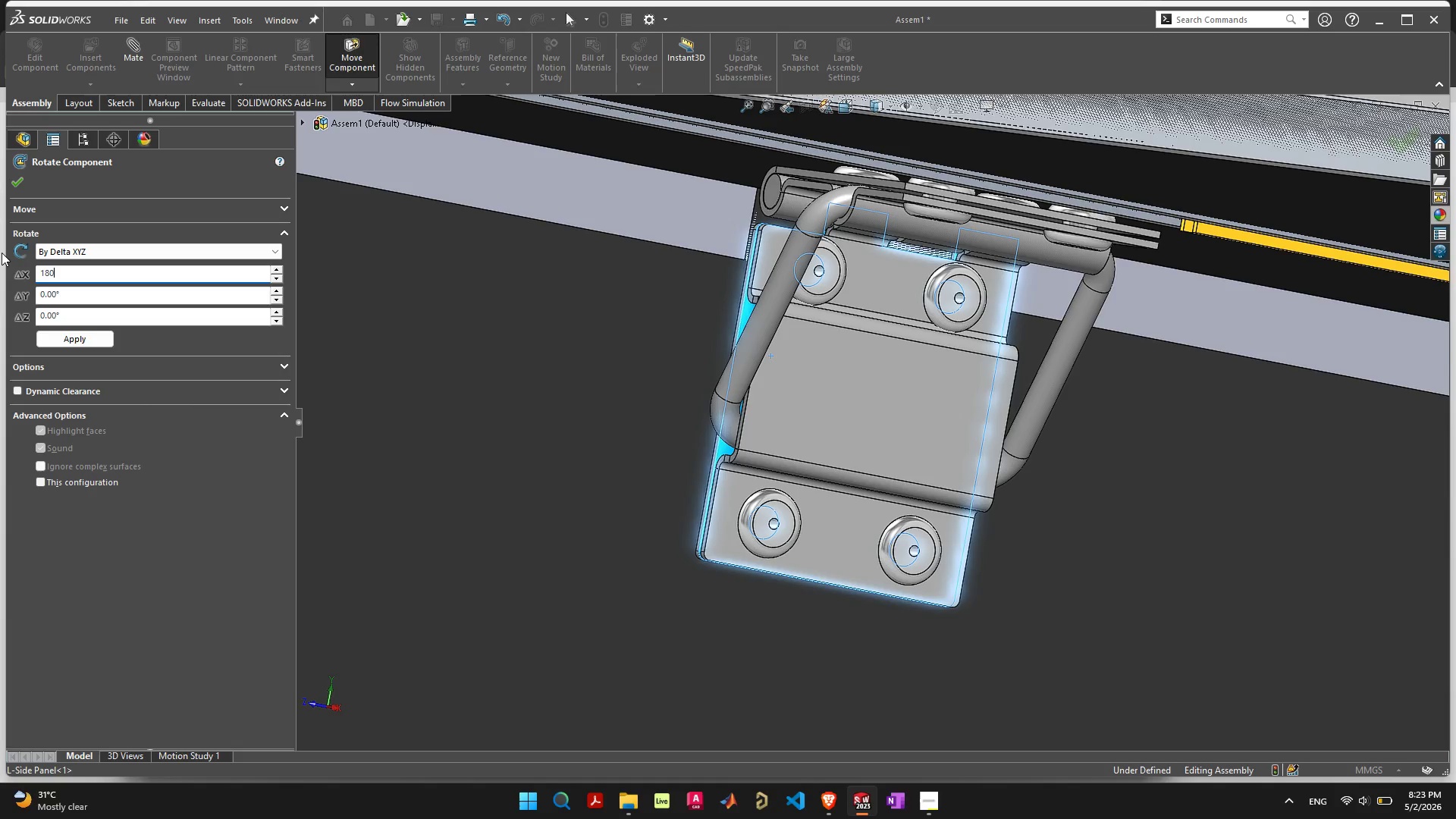 
key(Enter)
 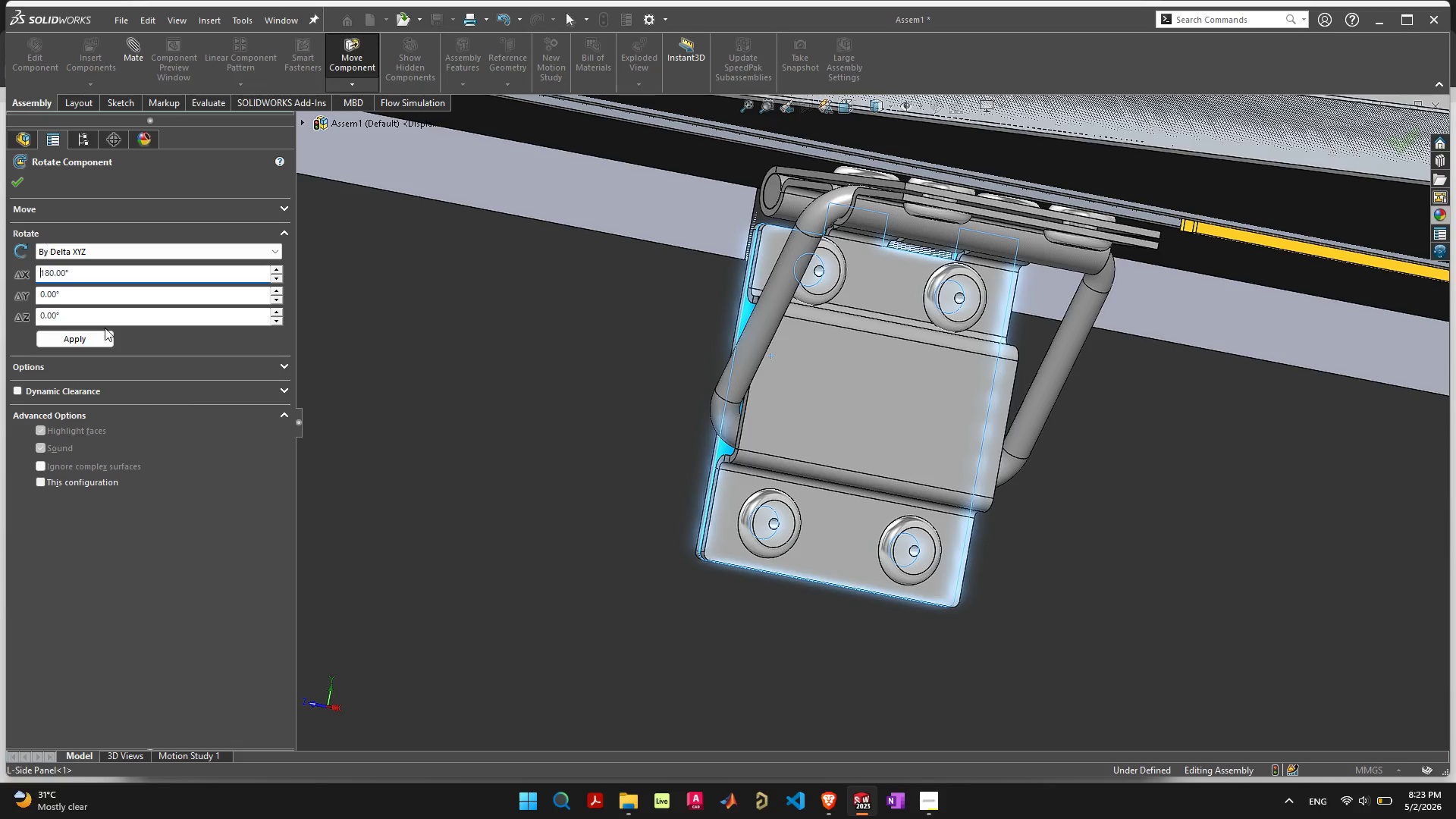 
left_click([93, 347])
 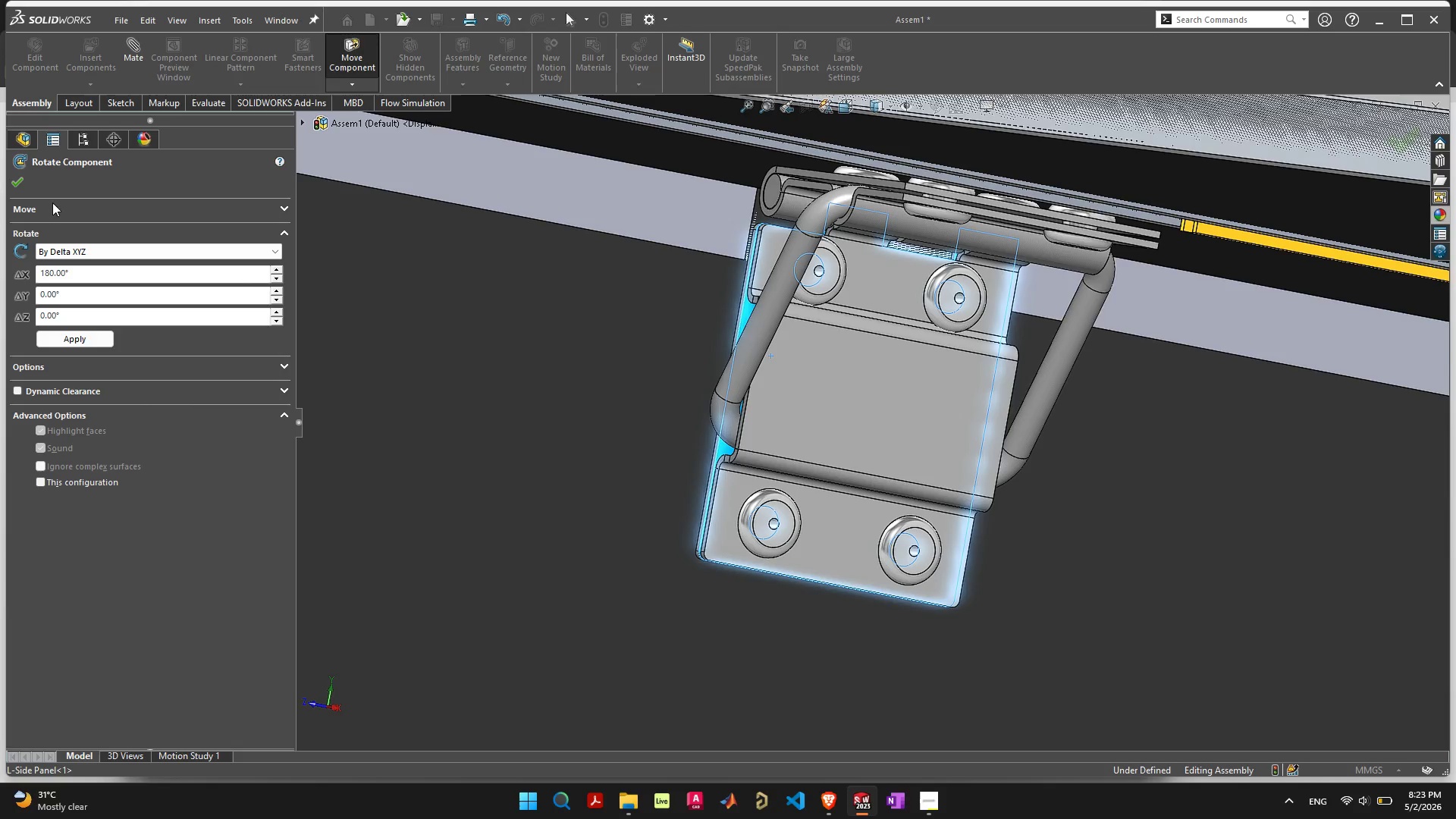 
left_click([22, 184])
 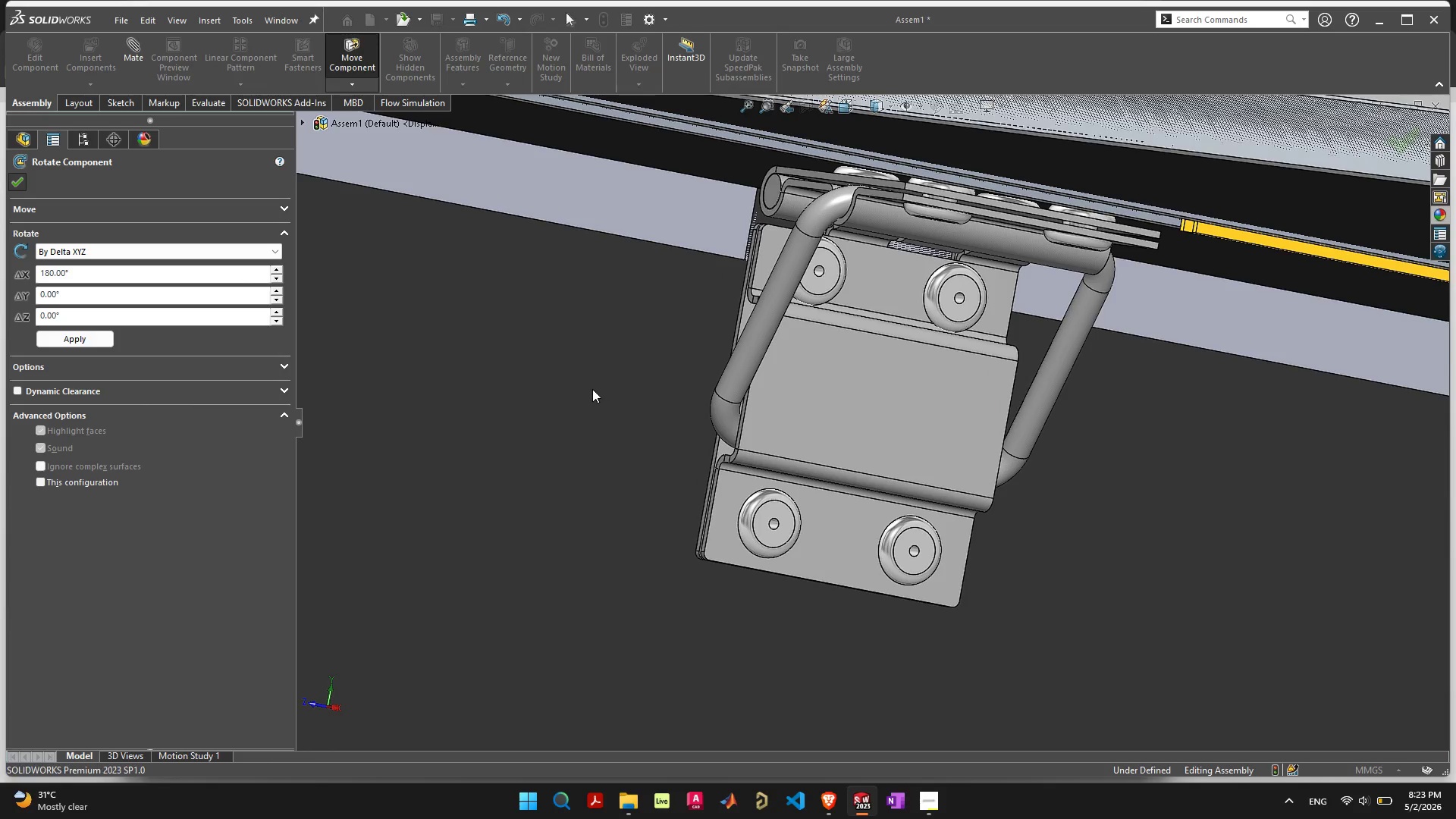 
scroll: coordinate [664, 406], scroll_direction: down, amount: 10.0
 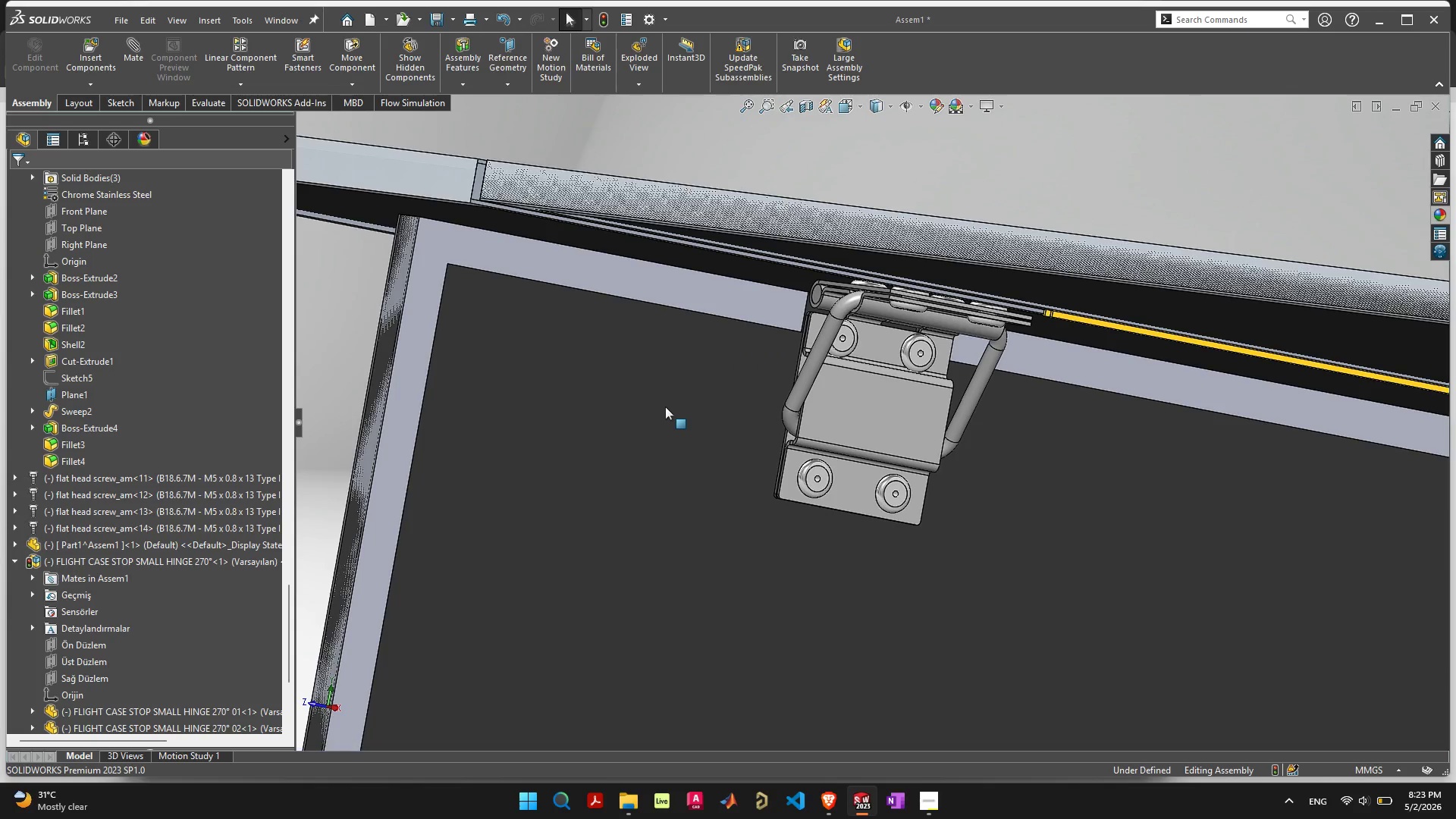 
scroll: coordinate [885, 425], scroll_direction: up, amount: 3.0
 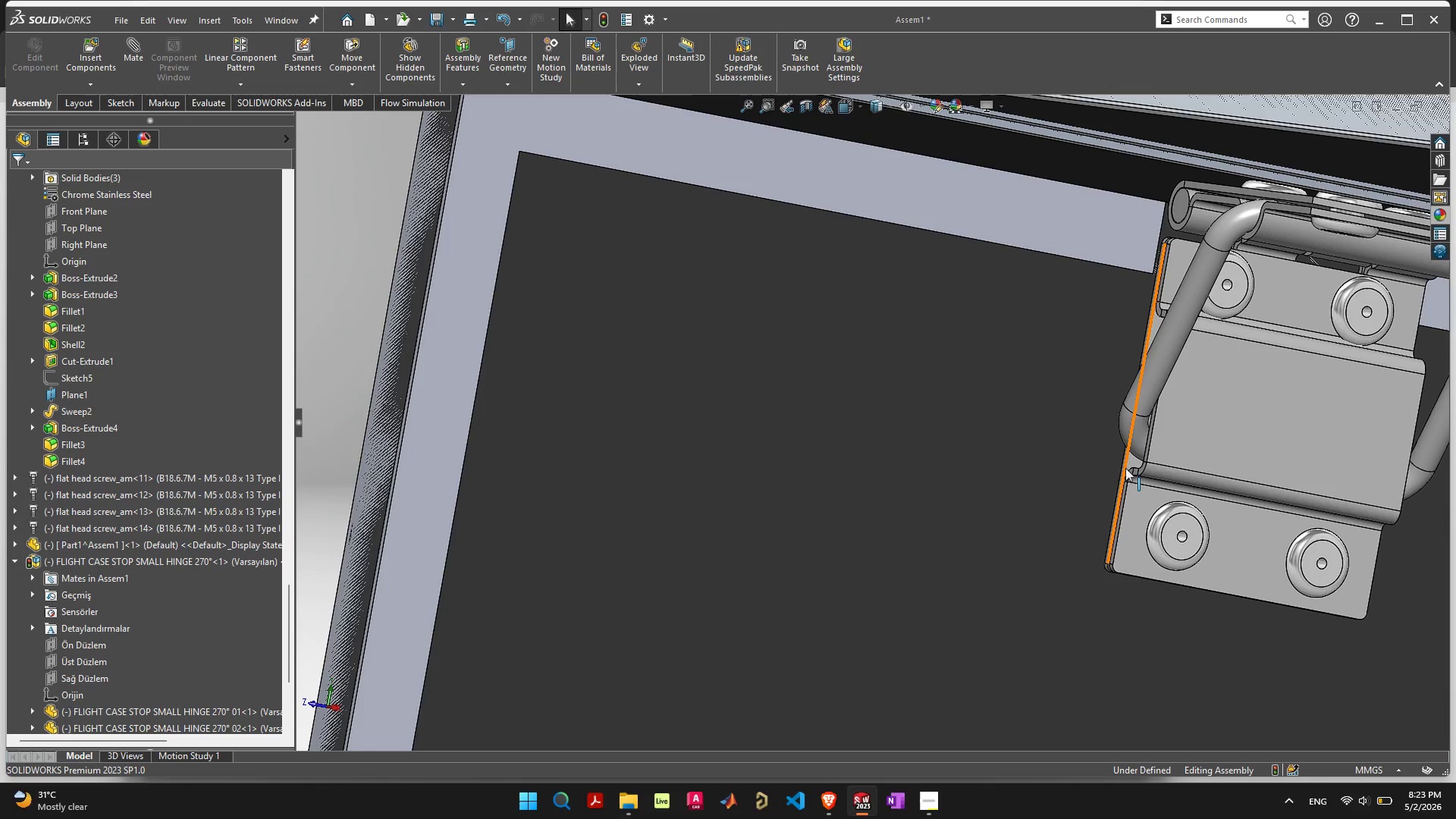 
left_click([1123, 466])
 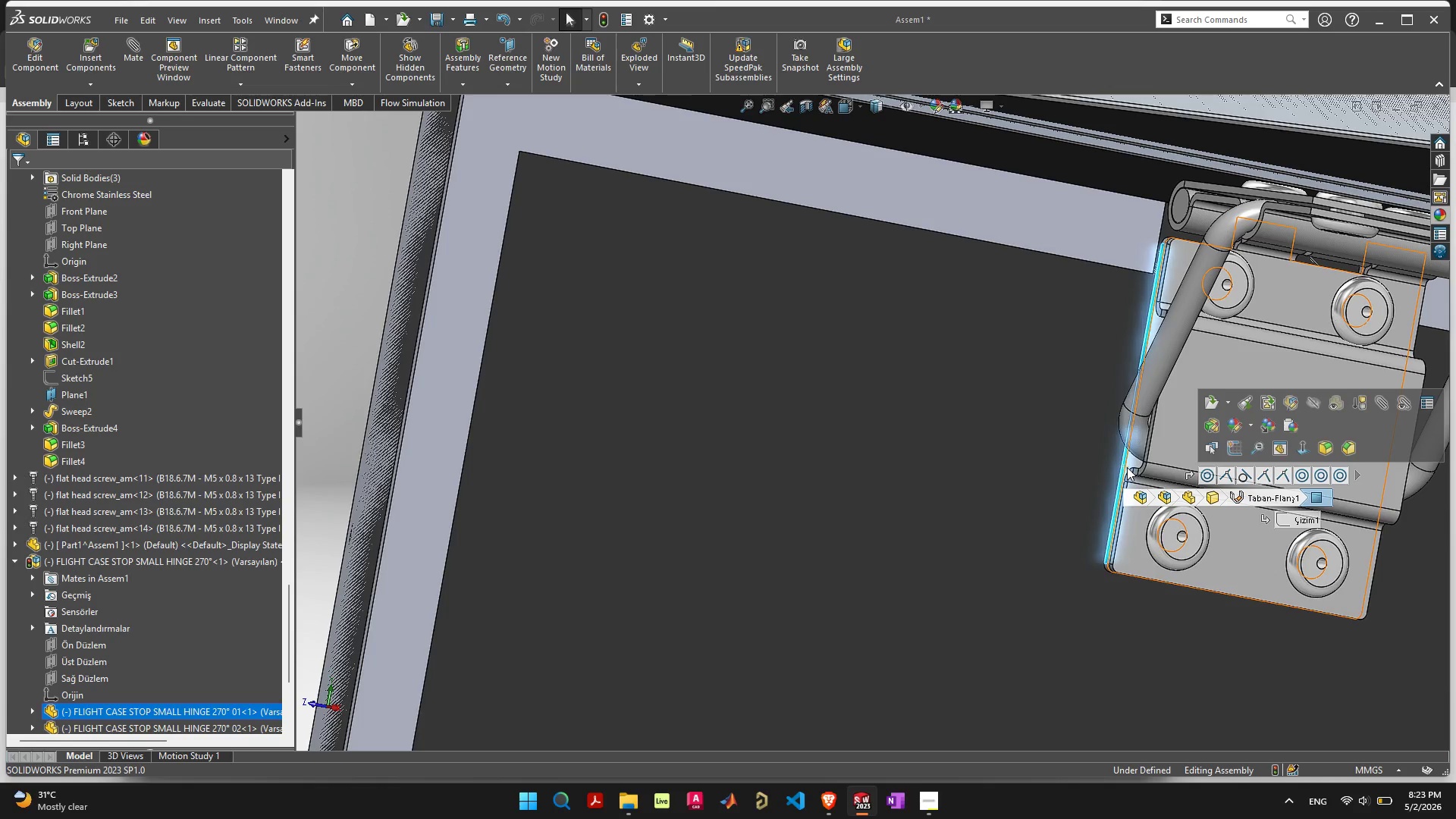 
left_click([940, 417])
 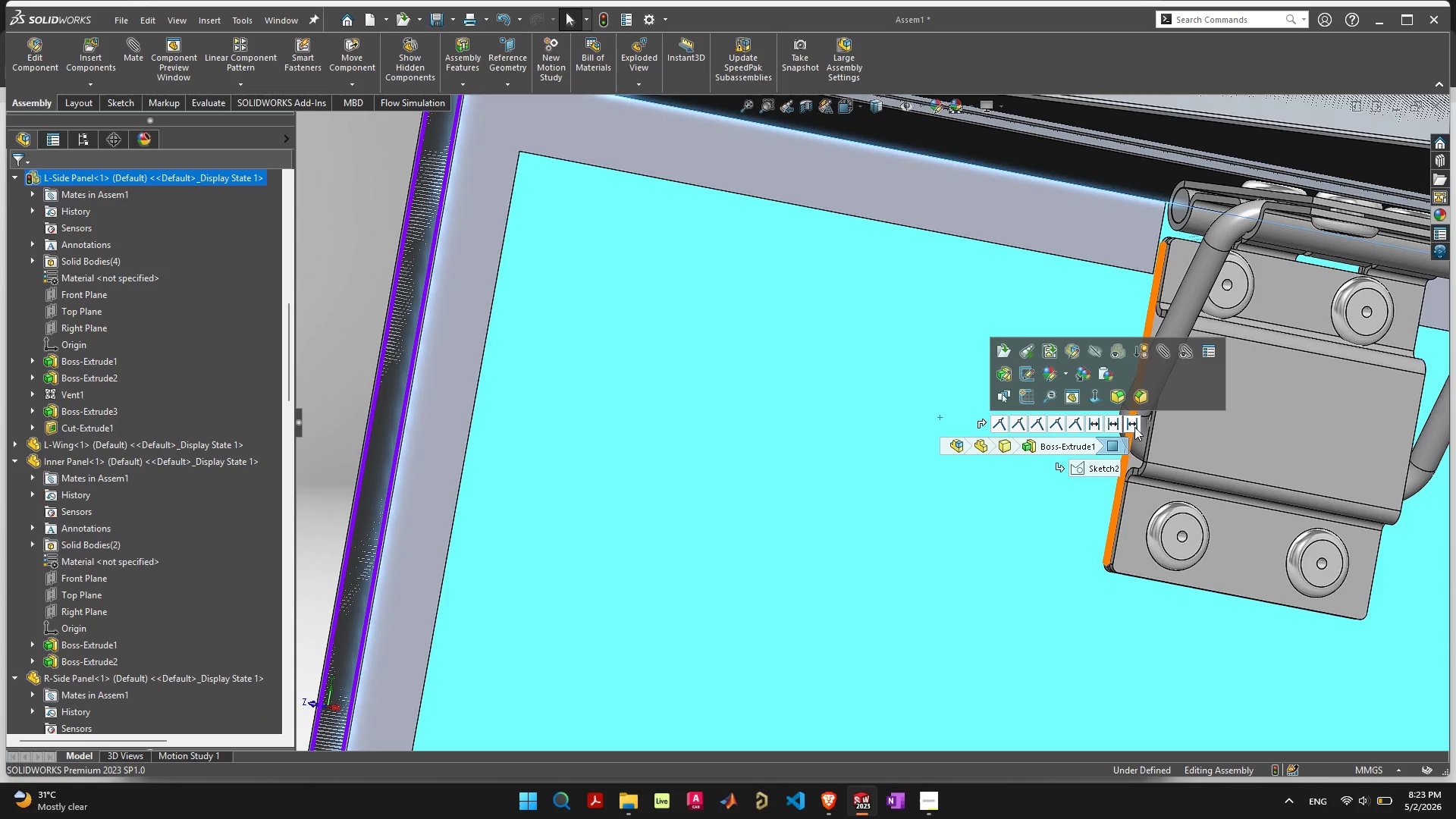 
left_click([1131, 426])
 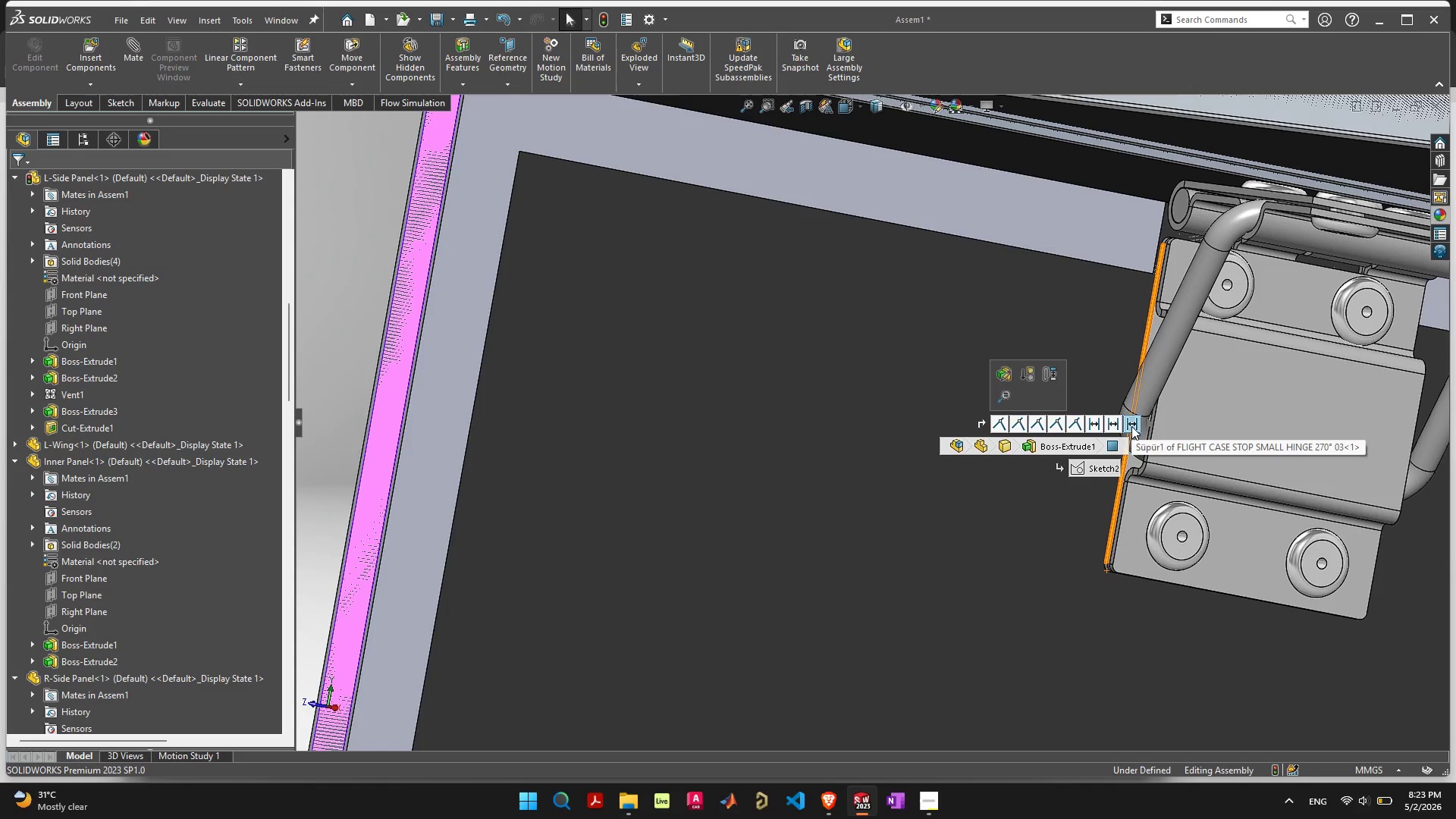 
key(Delete)
 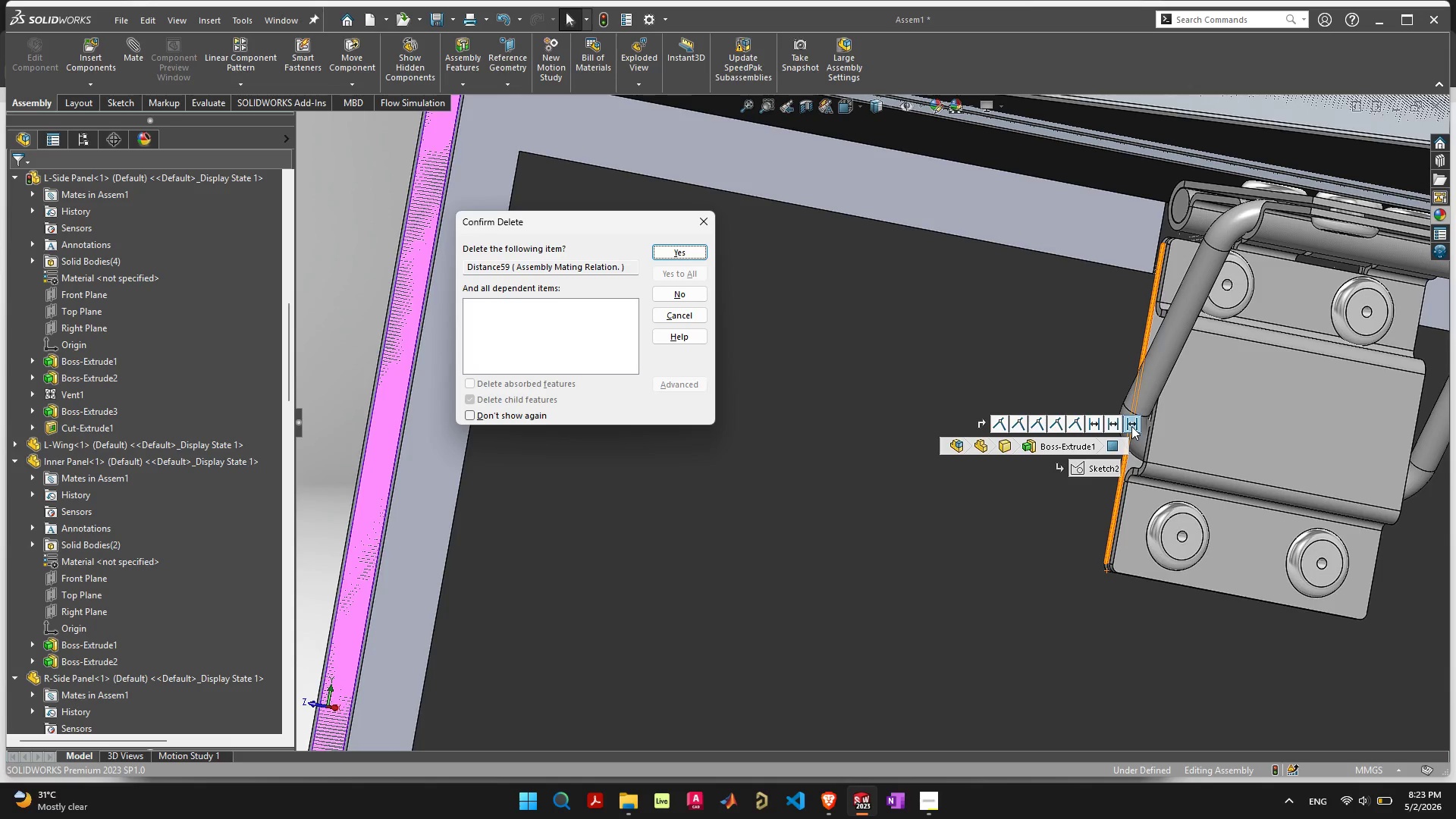 
key(Space)
 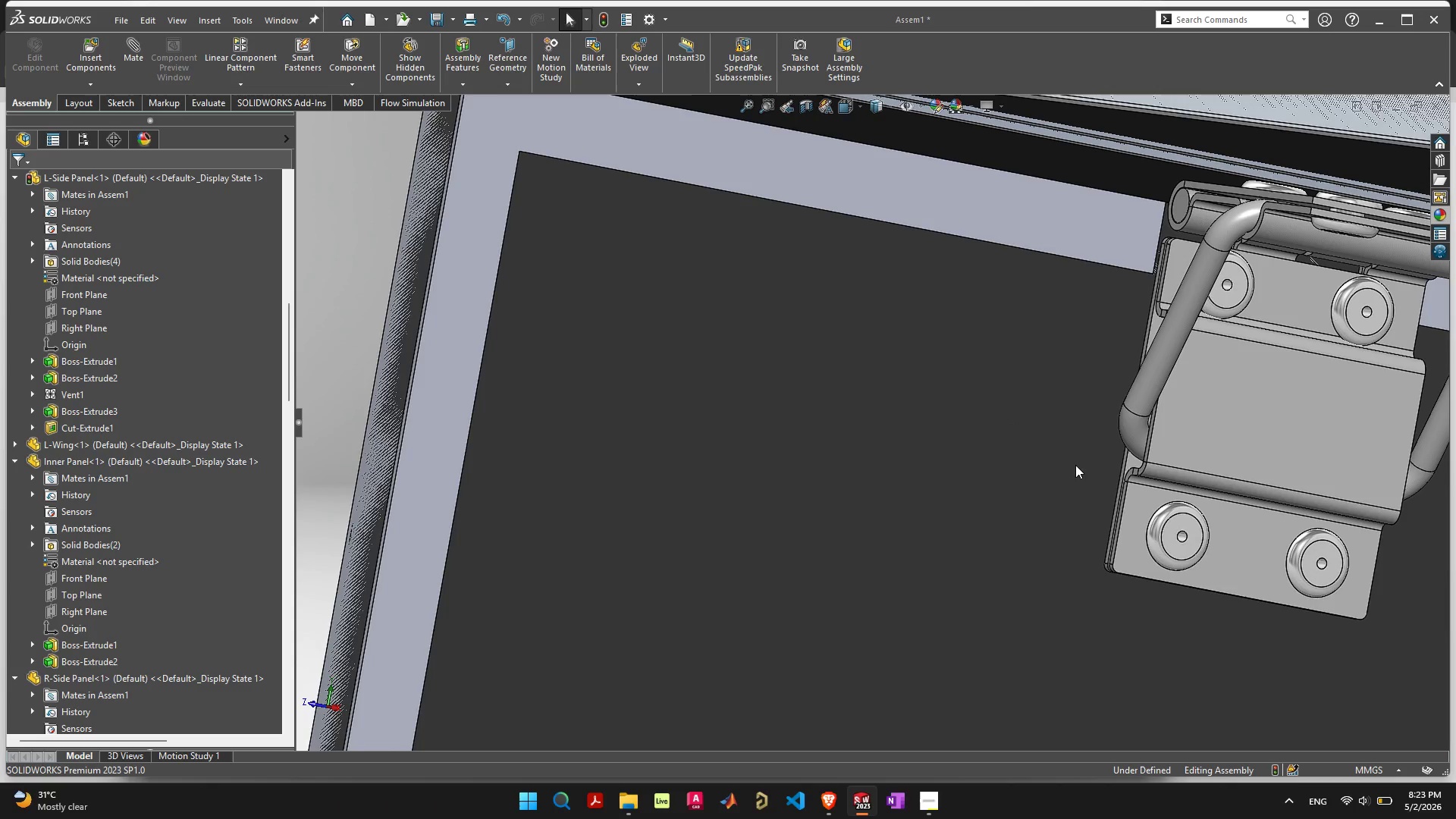 
left_click([1012, 468])
 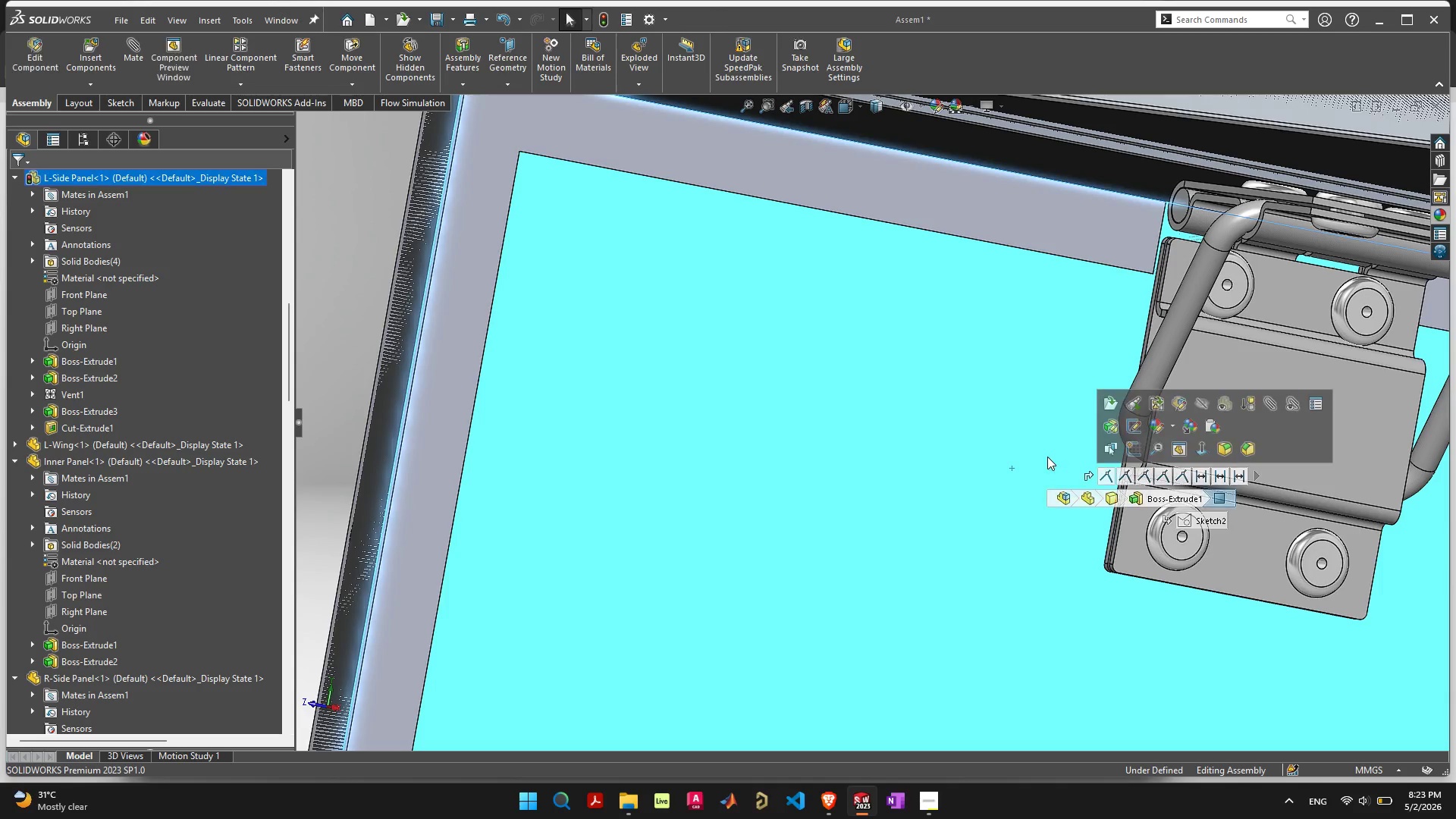 
scroll: coordinate [1048, 456], scroll_direction: down, amount: 3.0
 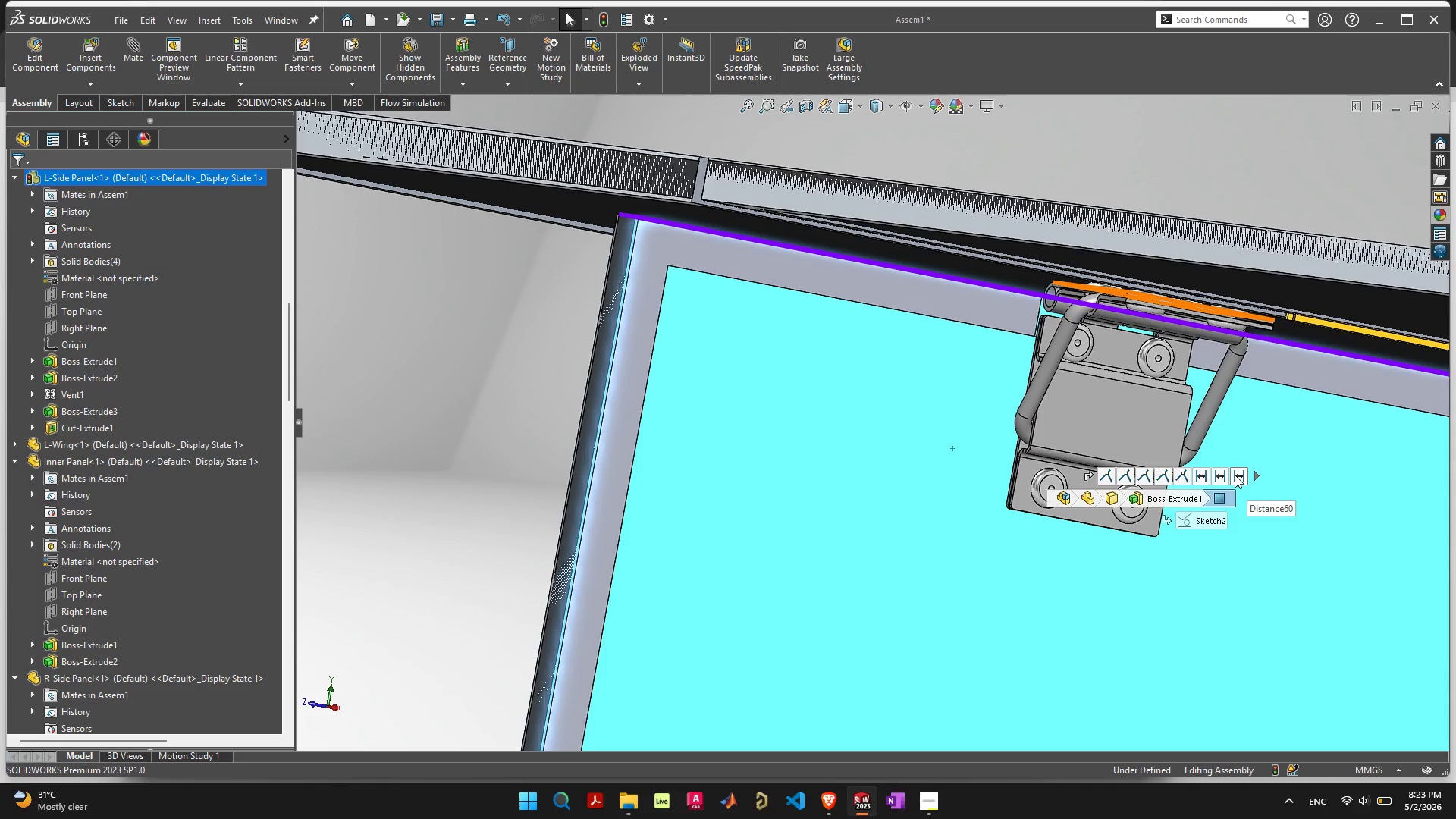 
left_click([1235, 475])
 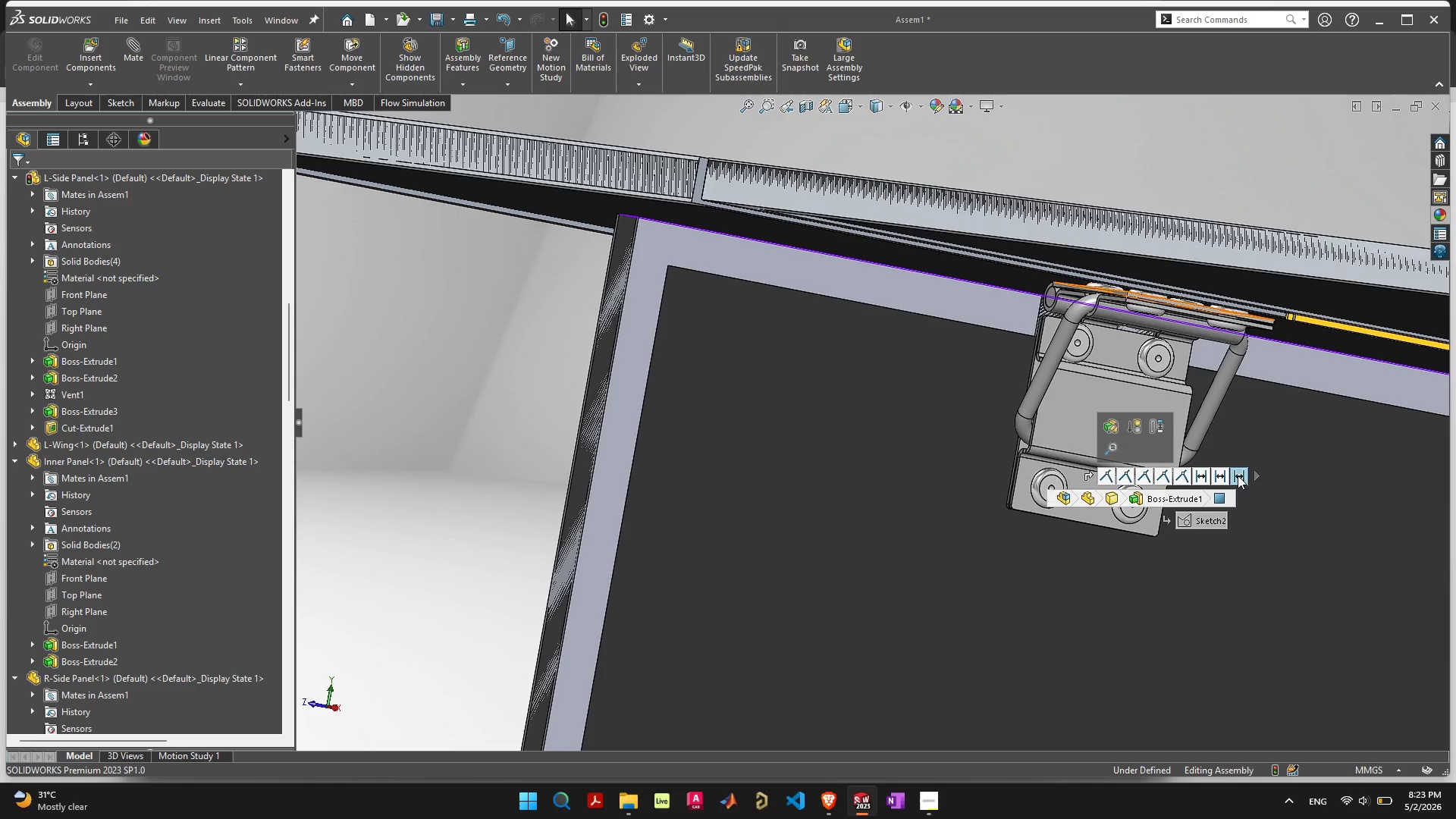 
key(Delete)
 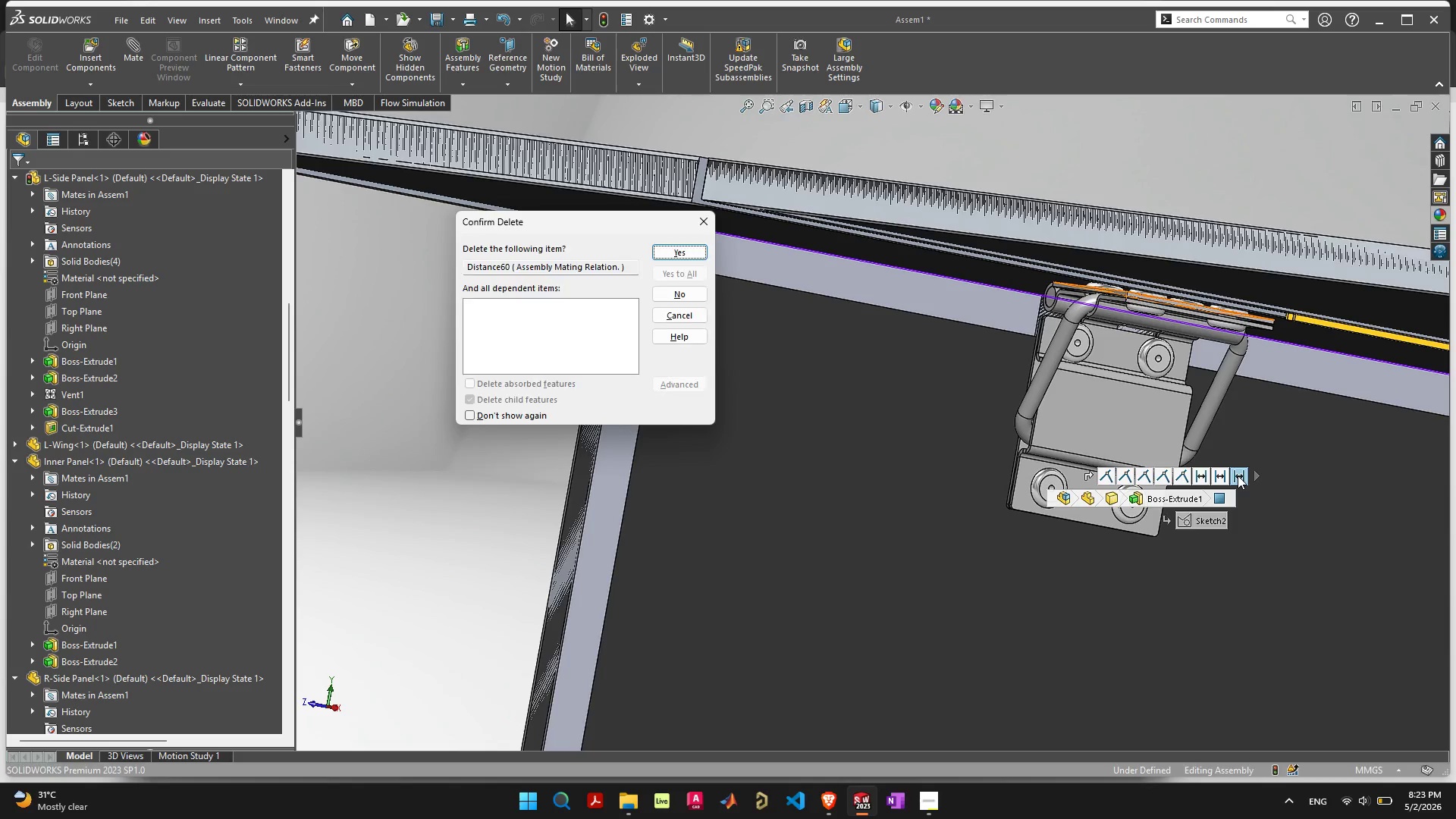 
key(Space)
 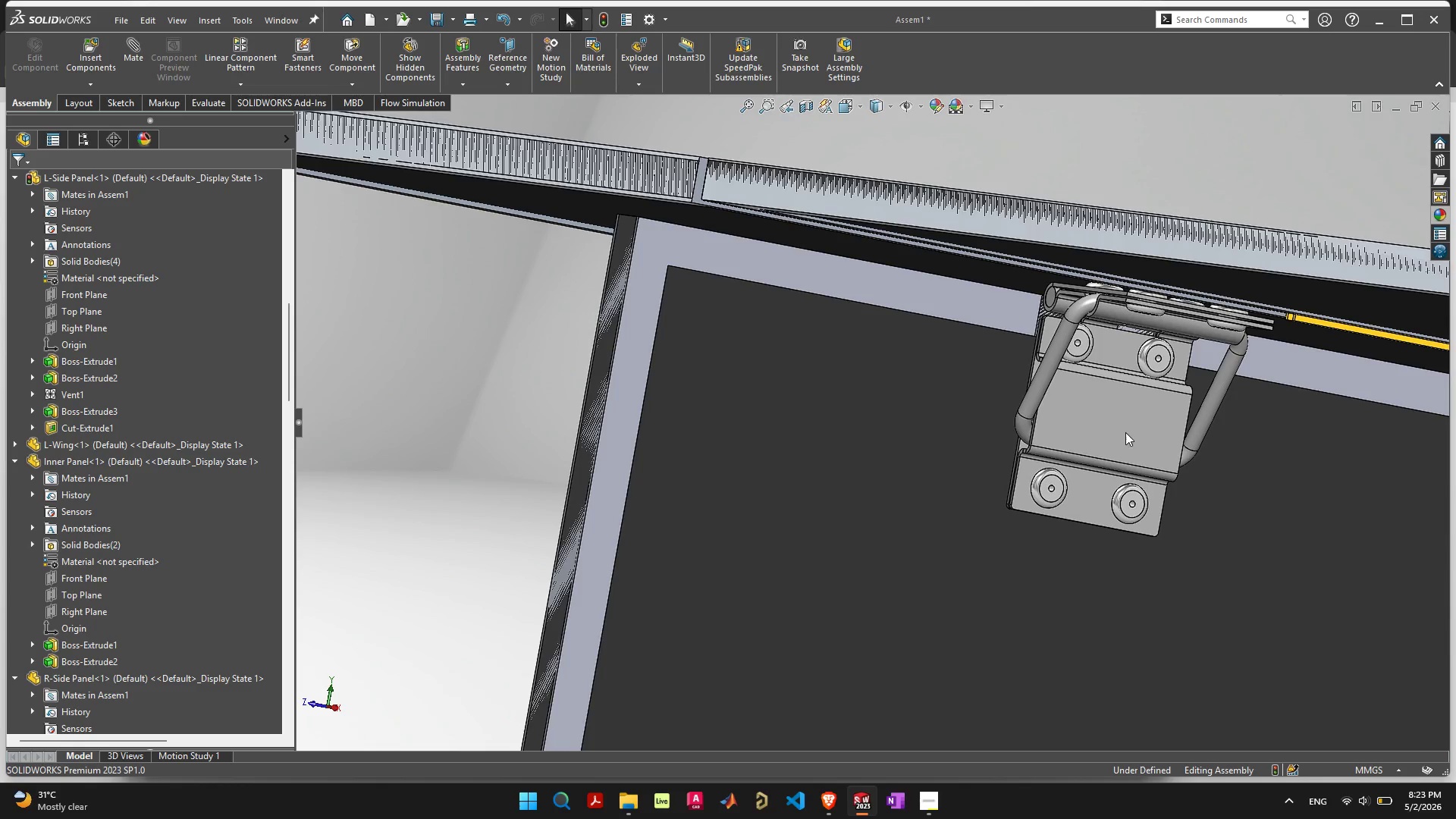 
left_click_drag(start_coordinate=[1122, 432], to_coordinate=[871, 508])
 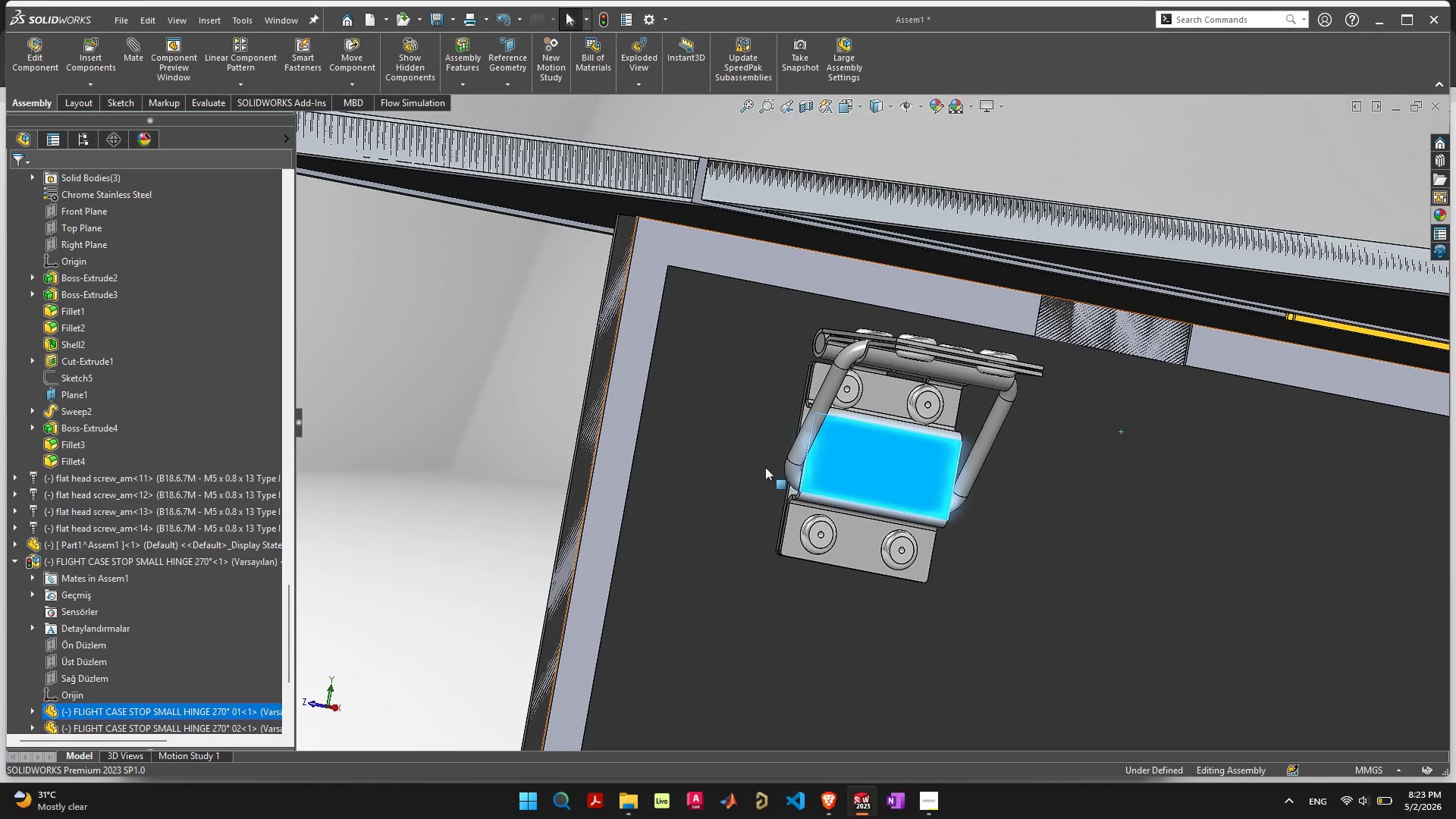 
left_click([757, 448])
 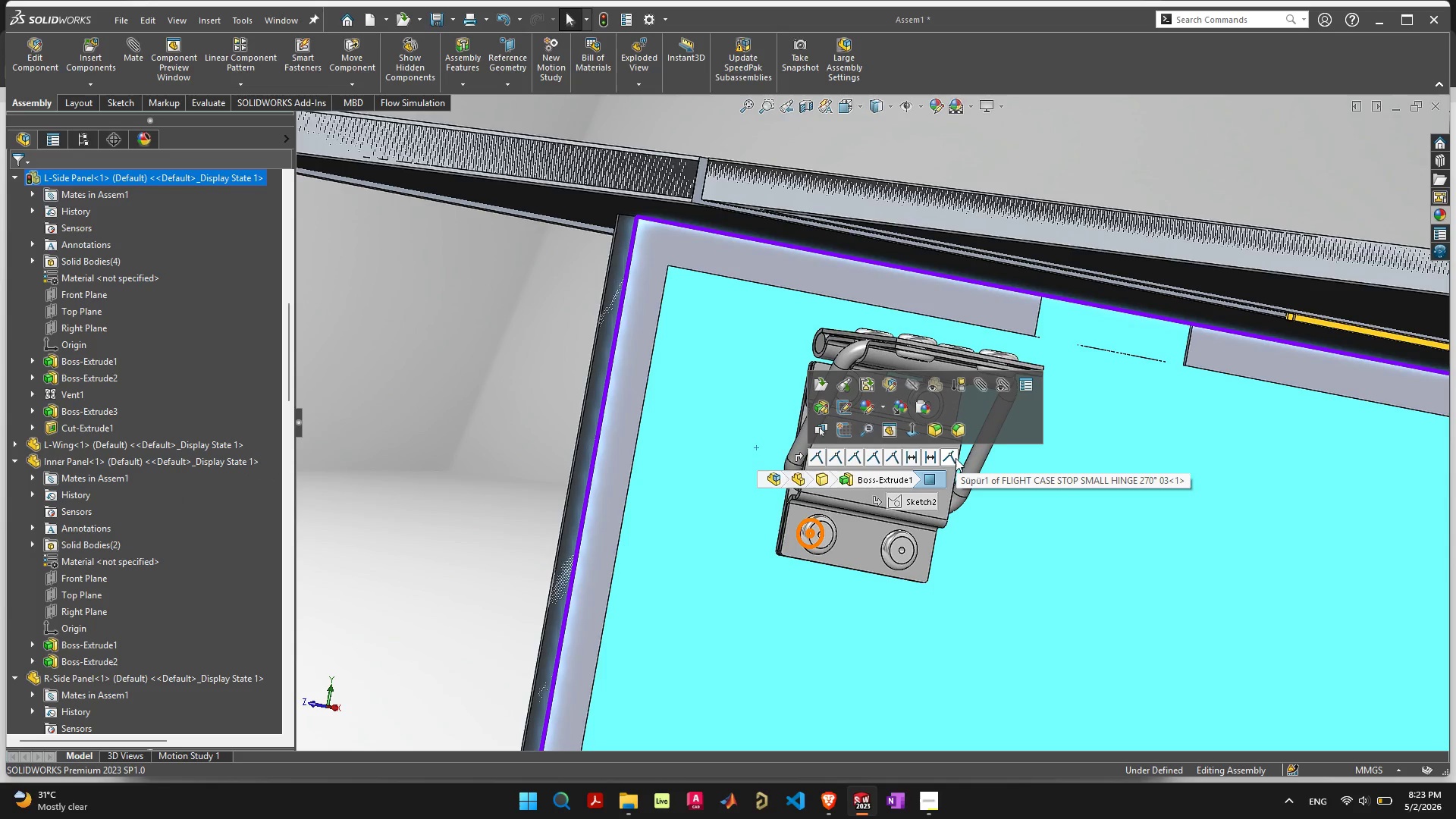 
left_click([954, 457])
 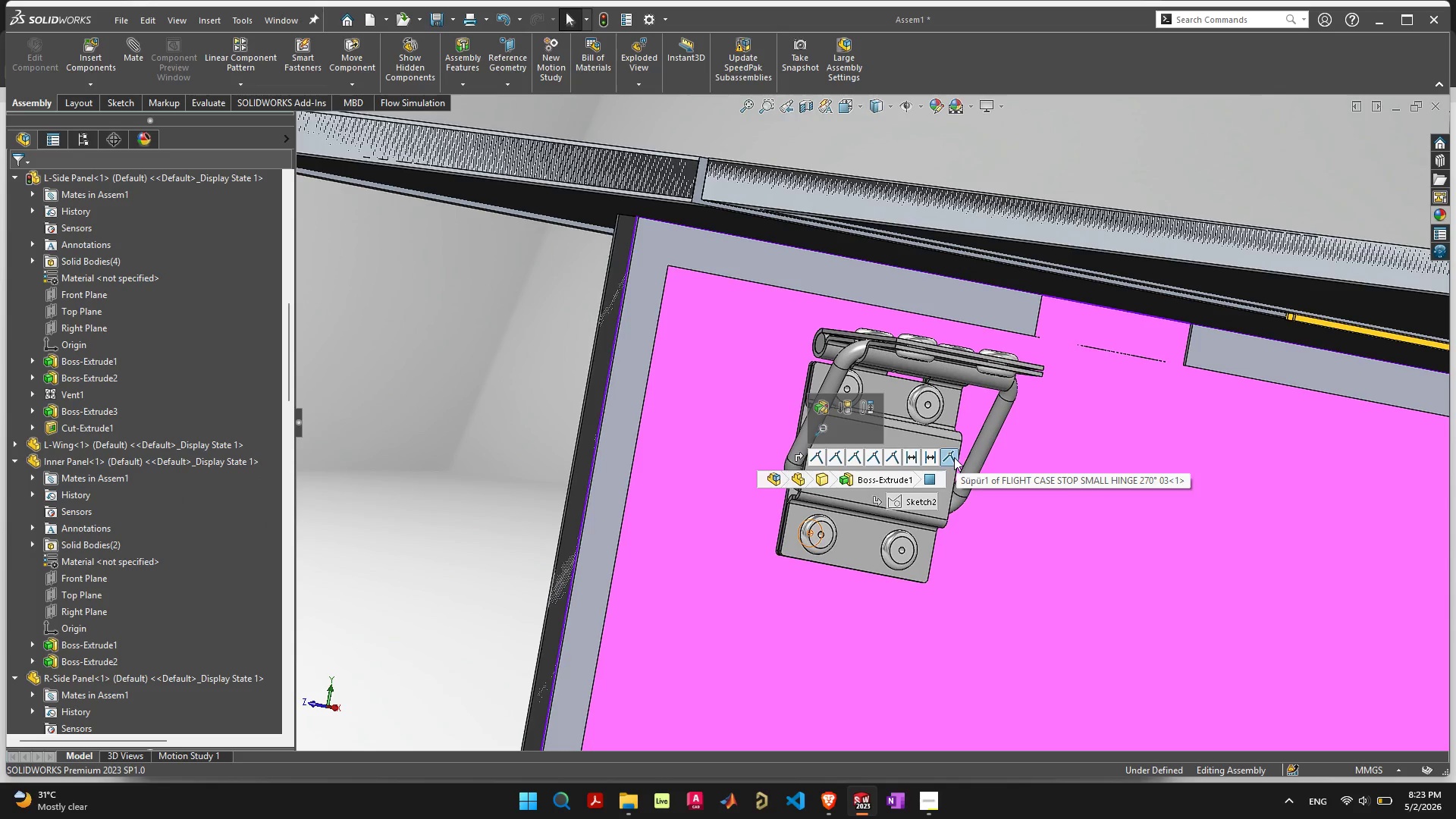 
key(Delete)
 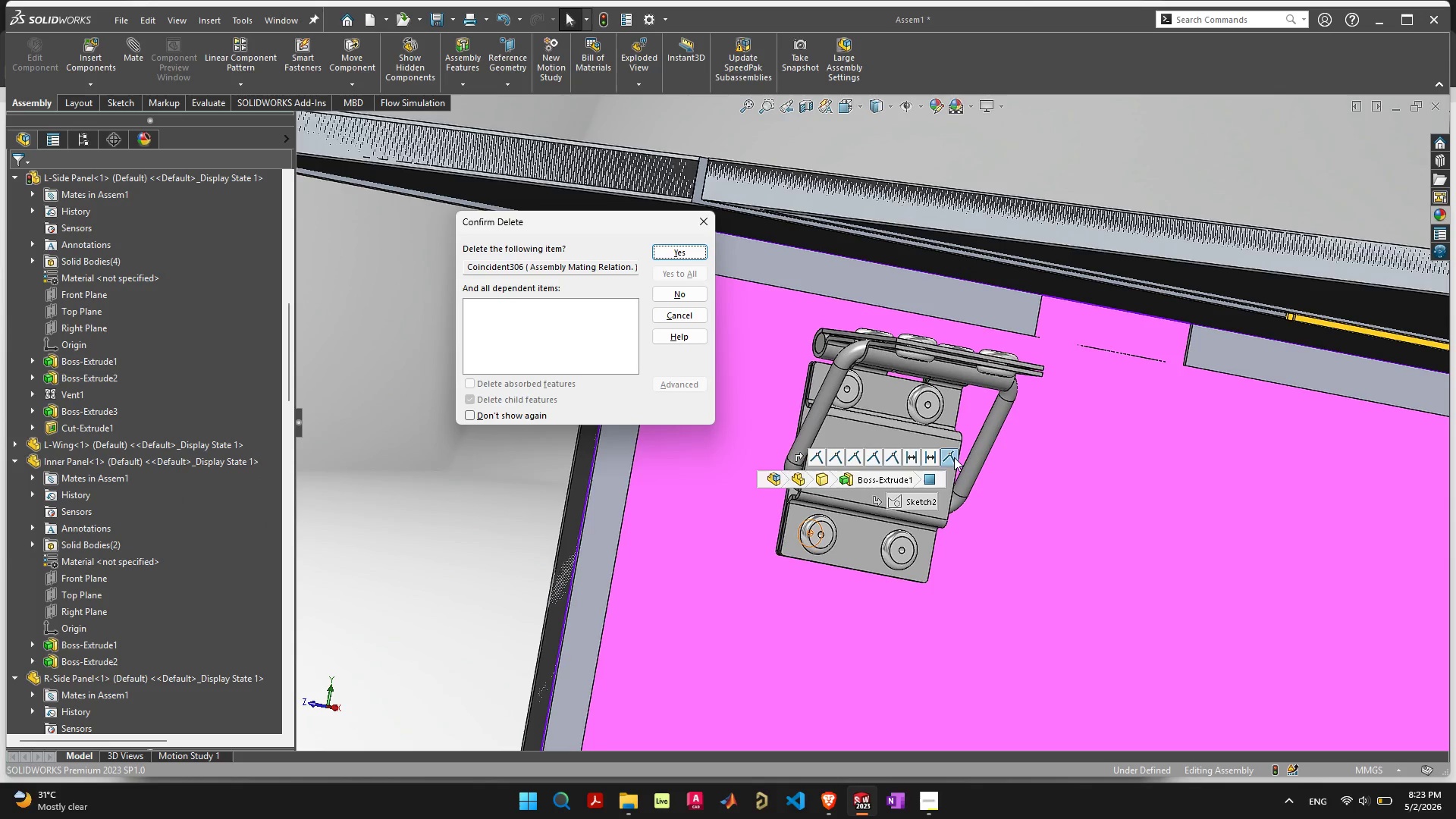 
key(Space)
 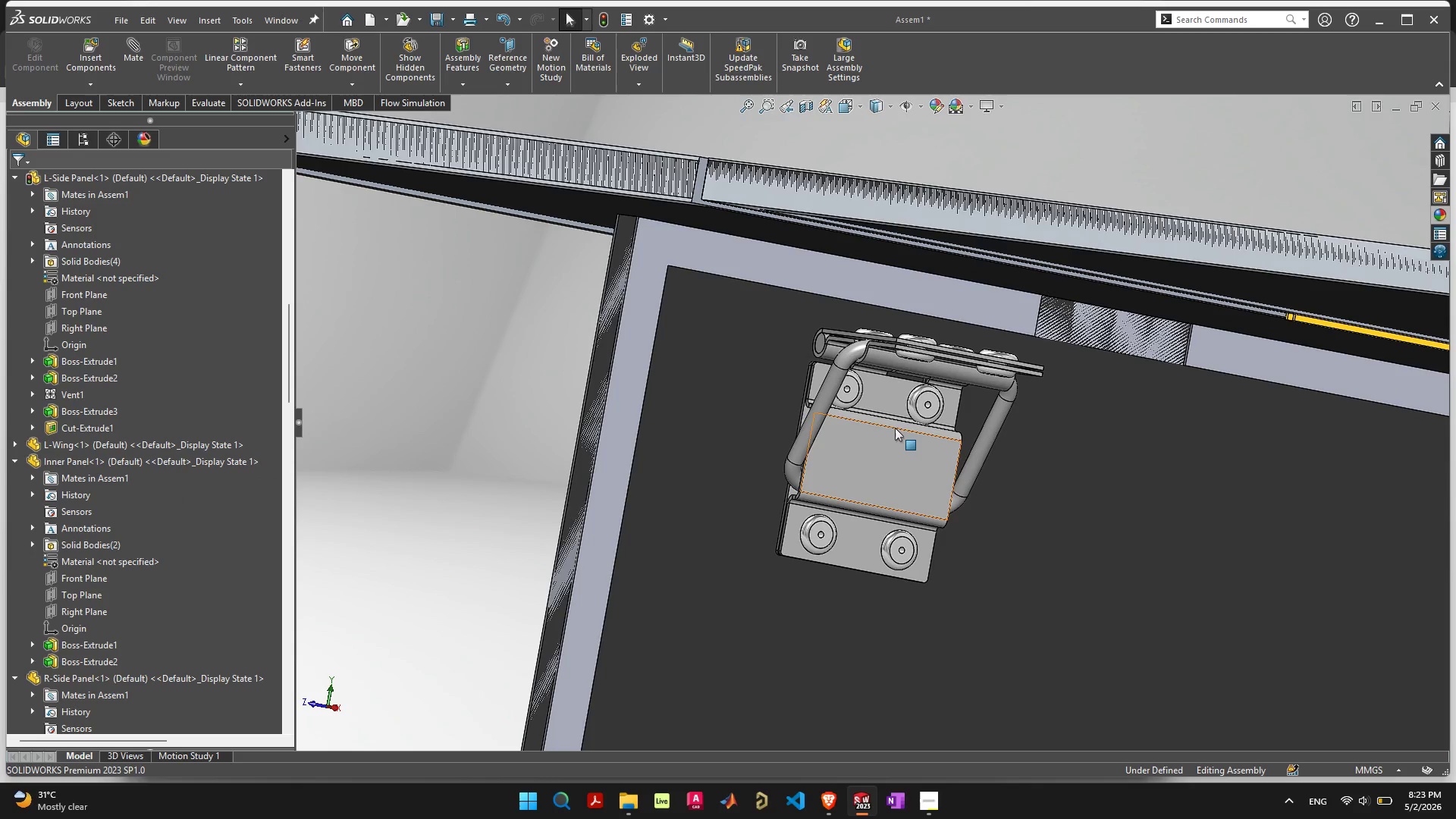 
scroll: coordinate [813, 427], scroll_direction: up, amount: 5.0
 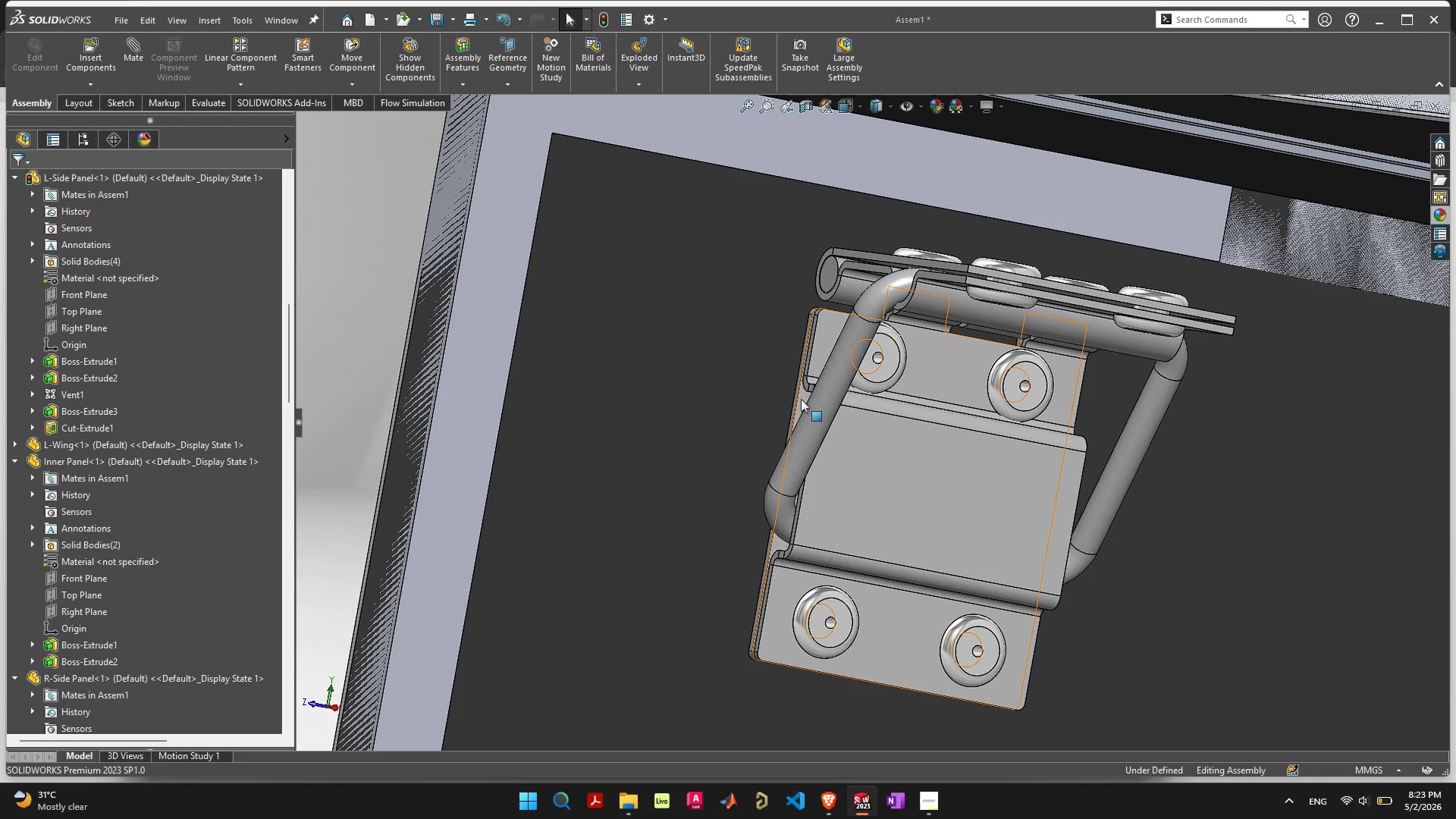 
left_click([801, 398])
 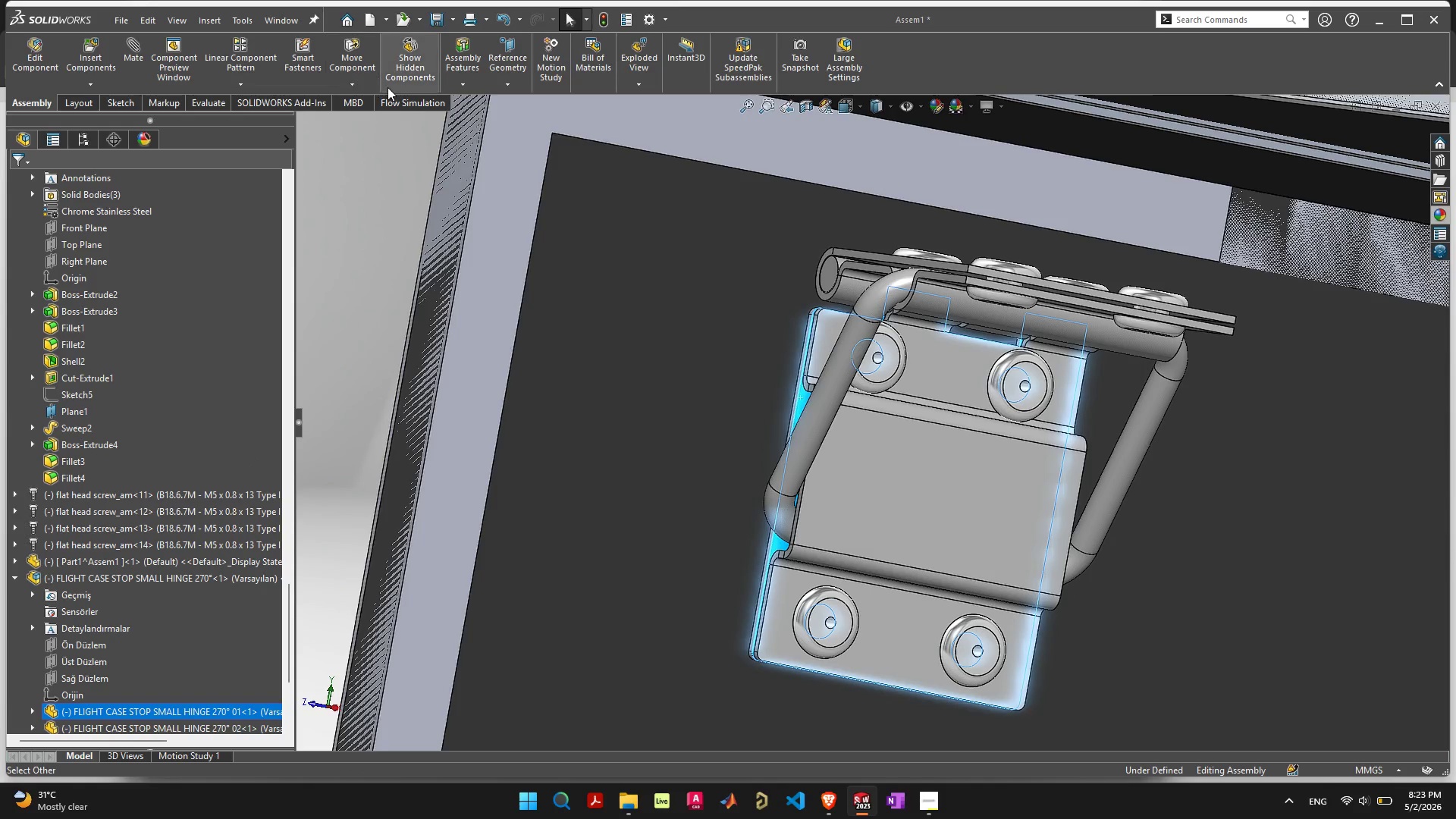 
left_click([367, 87])
 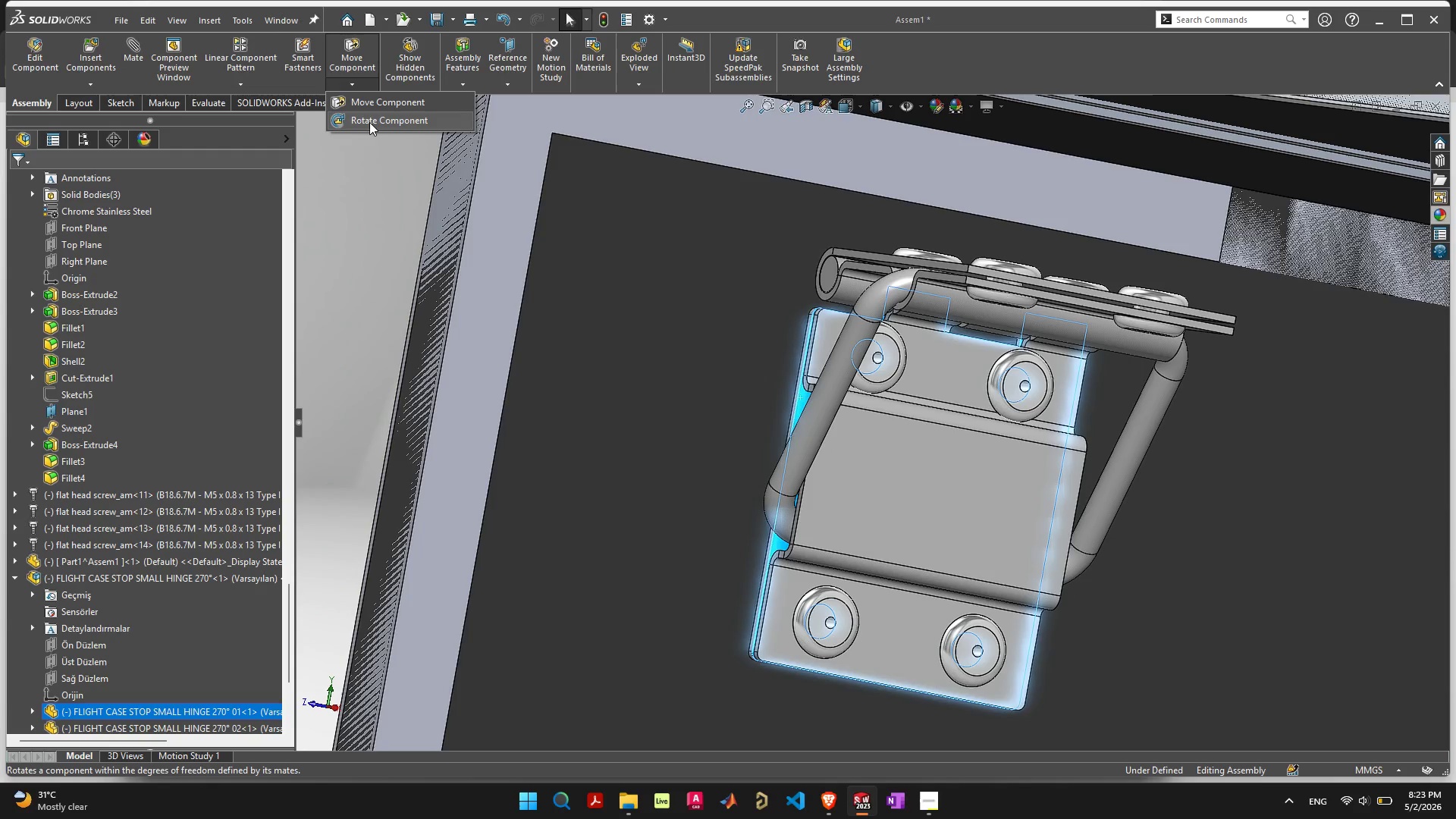 
left_click([372, 118])
 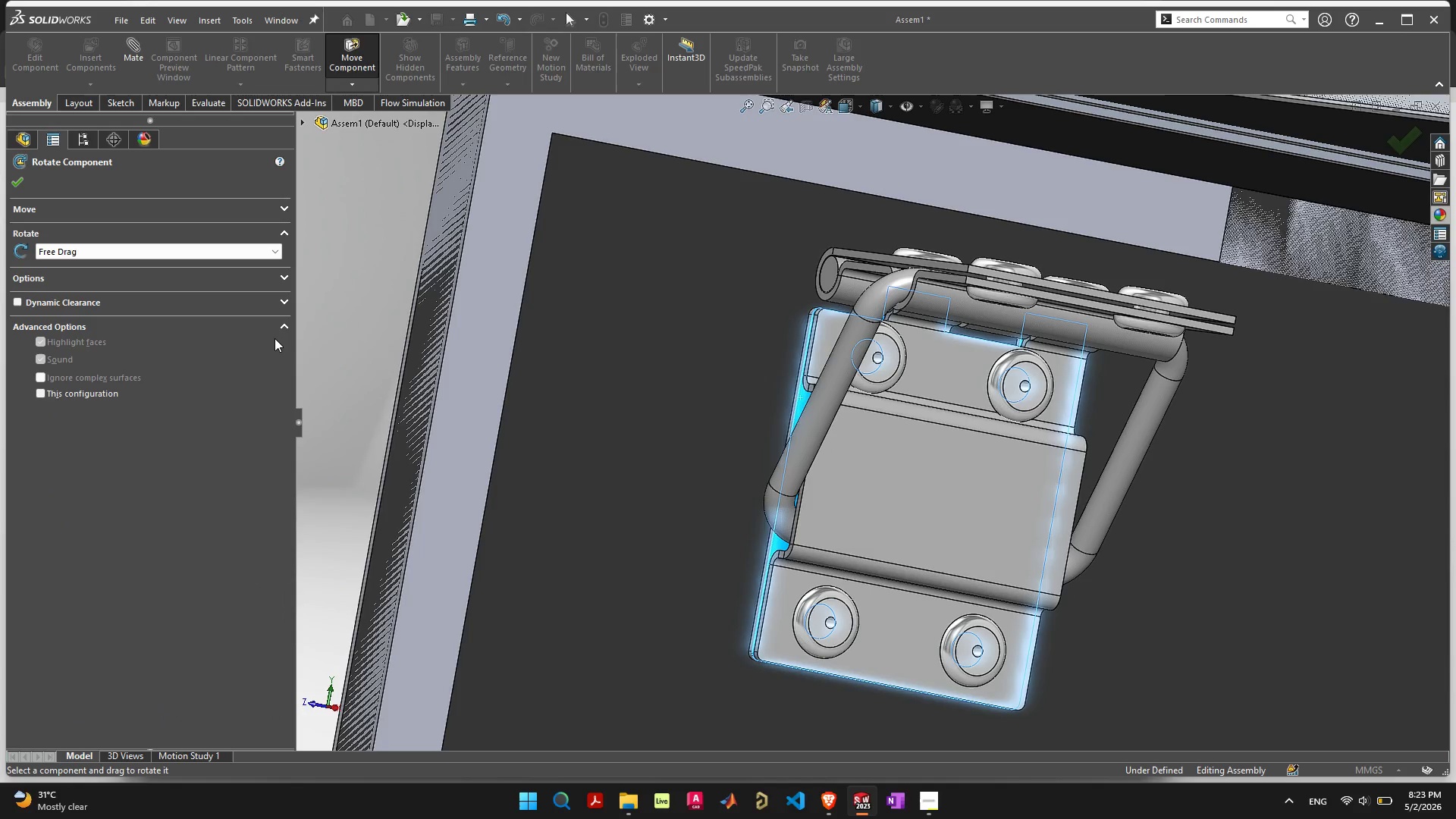 
wait(5.62)
 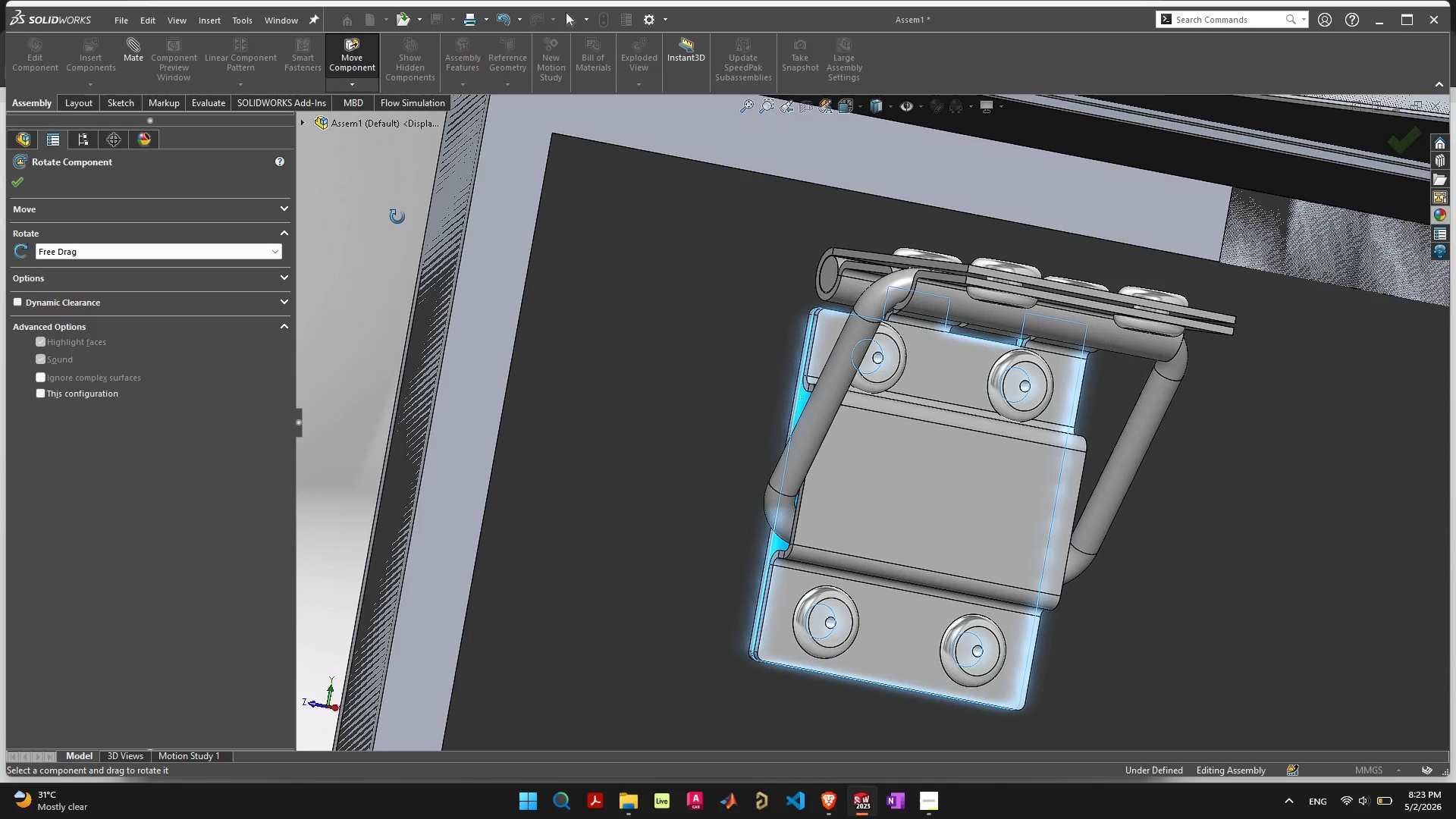 
double_click([184, 253])
 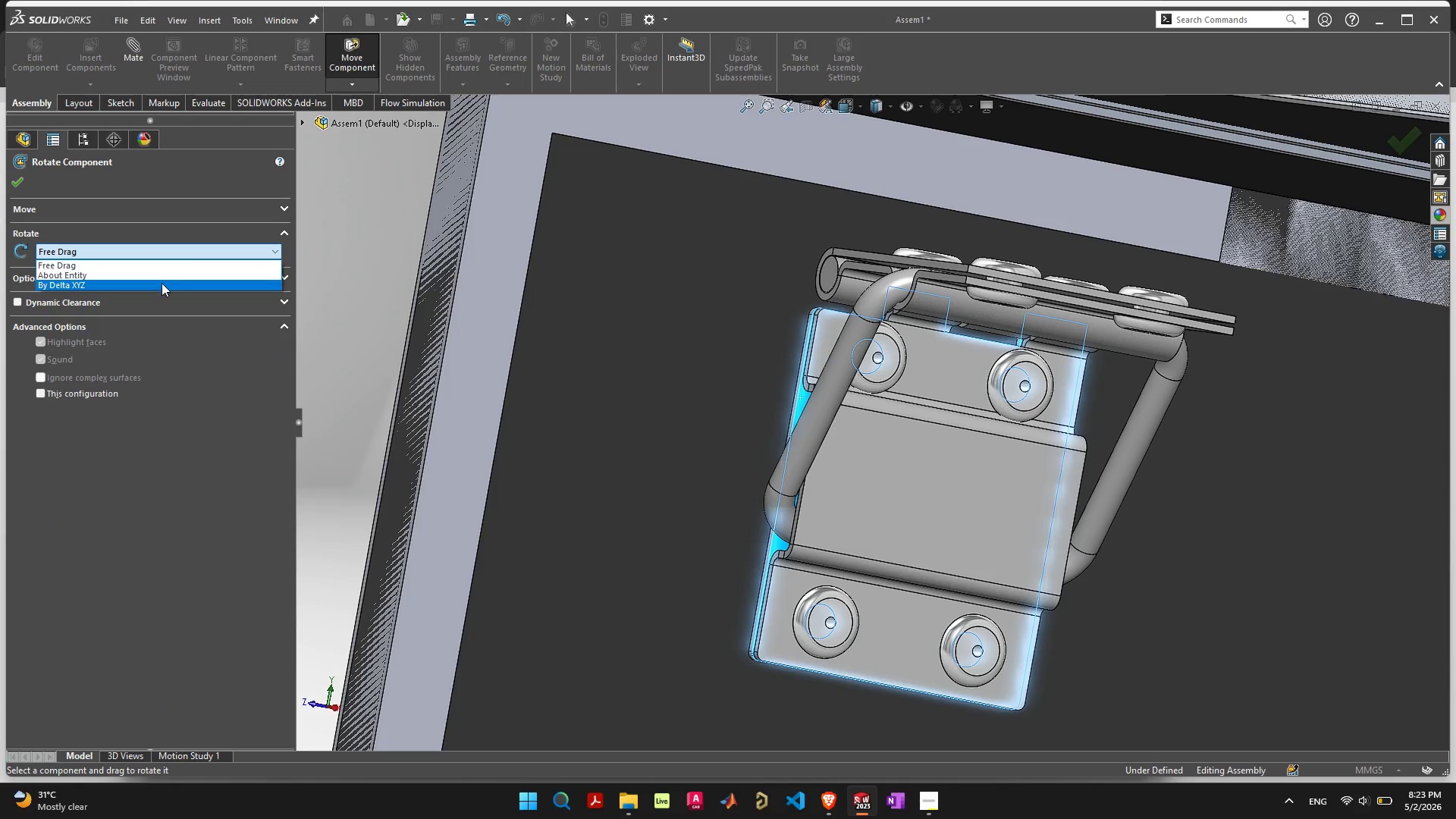 
left_click([162, 283])
 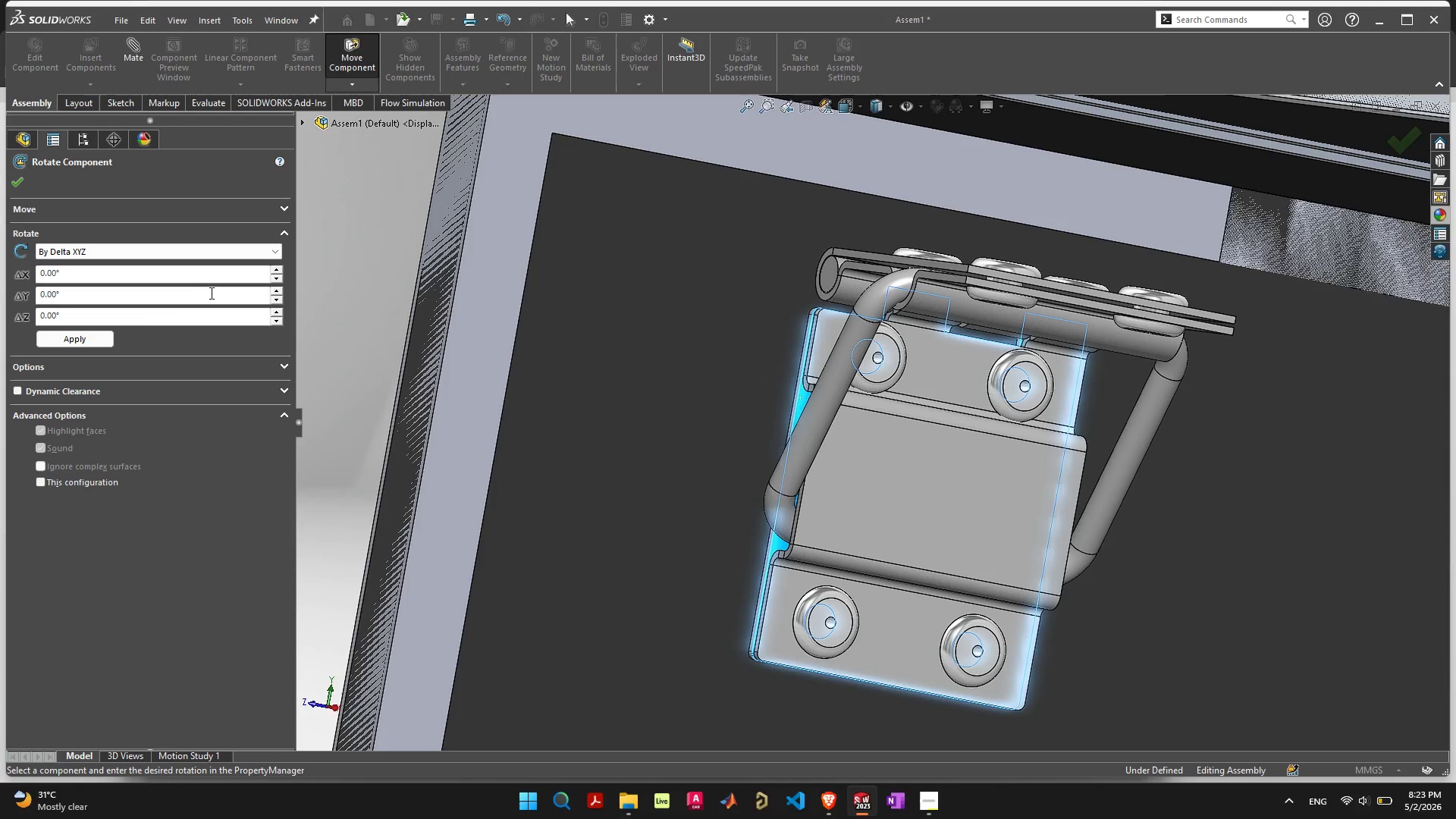 
left_click_drag(start_coordinate=[212, 293], to_coordinate=[165, 290])
 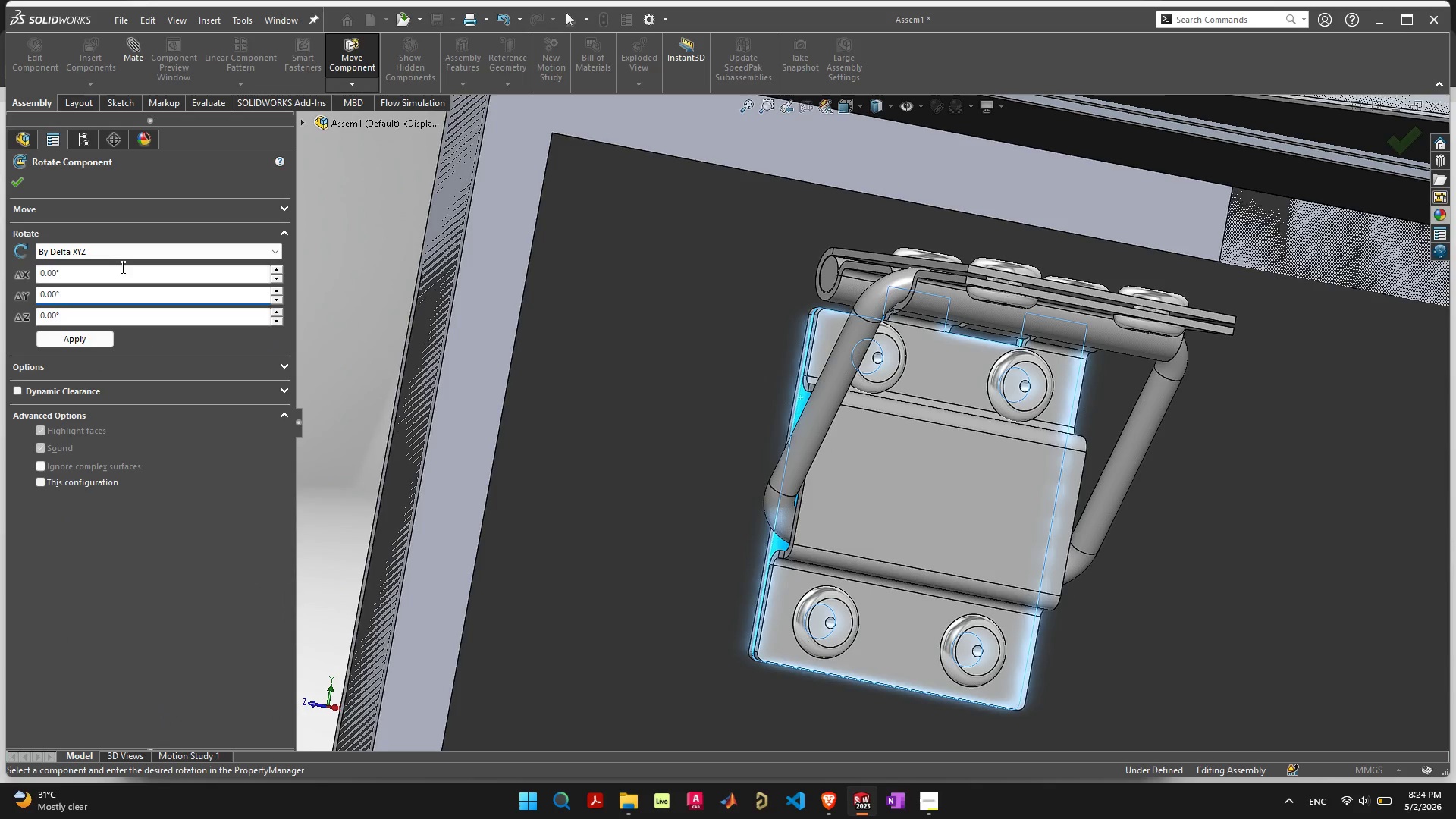 
left_click_drag(start_coordinate=[121, 267], to_coordinate=[0, 274])
 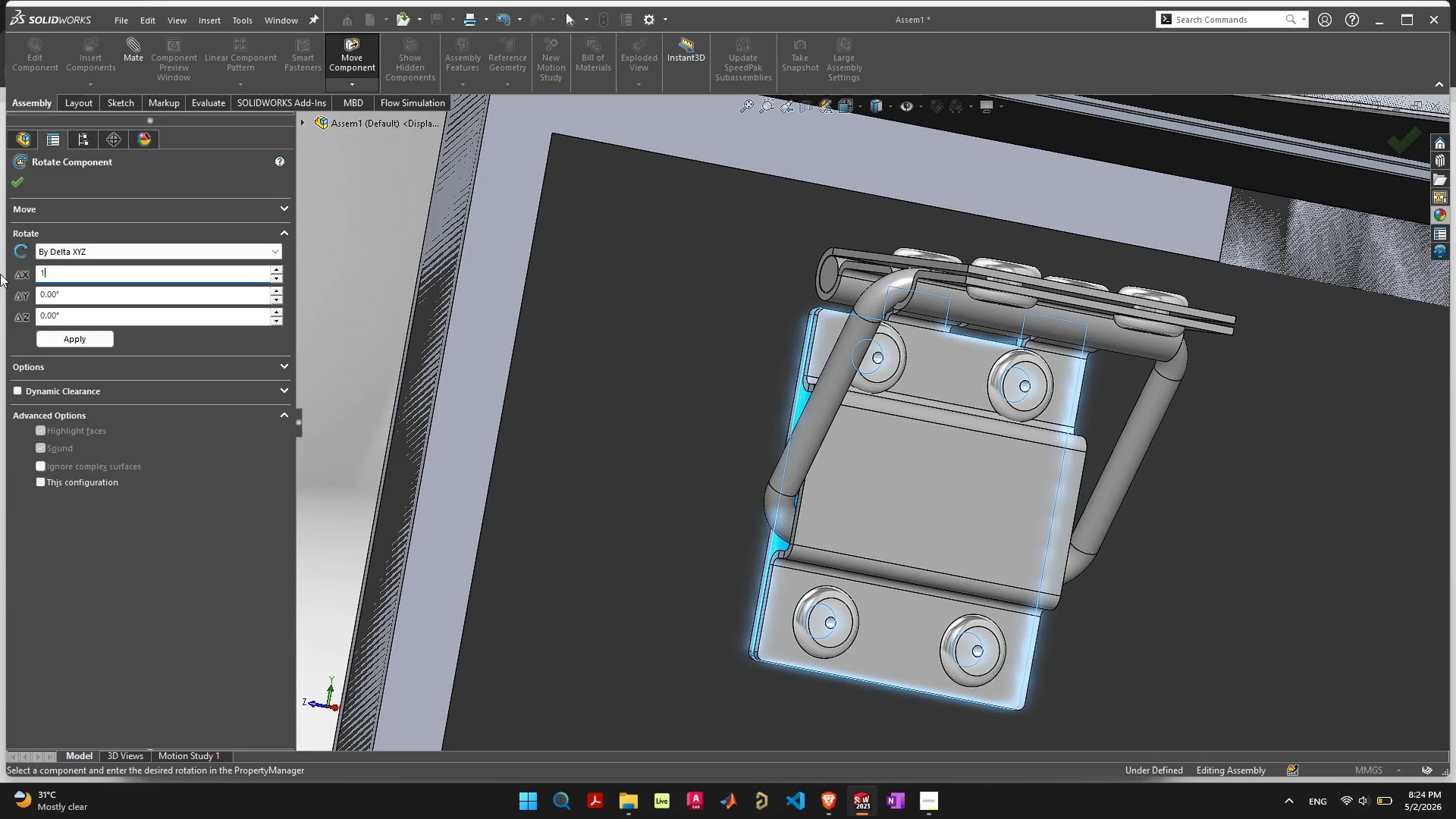 
type(180)
 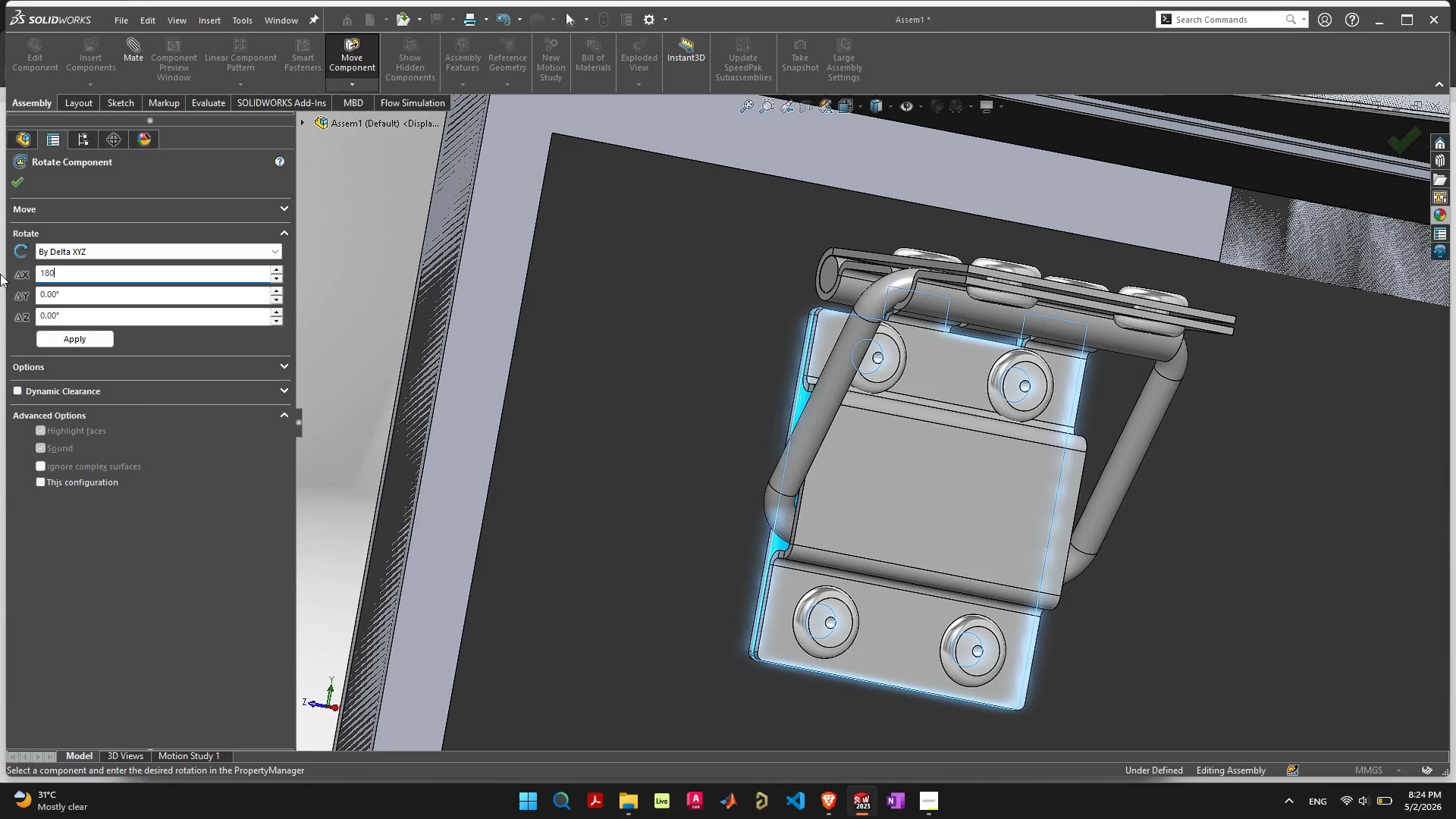 
key(Enter)
 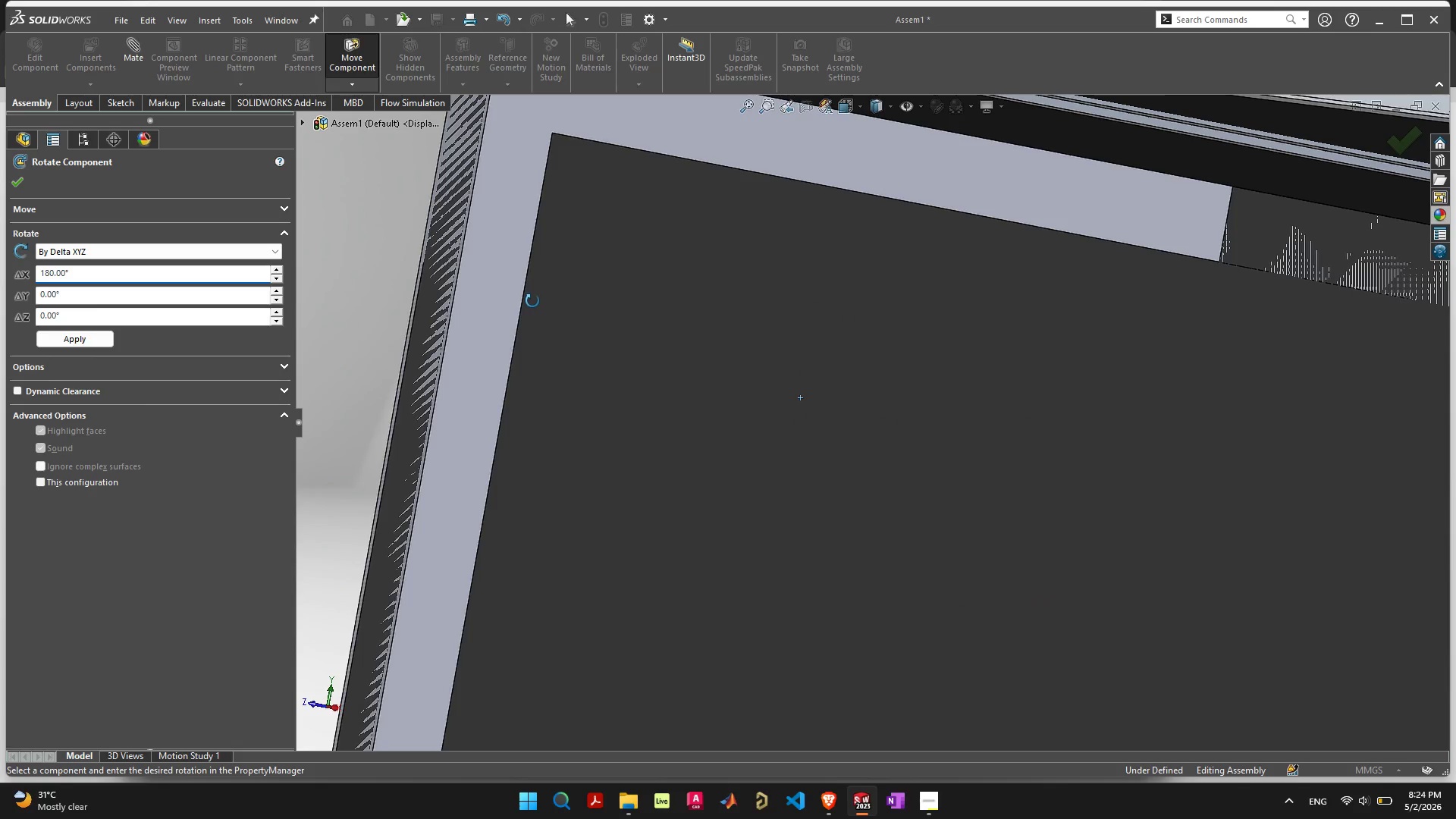 
scroll: coordinate [947, 406], scroll_direction: down, amount: 22.0
 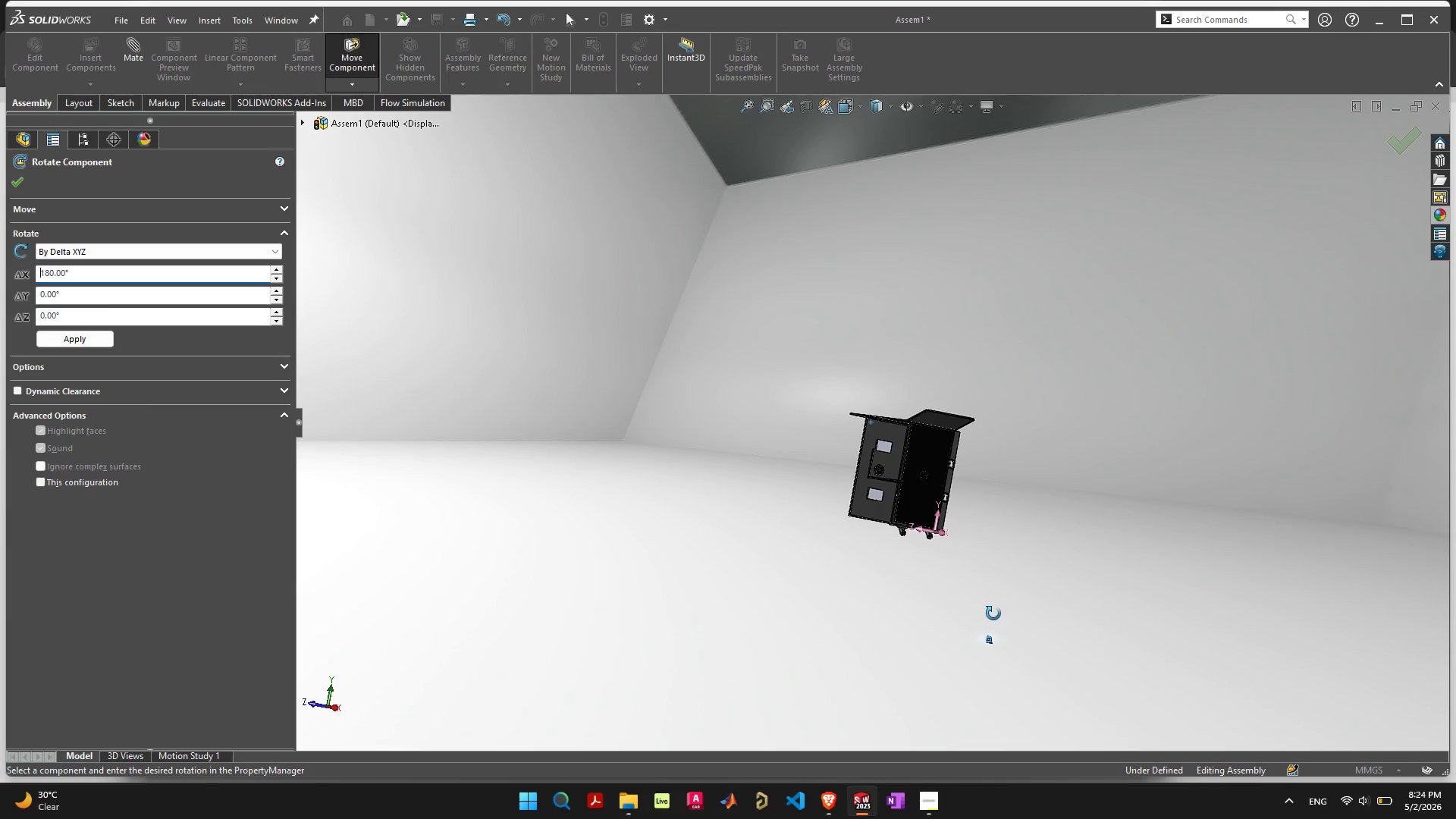 
scroll: coordinate [874, 439], scroll_direction: up, amount: 18.0
 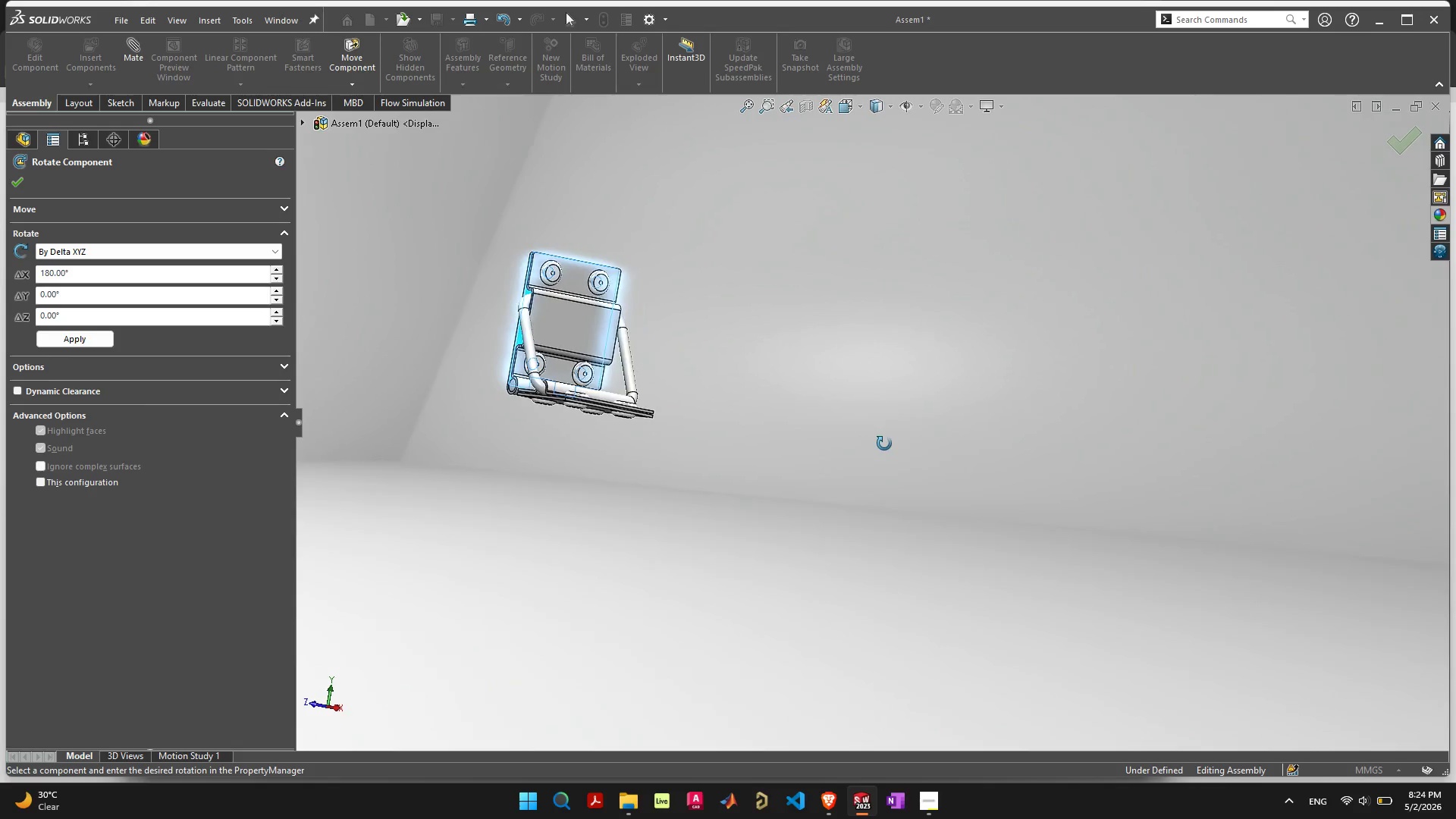 
scroll: coordinate [609, 437], scroll_direction: down, amount: 7.0
 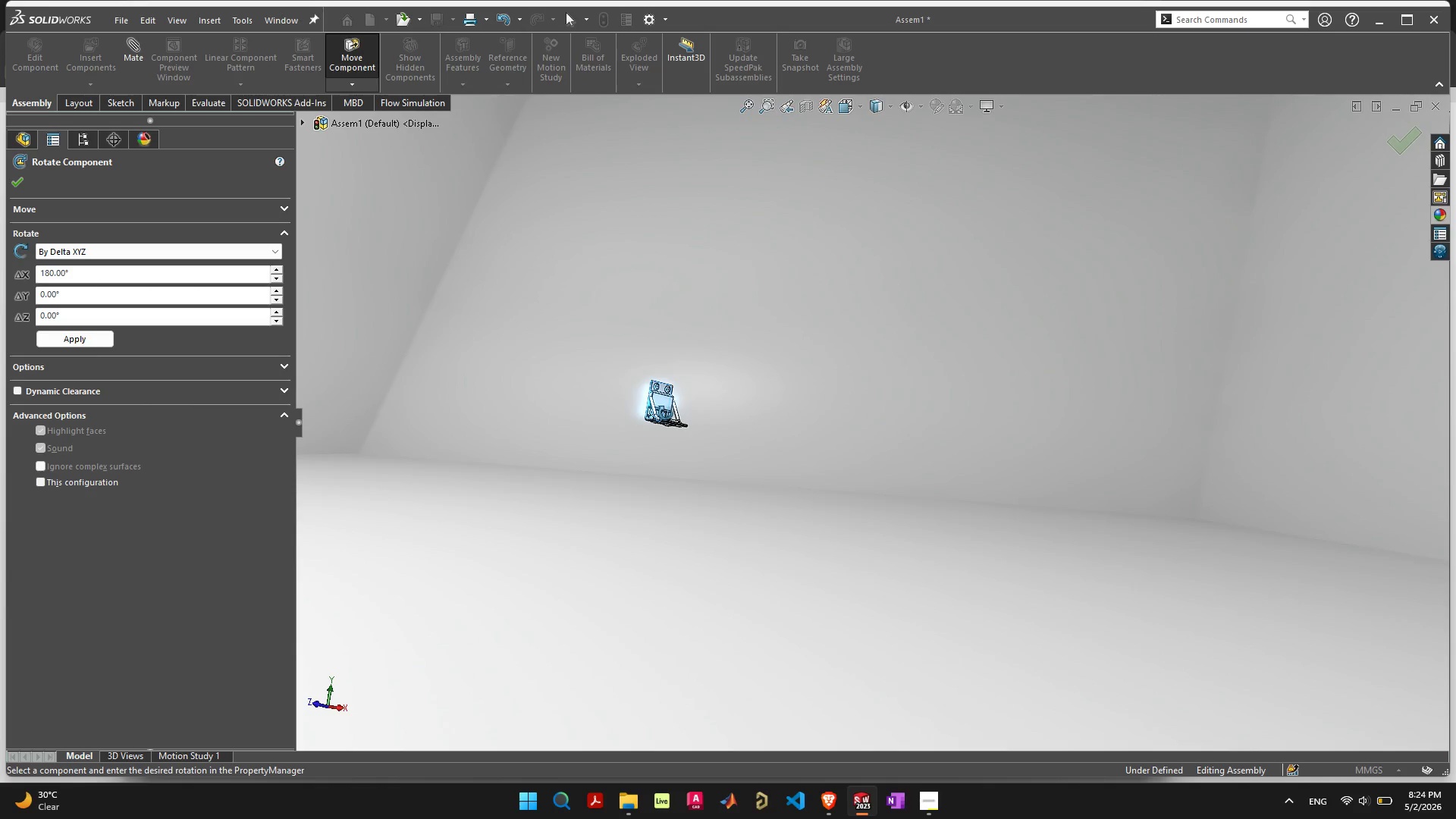 
scroll: coordinate [665, 413], scroll_direction: up, amount: 6.0
 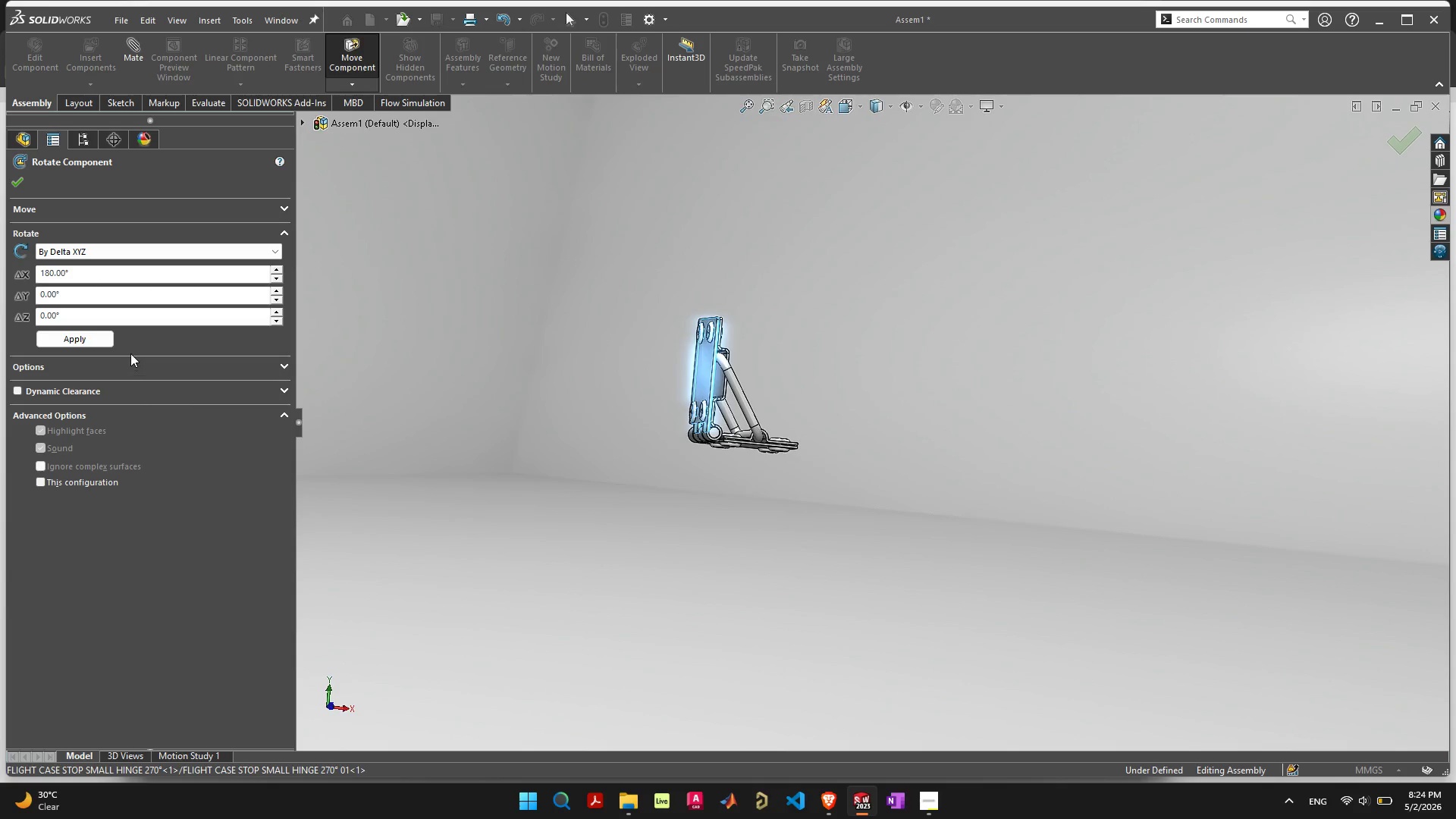 
wait(5.89)
 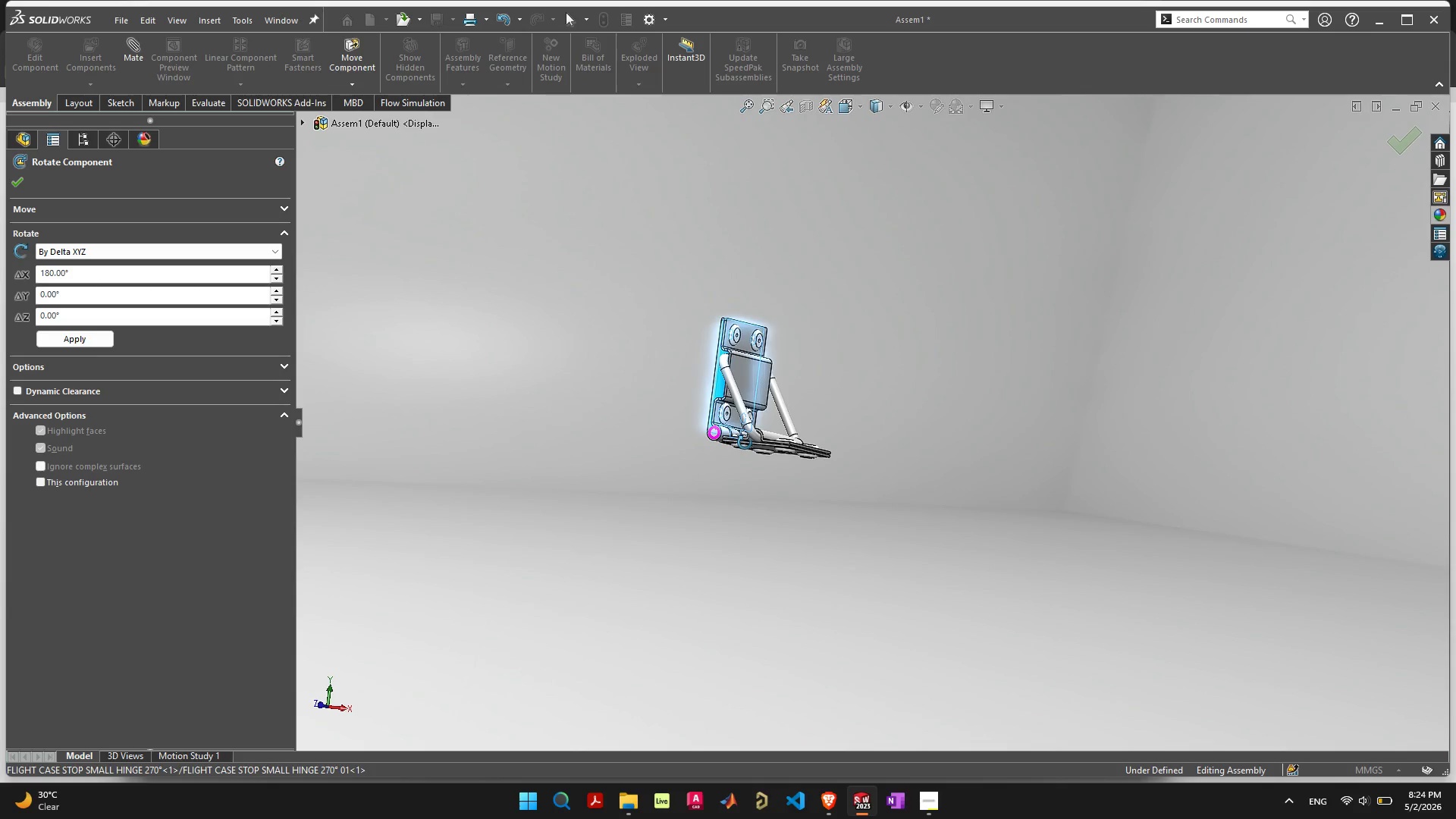 
left_click_drag(start_coordinate=[93, 318], to_coordinate=[0, 303])
 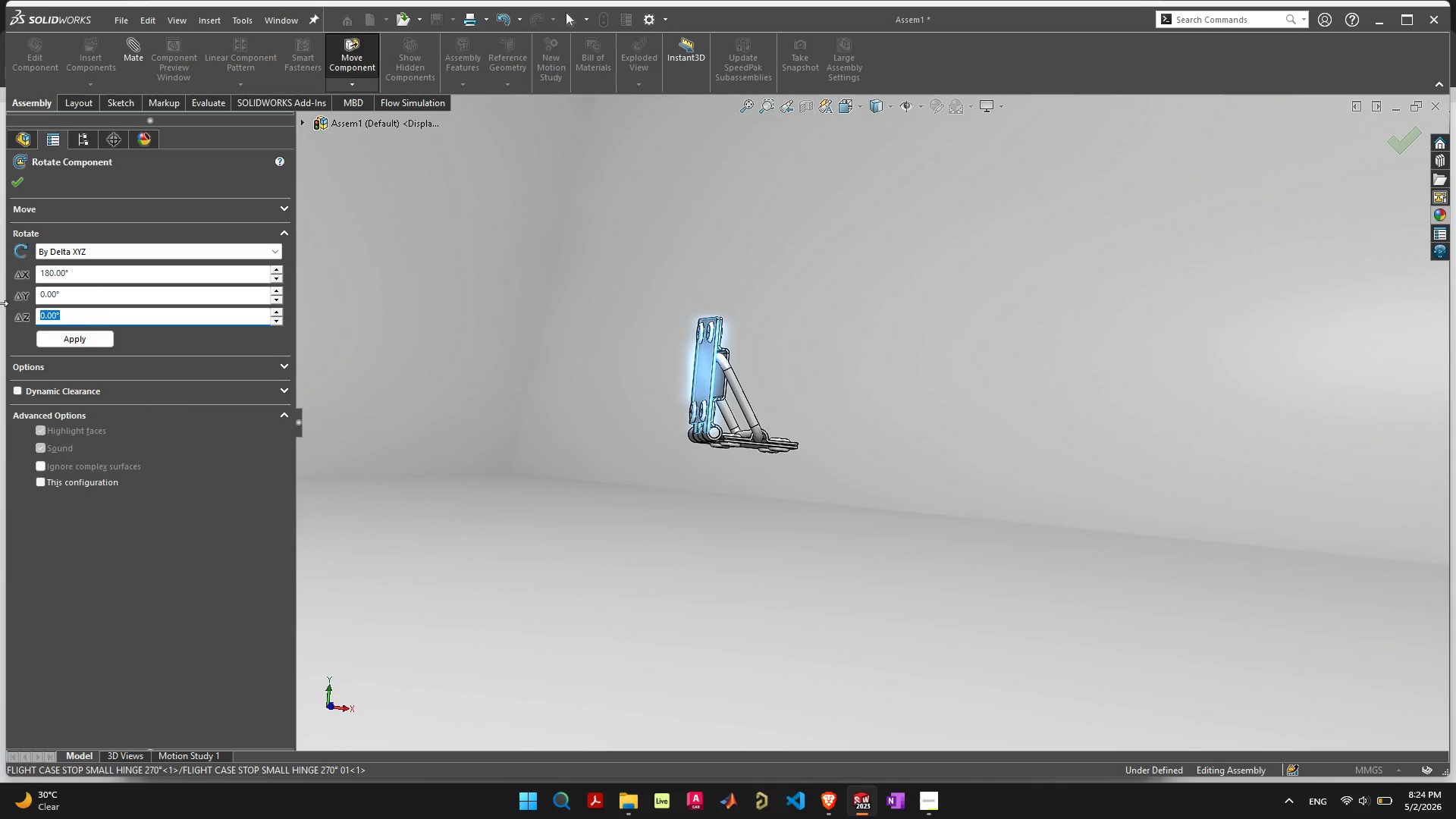 
type(90)
 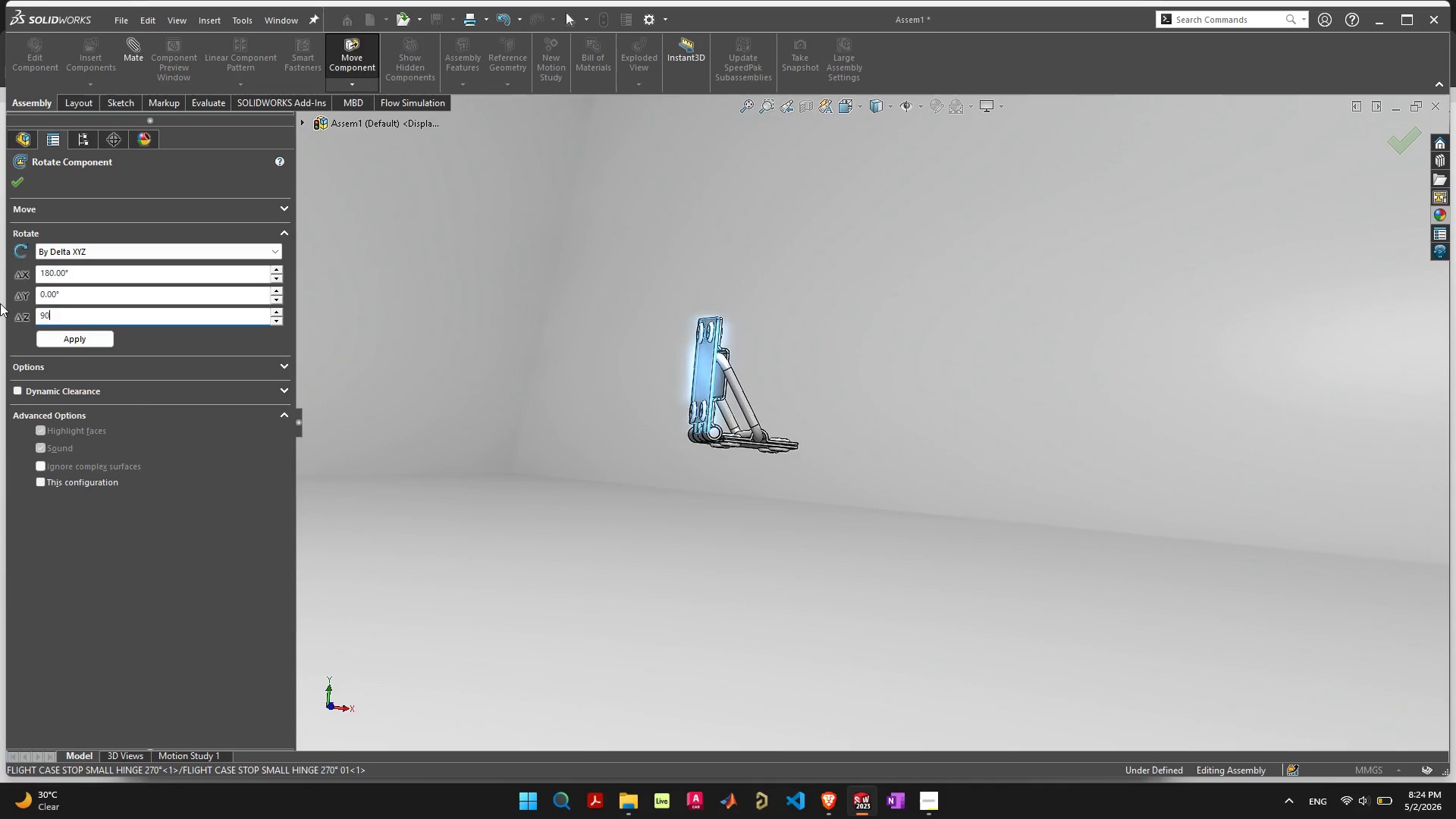 
key(Enter)
 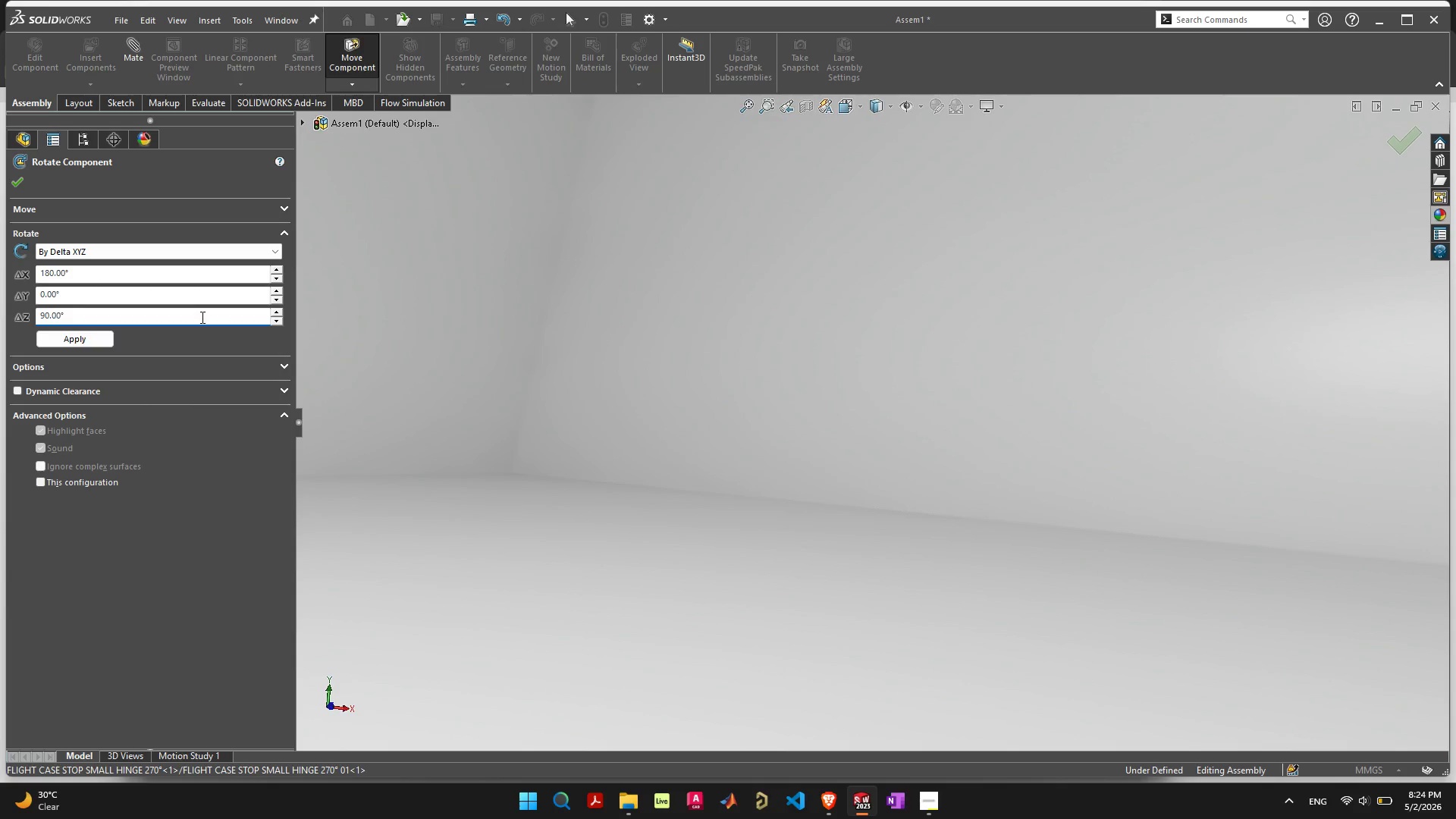 
scroll: coordinate [811, 325], scroll_direction: down, amount: 24.0
 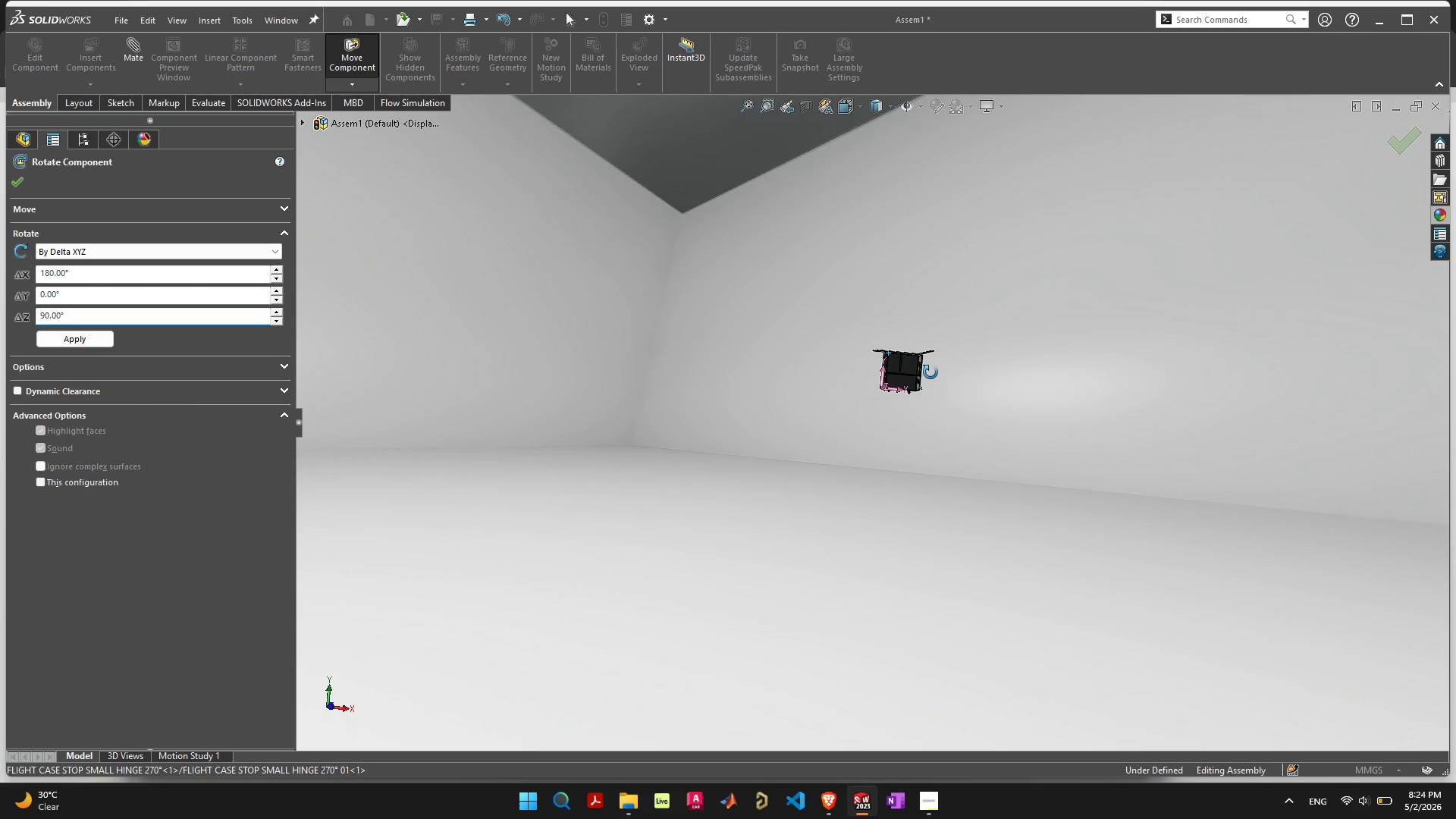 
scroll: coordinate [829, 472], scroll_direction: up, amount: 20.0
 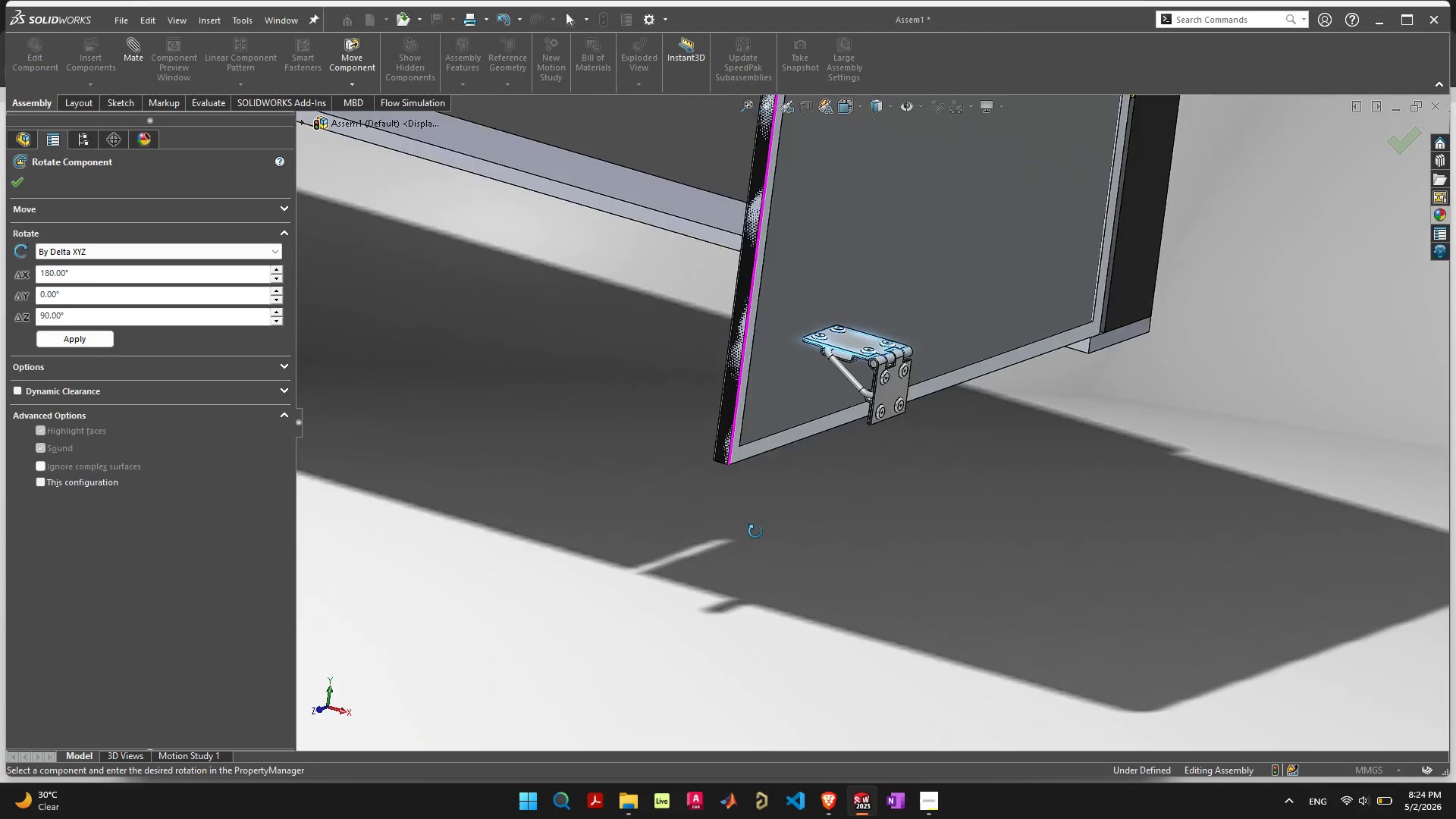 
wait(7.57)
 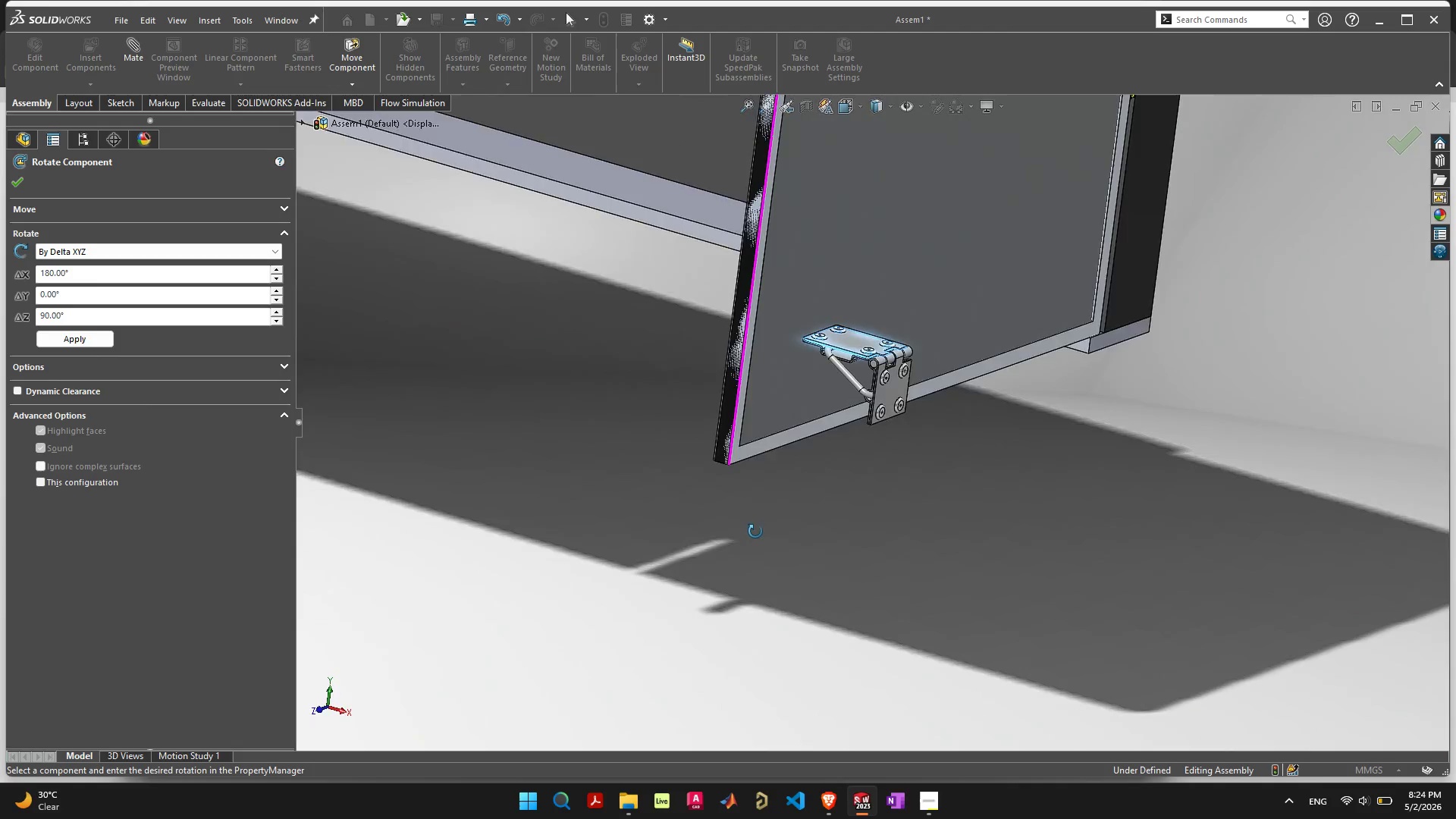 
left_click_drag(start_coordinate=[84, 297], to_coordinate=[0, 277])
 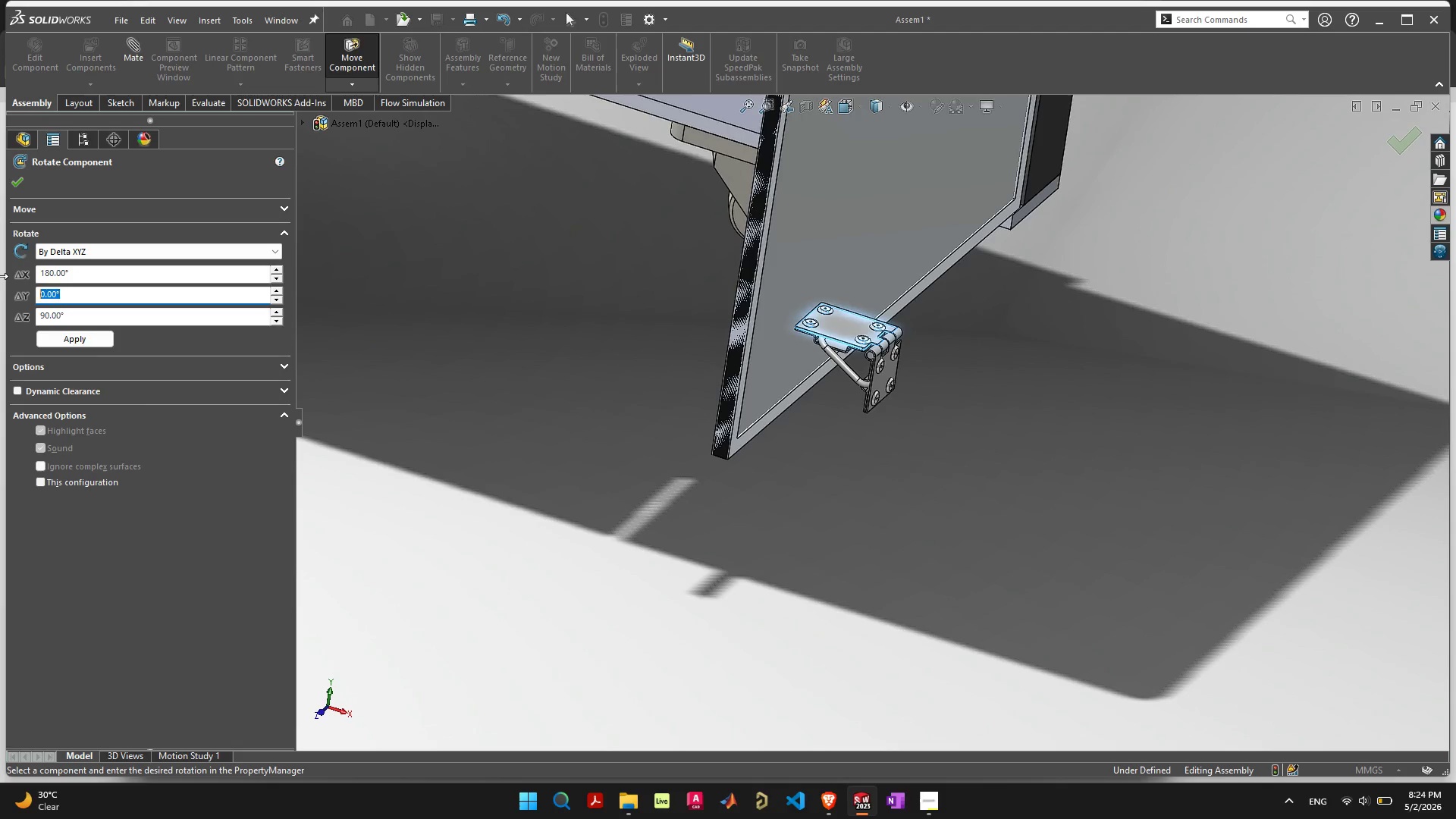 
type(180)
 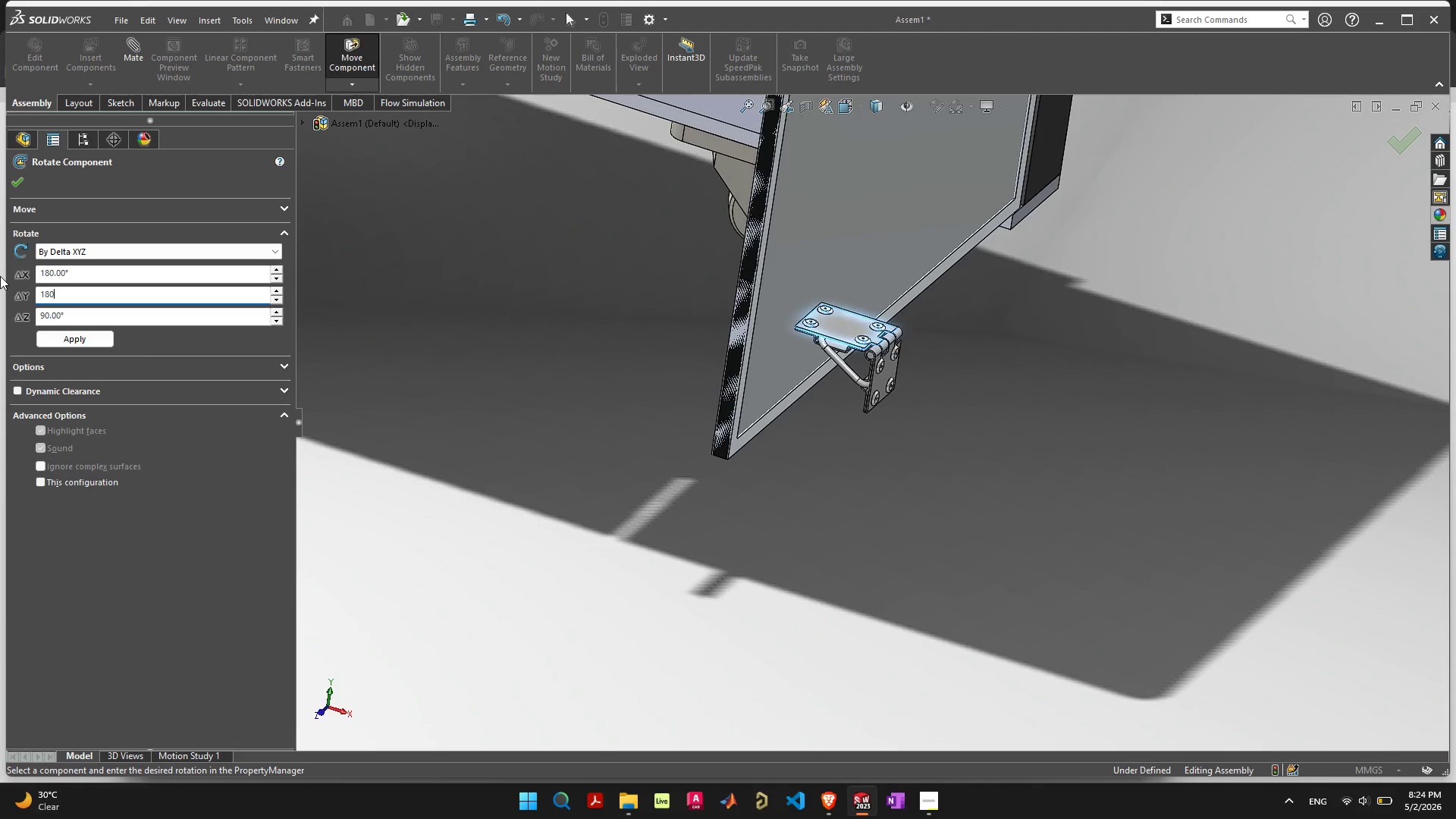 
key(Enter)
 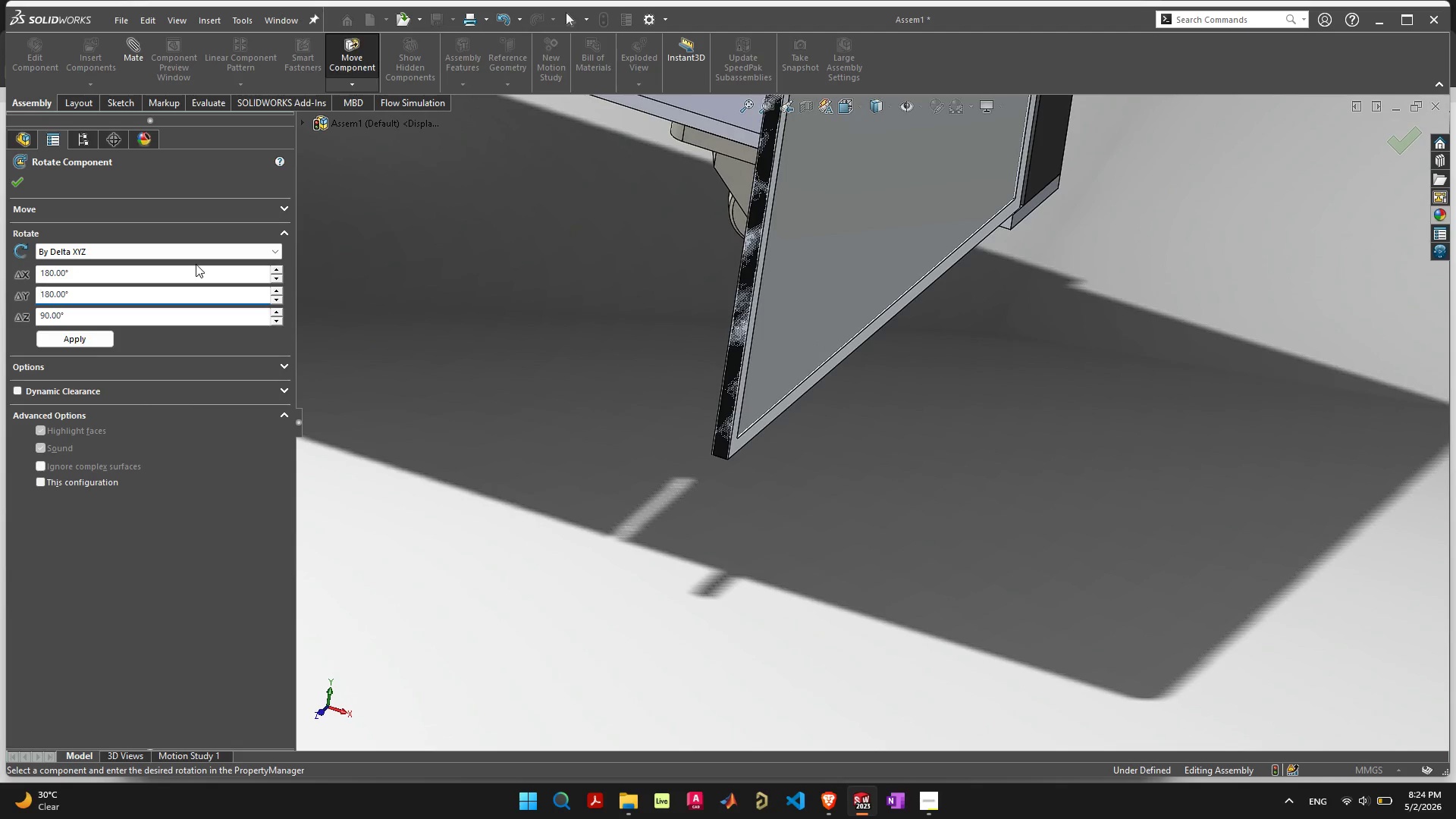 
scroll: coordinate [826, 526], scroll_direction: down, amount: 5.0
 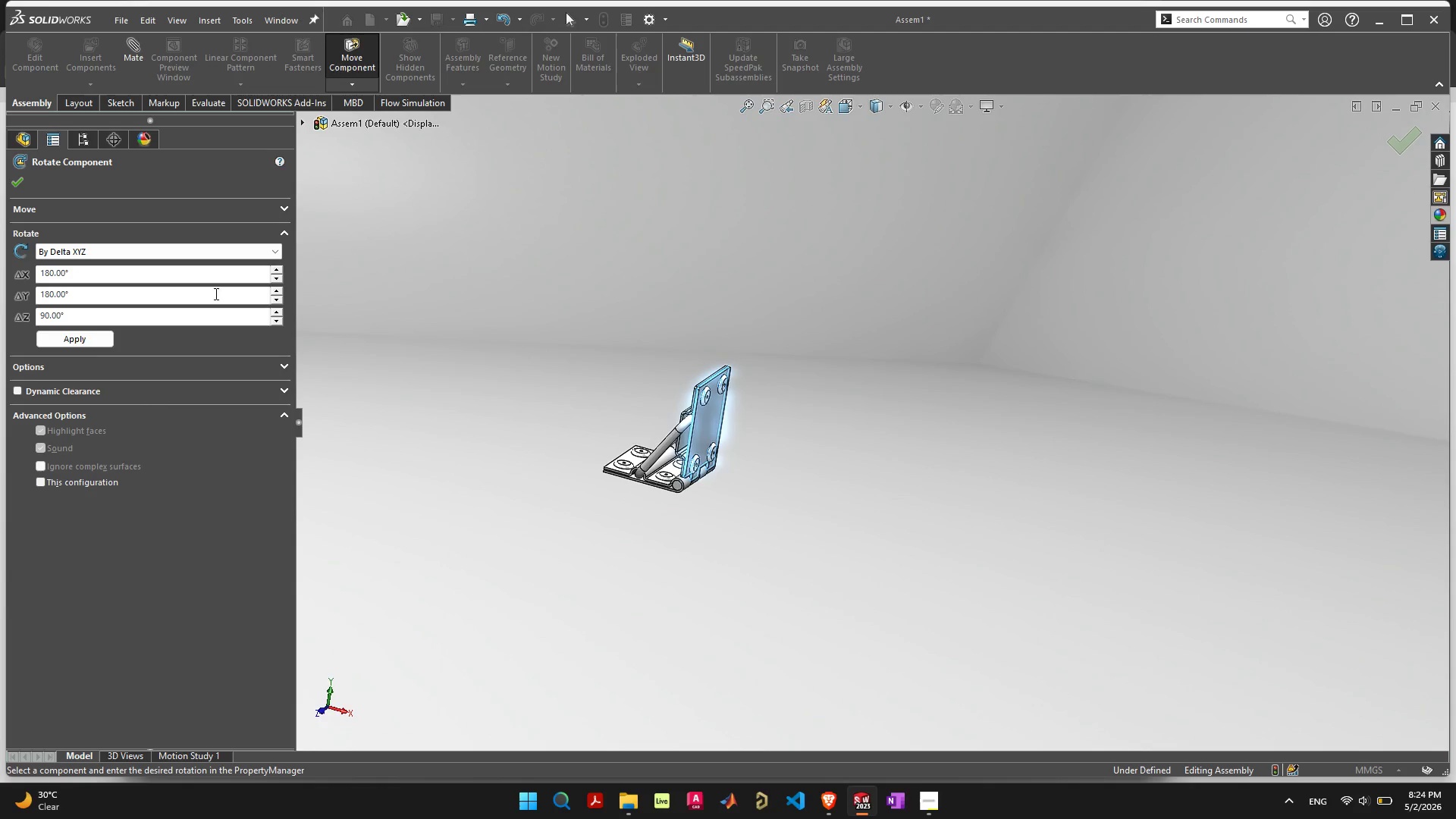 
left_click_drag(start_coordinate=[83, 293], to_coordinate=[0, 265])
 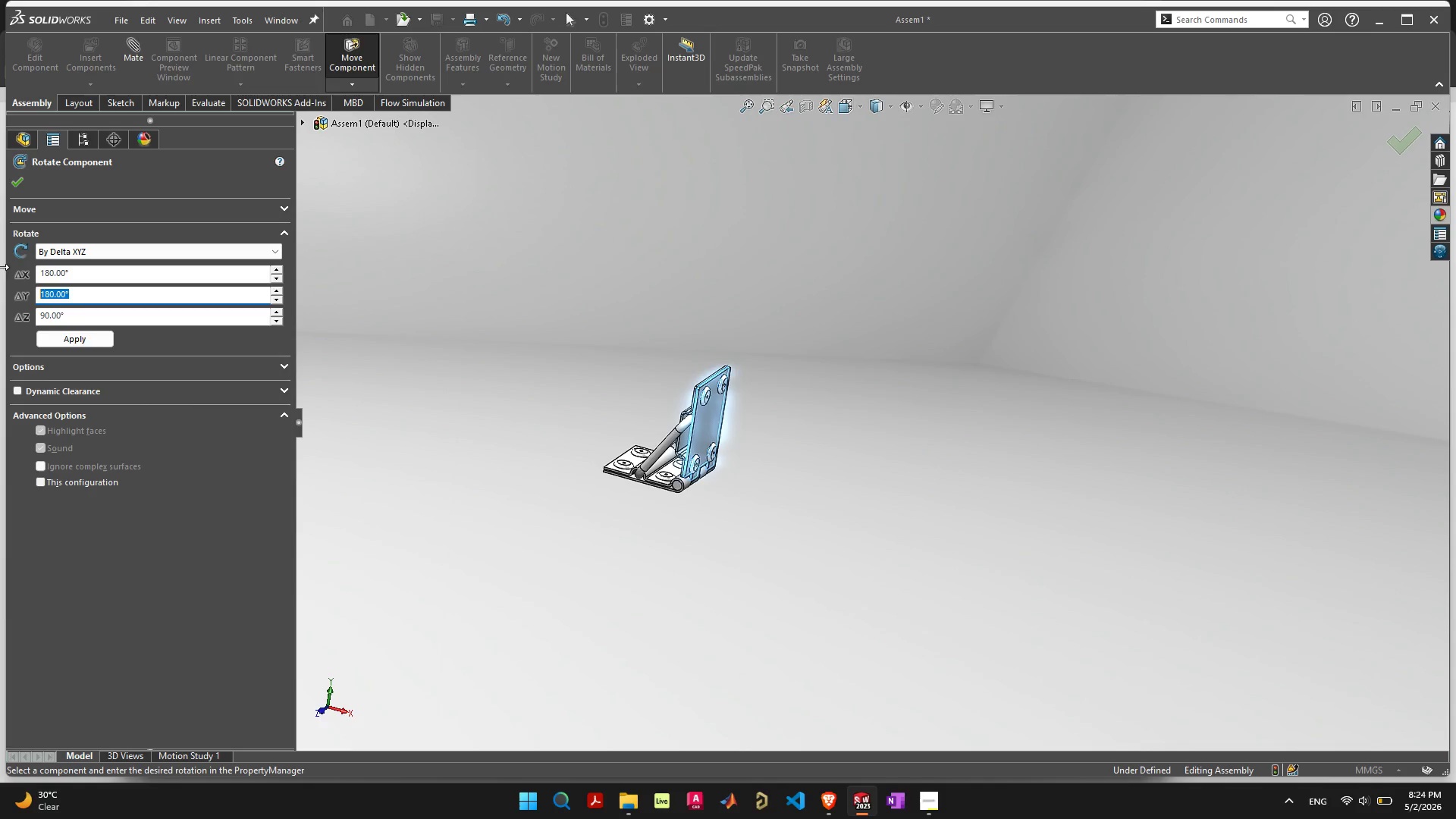 
key(0)
 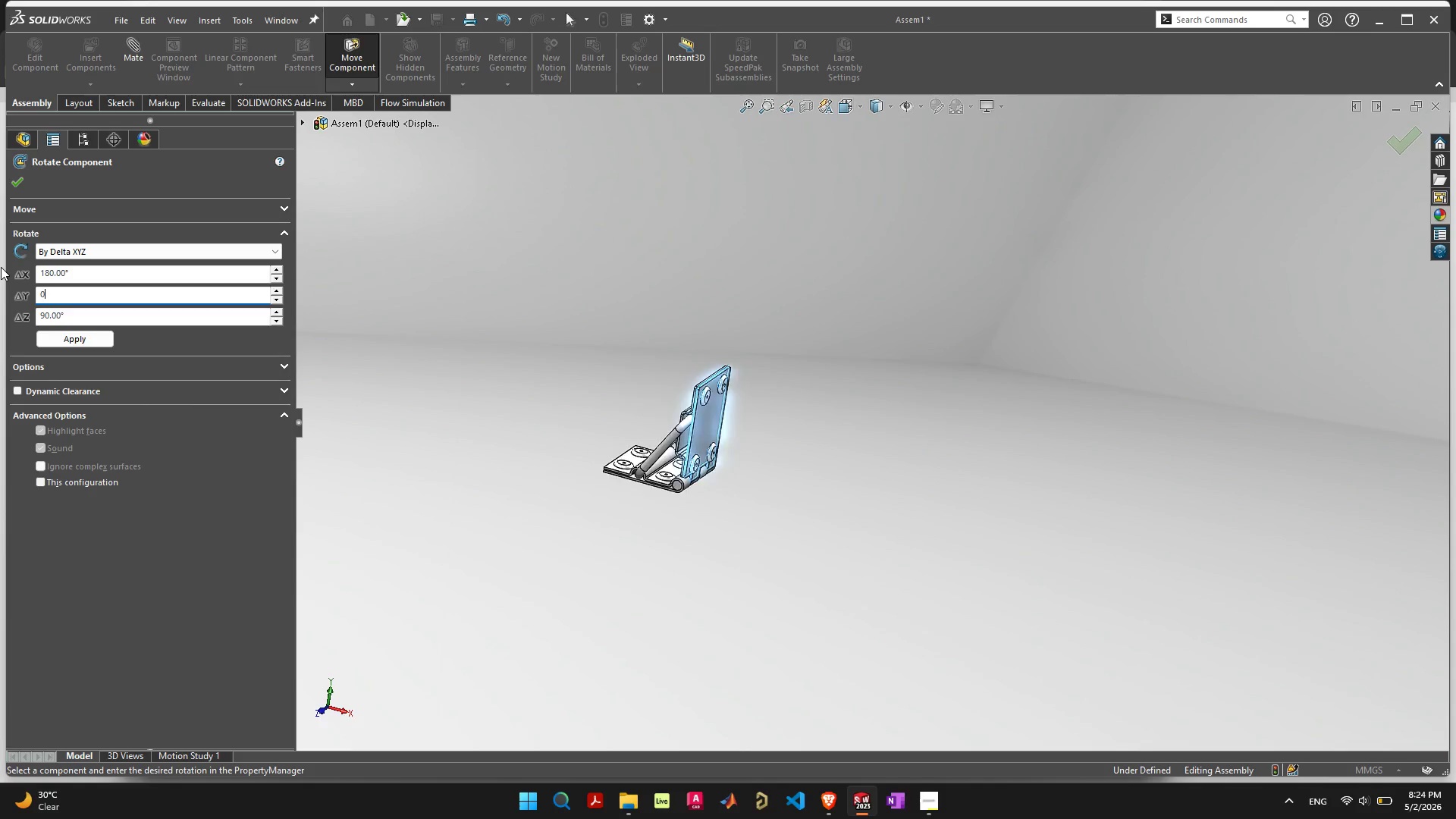 
key(Enter)
 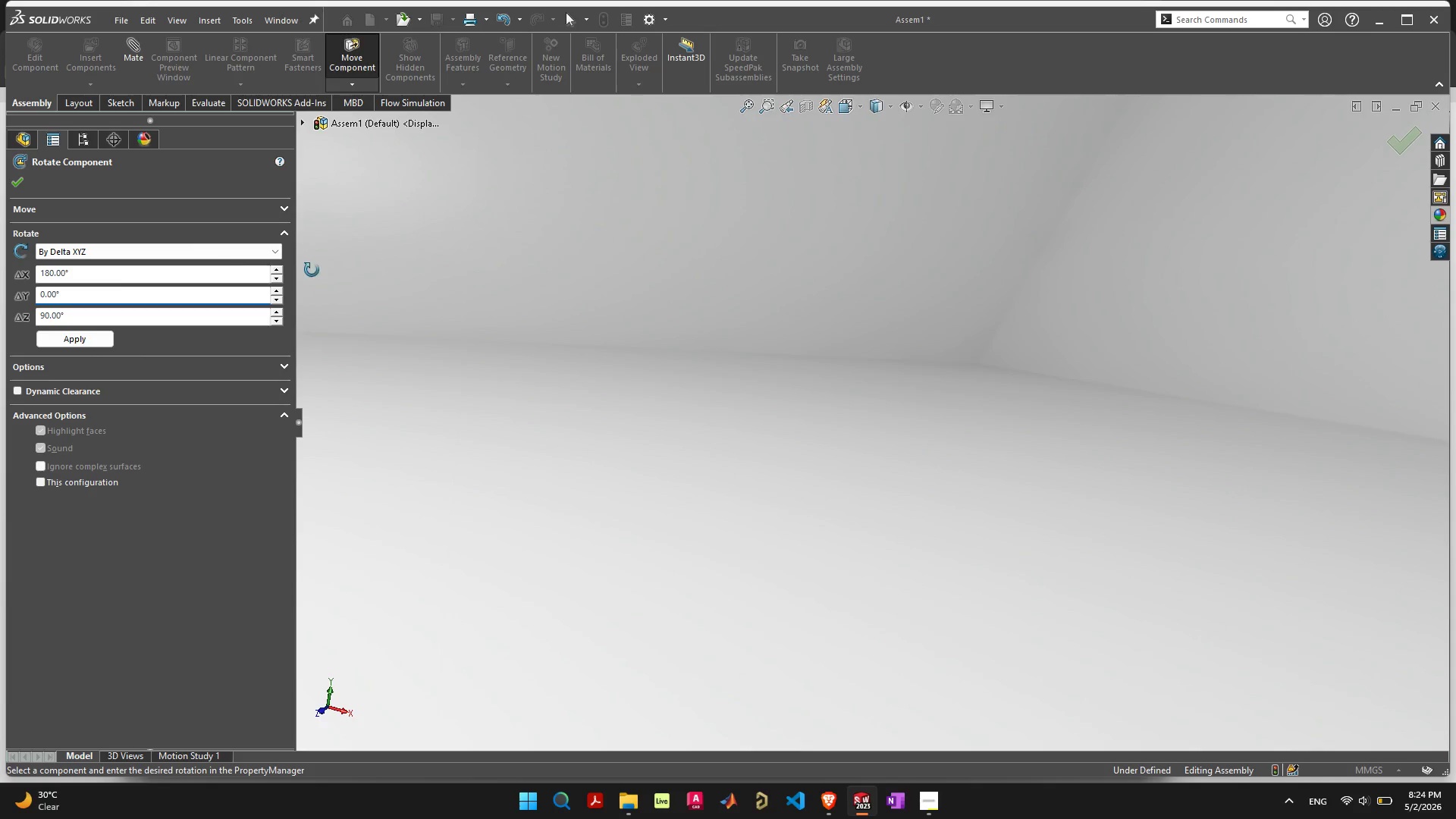 
scroll: coordinate [689, 388], scroll_direction: down, amount: 1.0
 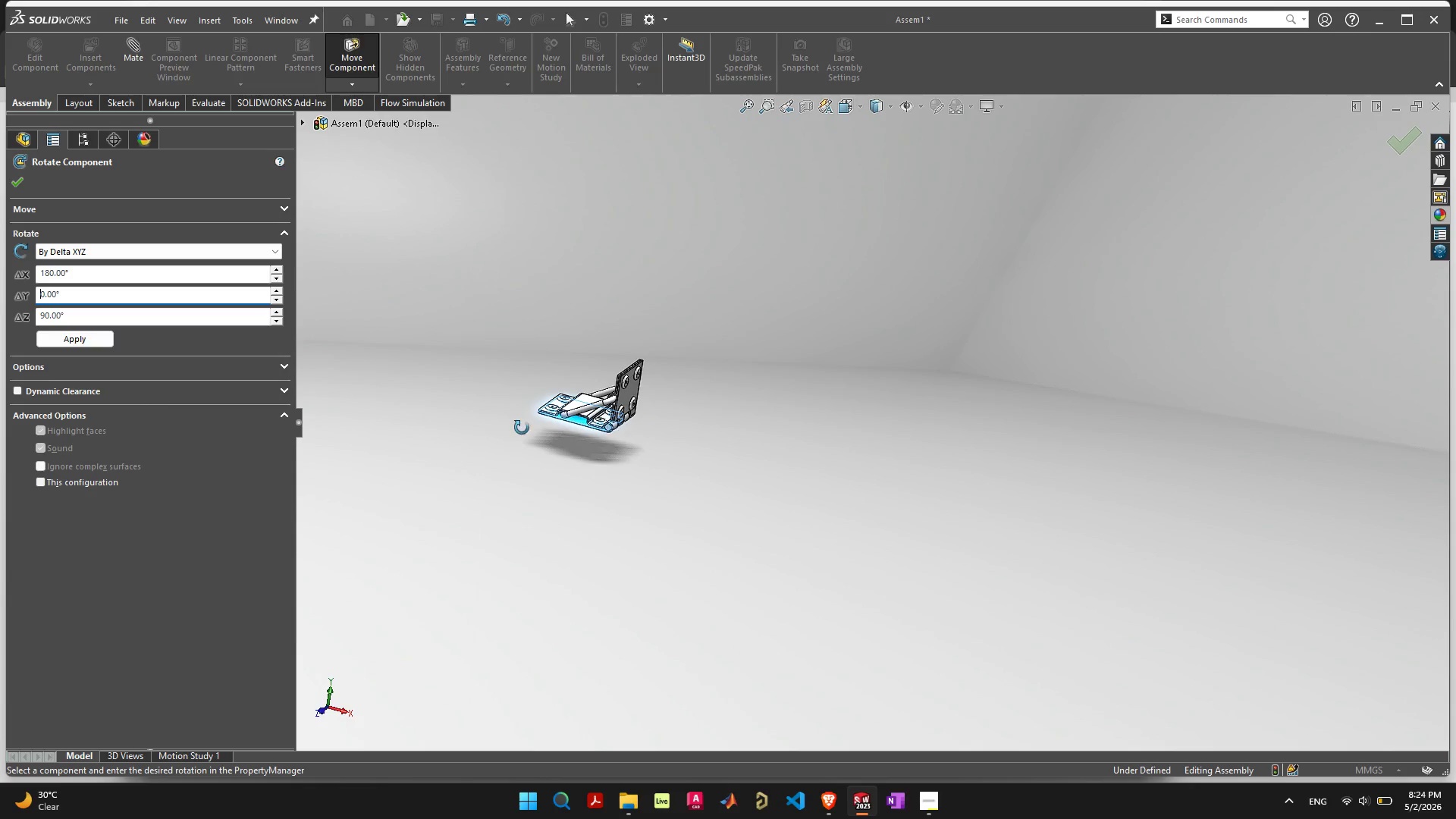 
key(Control+Z)
 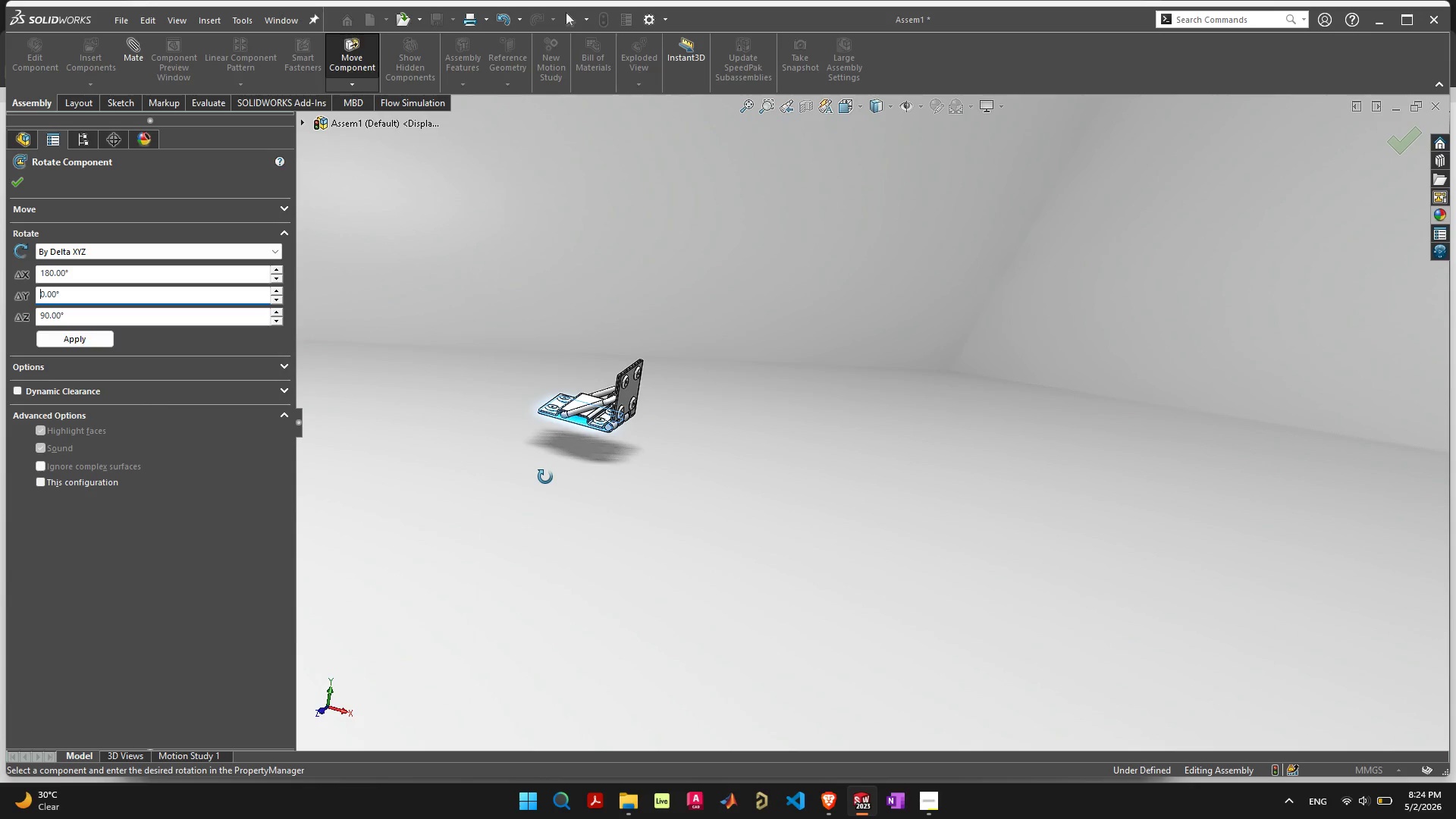 
left_click([545, 477])
 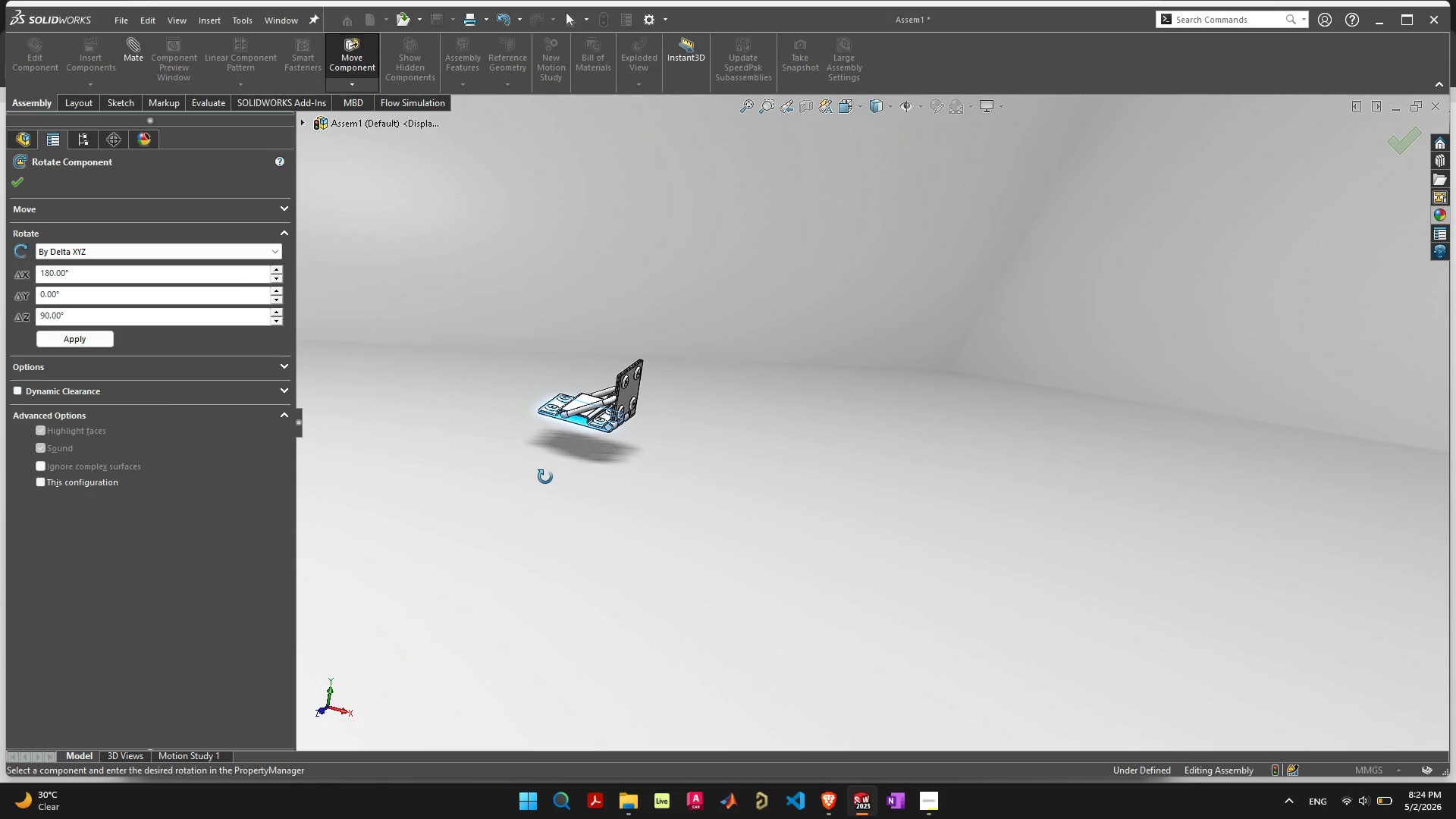 
hold_key(key=ControlLeft, duration=21.31)
 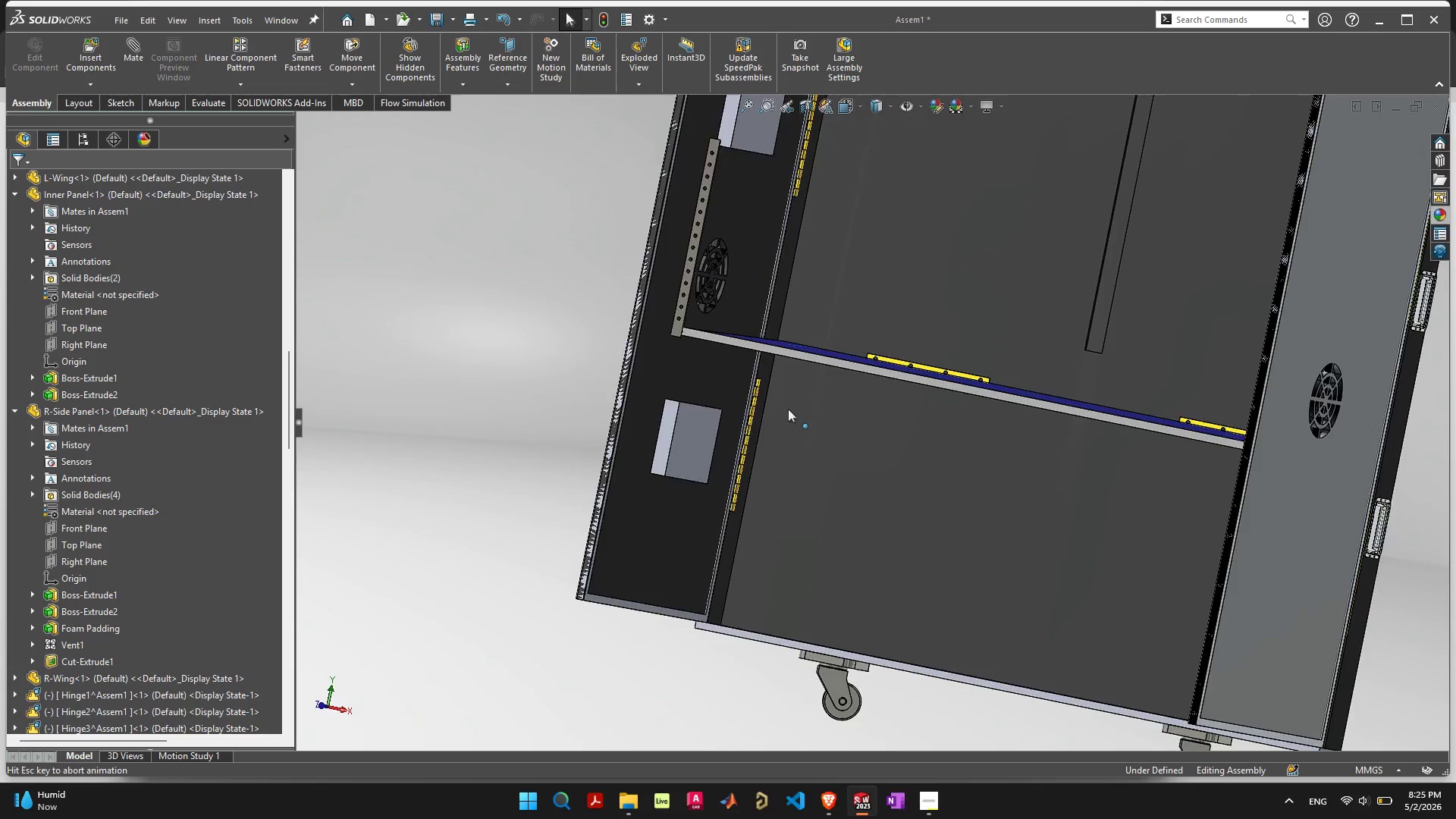 
hold_key(key=Z, duration=21.39)
 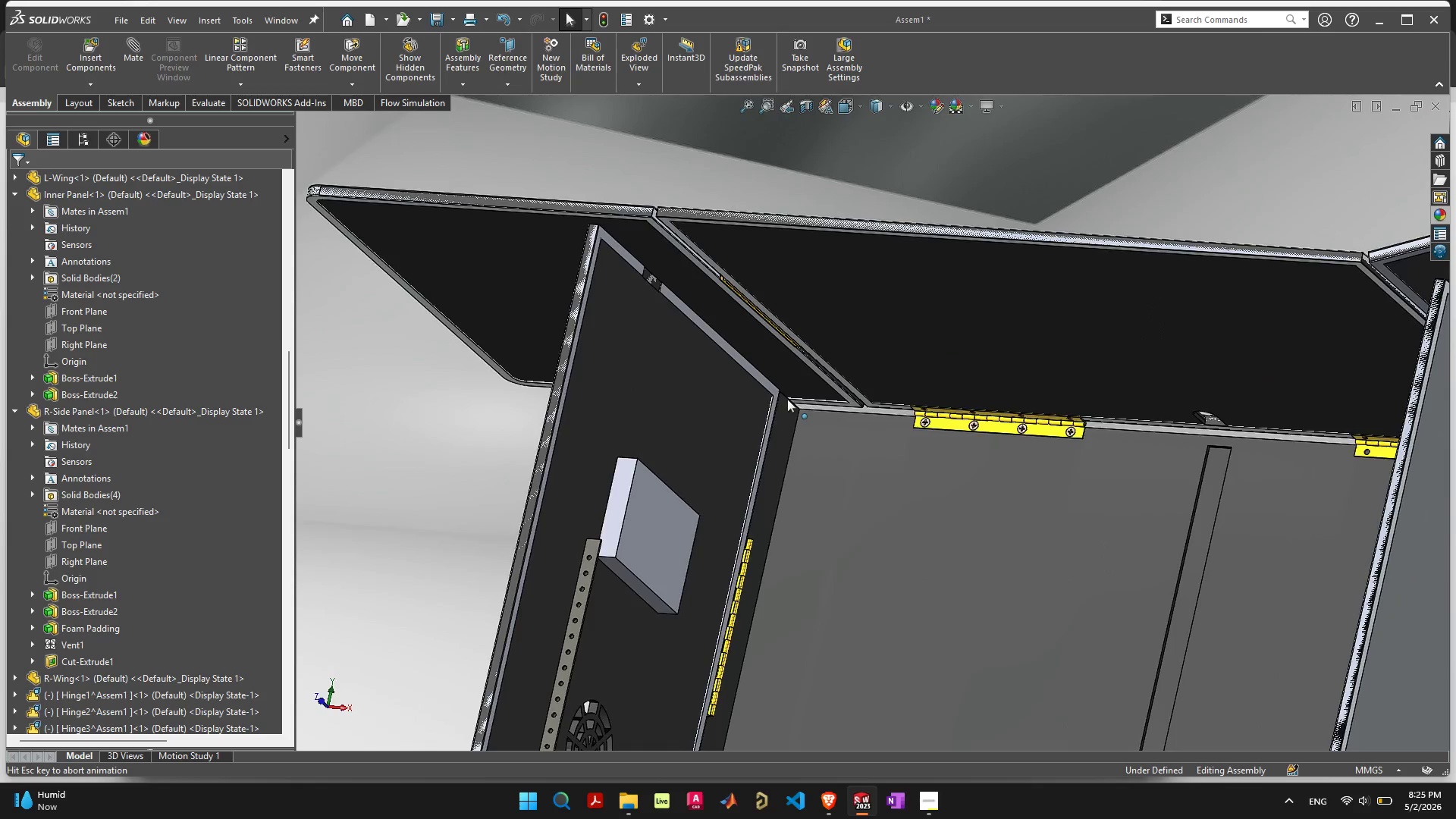 
scroll: coordinate [908, 566], scroll_direction: down, amount: 13.0
 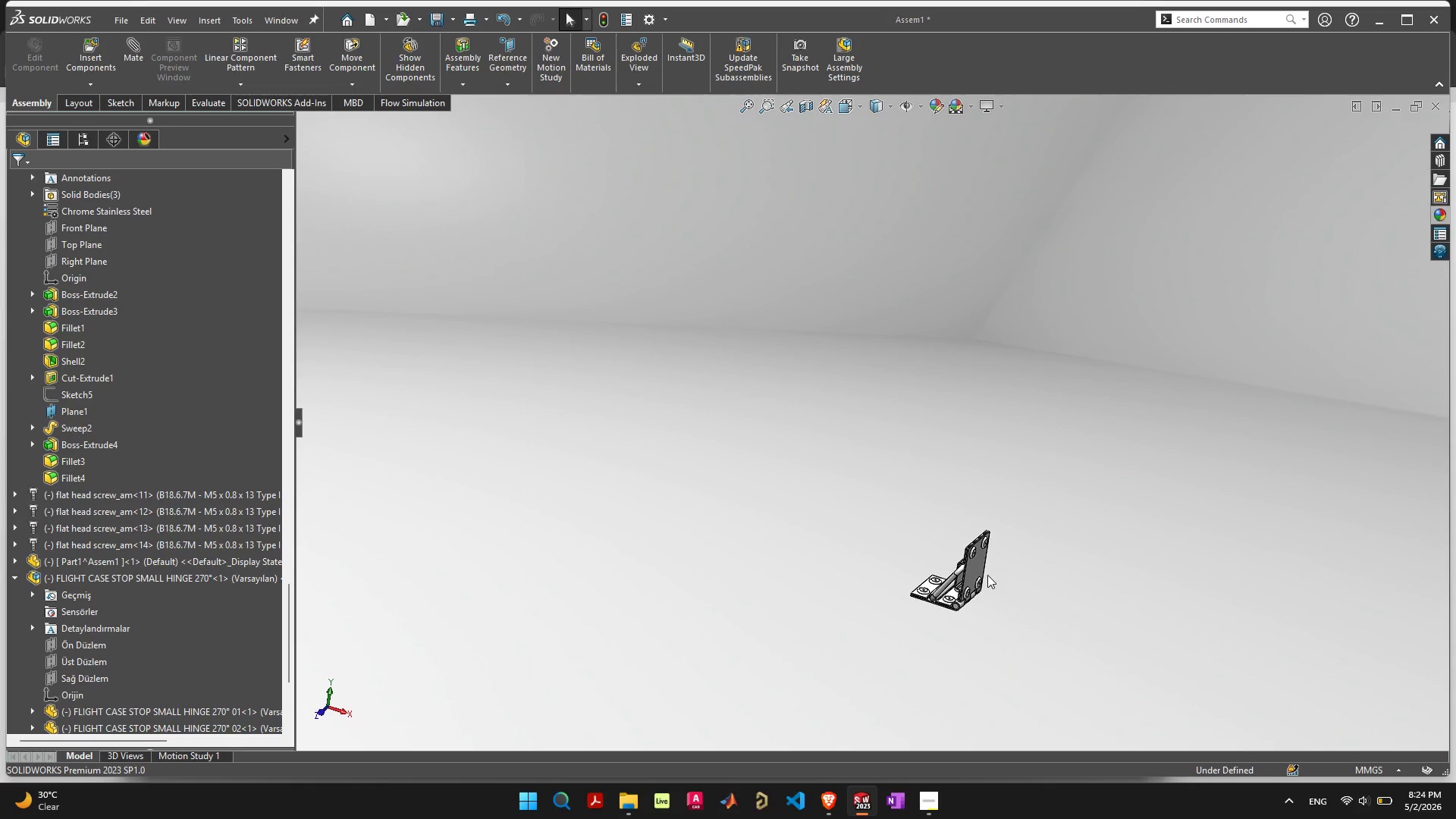 
scroll: coordinate [984, 575], scroll_direction: up, amount: 1.0
 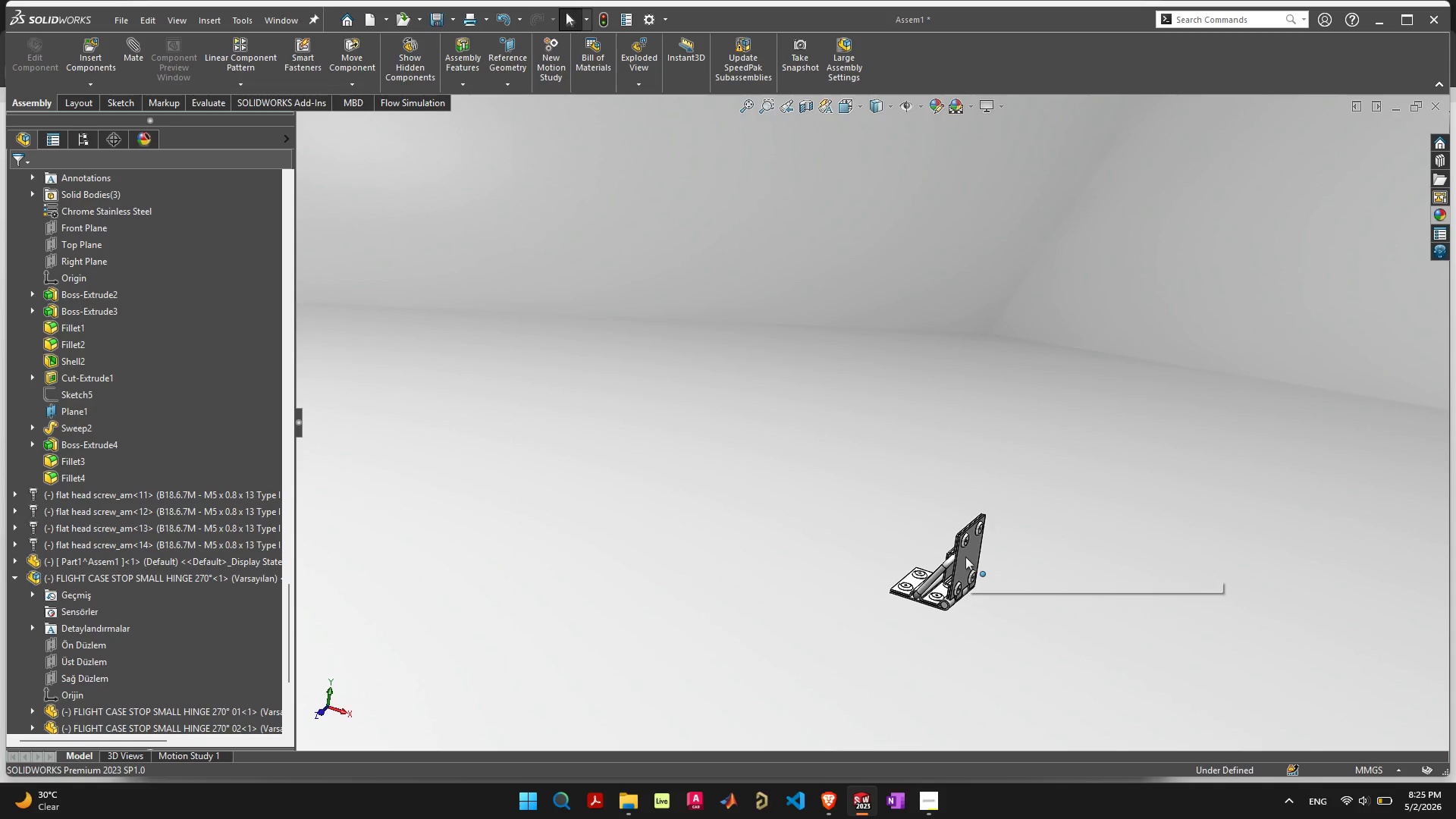 
left_click([965, 556])
 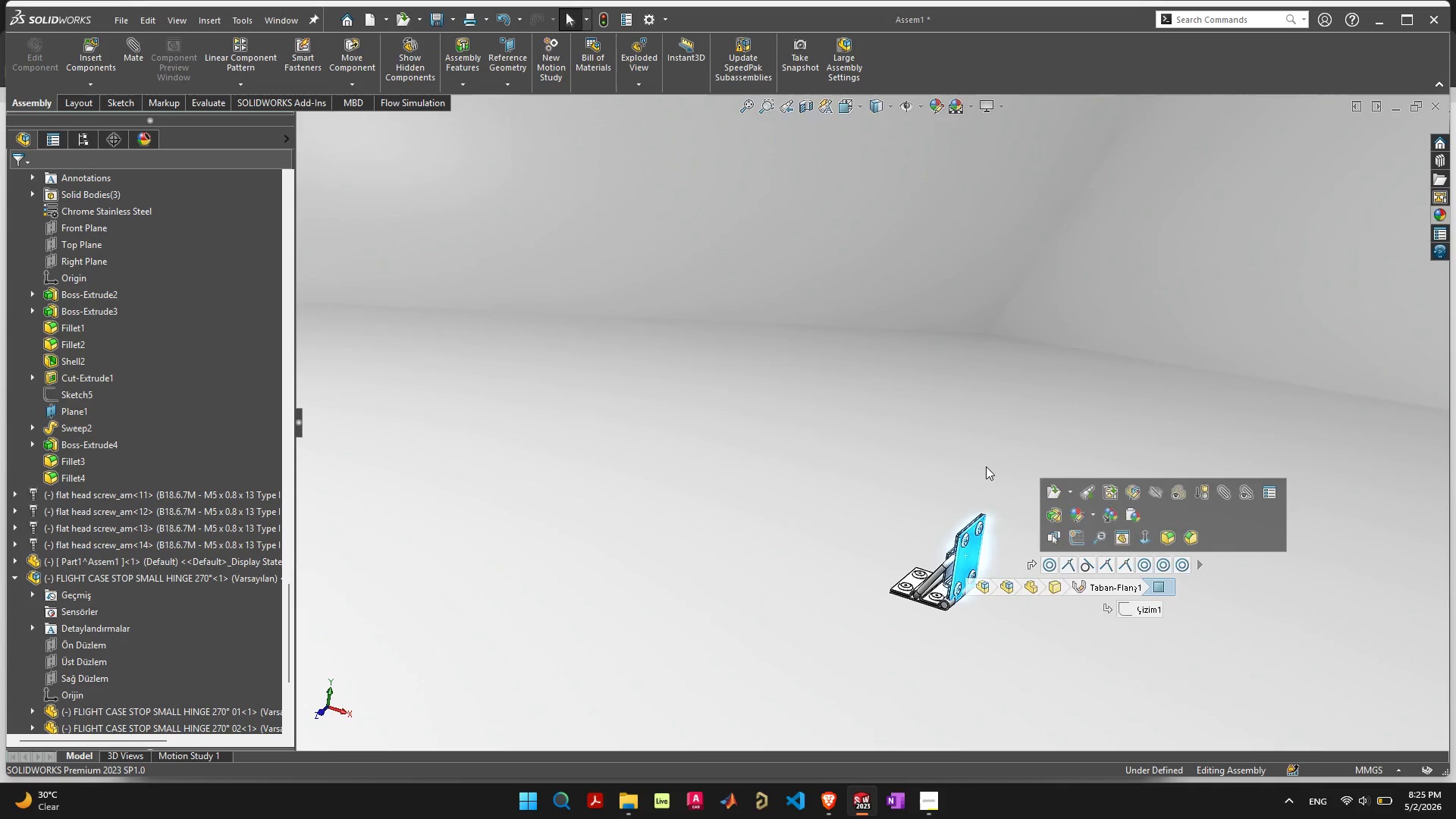 
scroll: coordinate [1012, 256], scroll_direction: down, amount: 12.0
 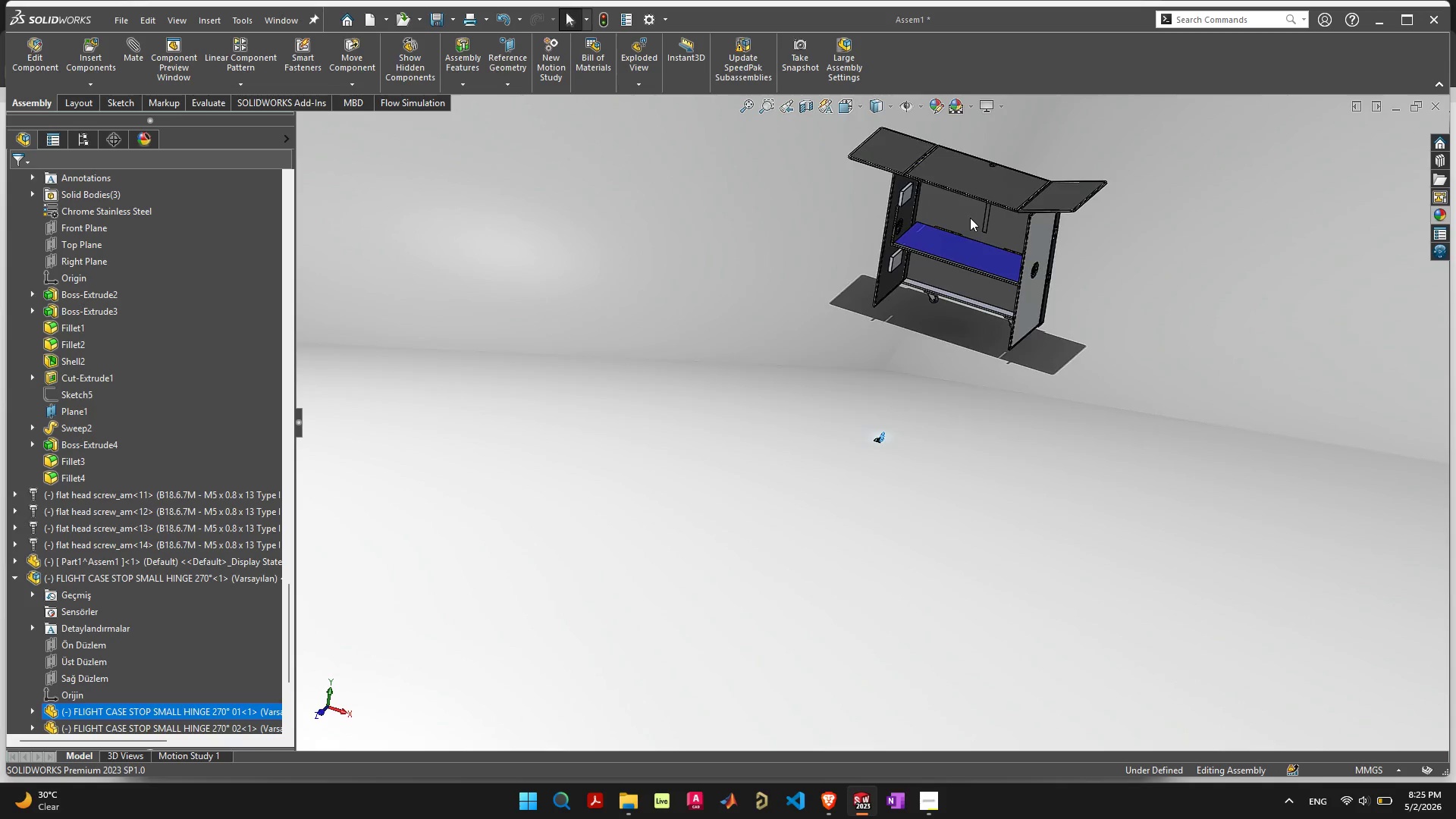 
scroll: coordinate [818, 243], scroll_direction: up, amount: 10.0
 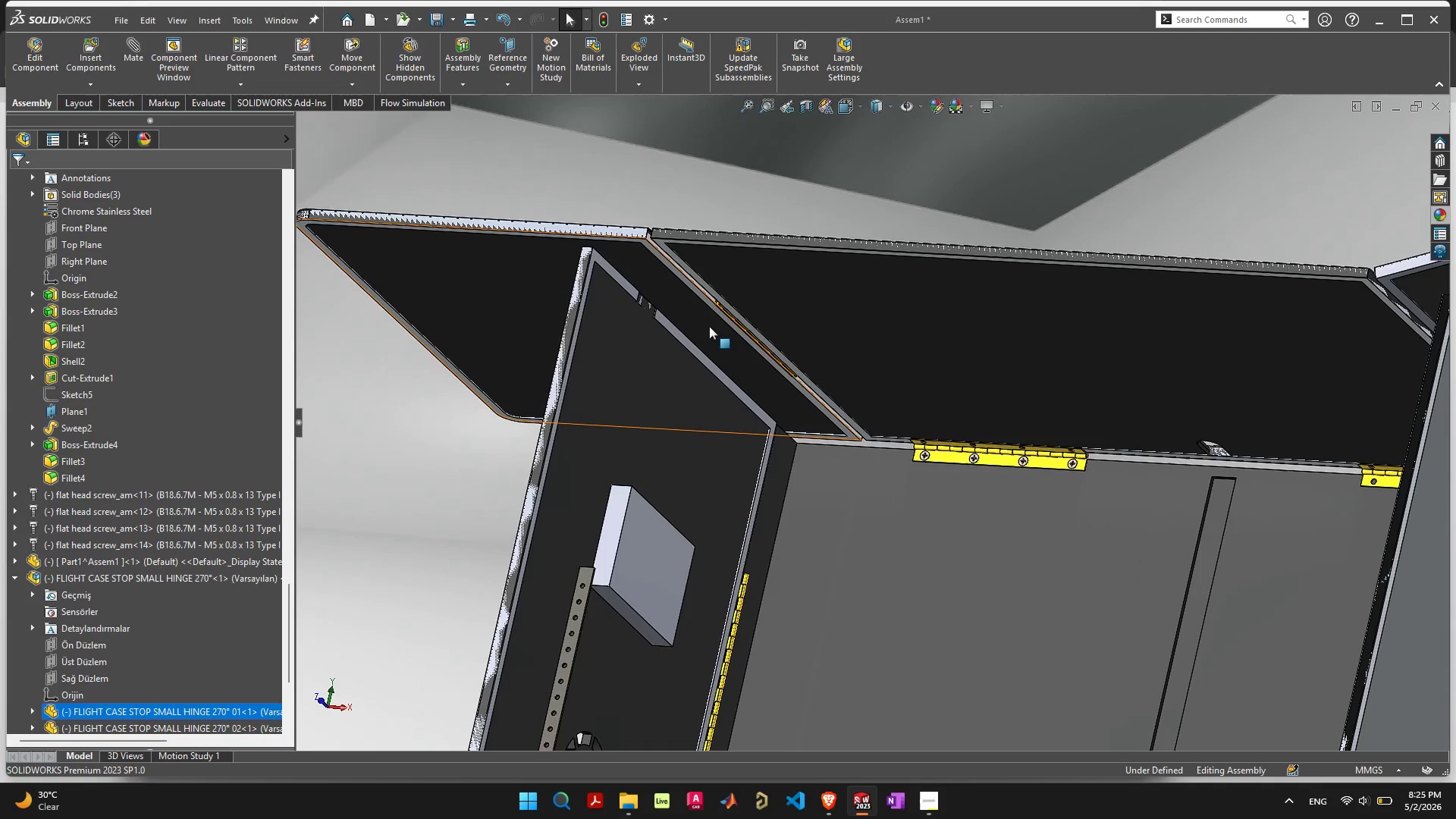 
hold_key(key=ShiftLeft, duration=0.36)
left_click([708, 326])
 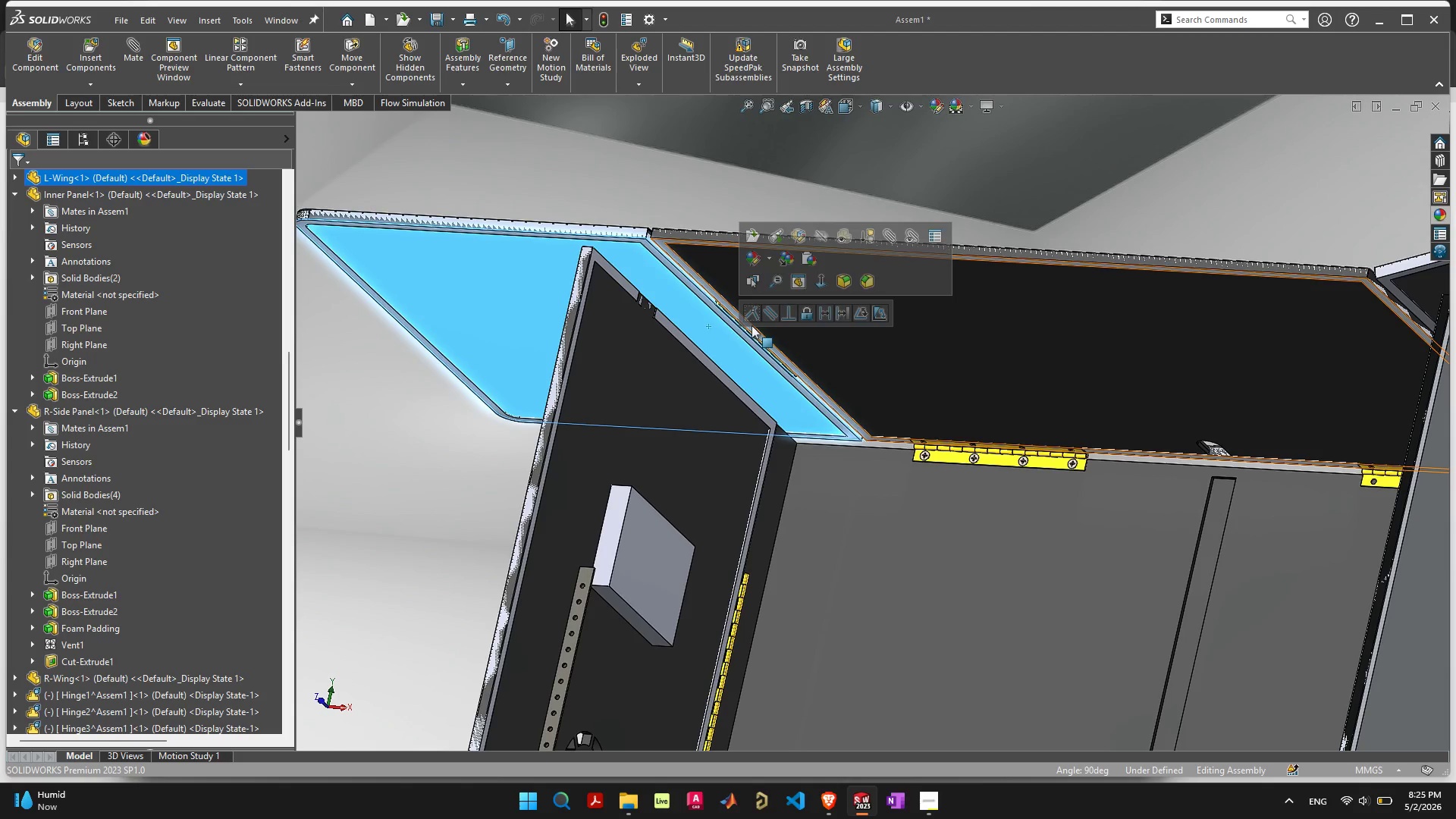 
left_click([773, 313])
 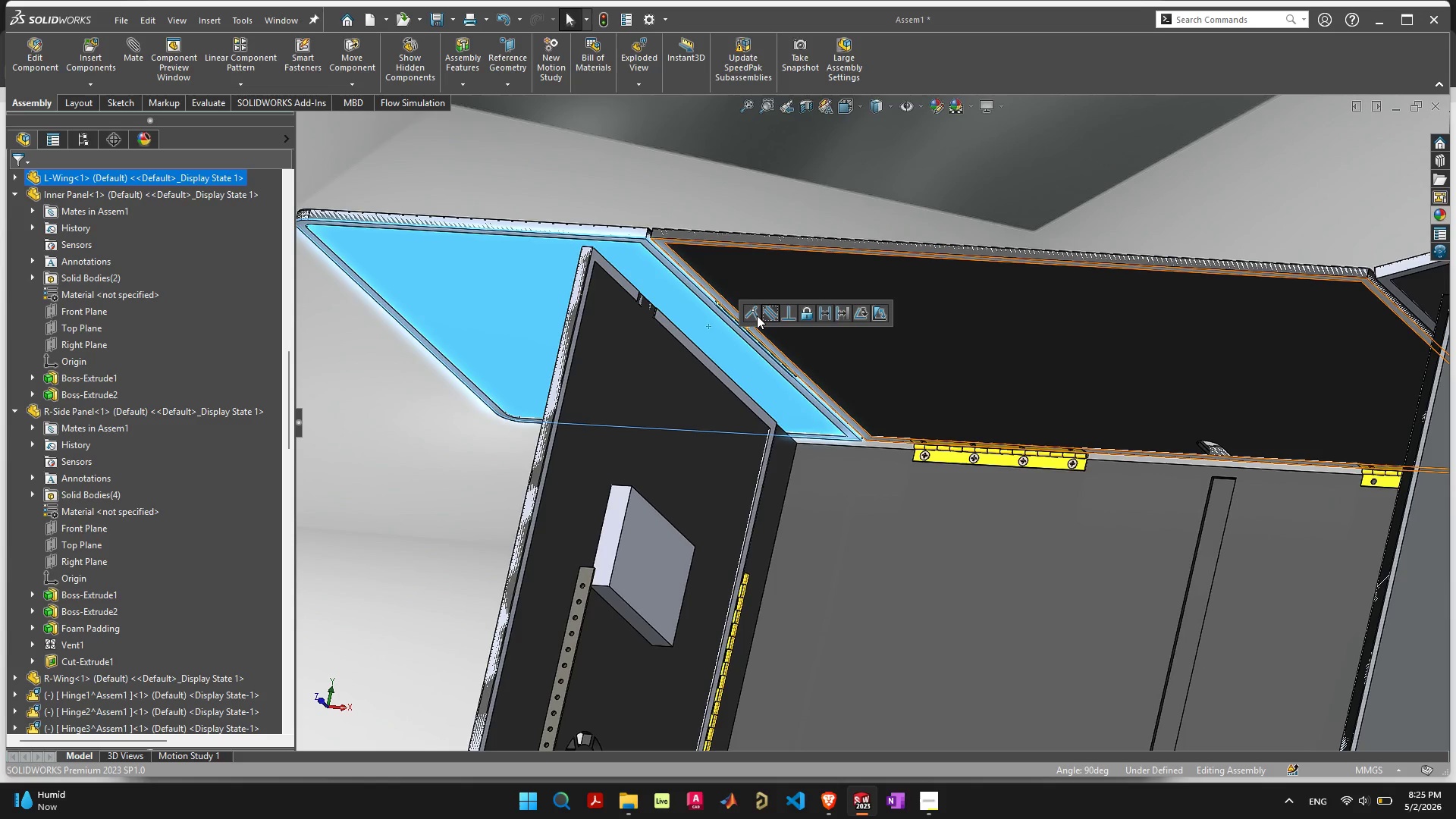 
left_click([751, 313])
 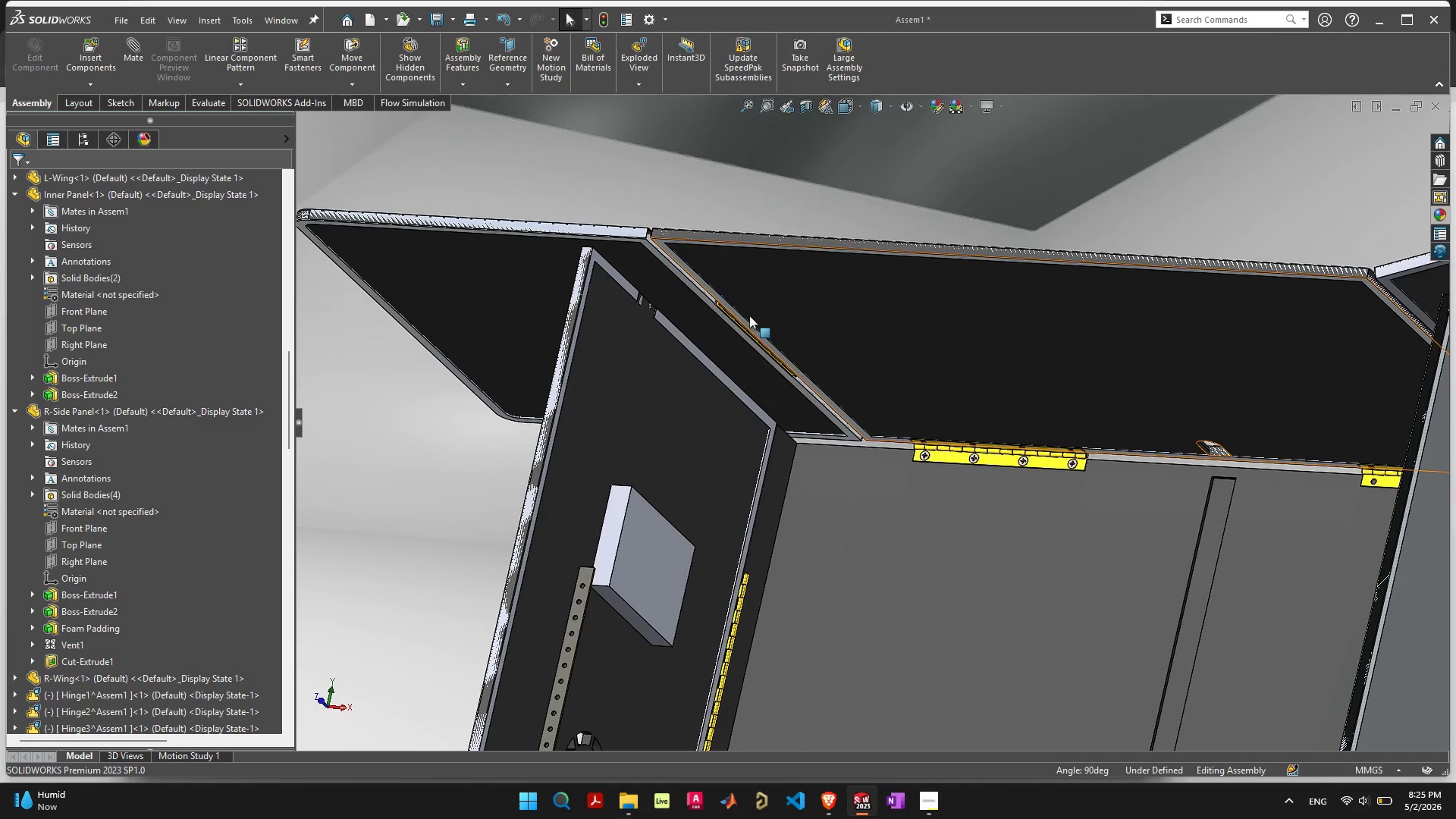 
scroll: coordinate [777, 427], scroll_direction: down, amount: 4.0
 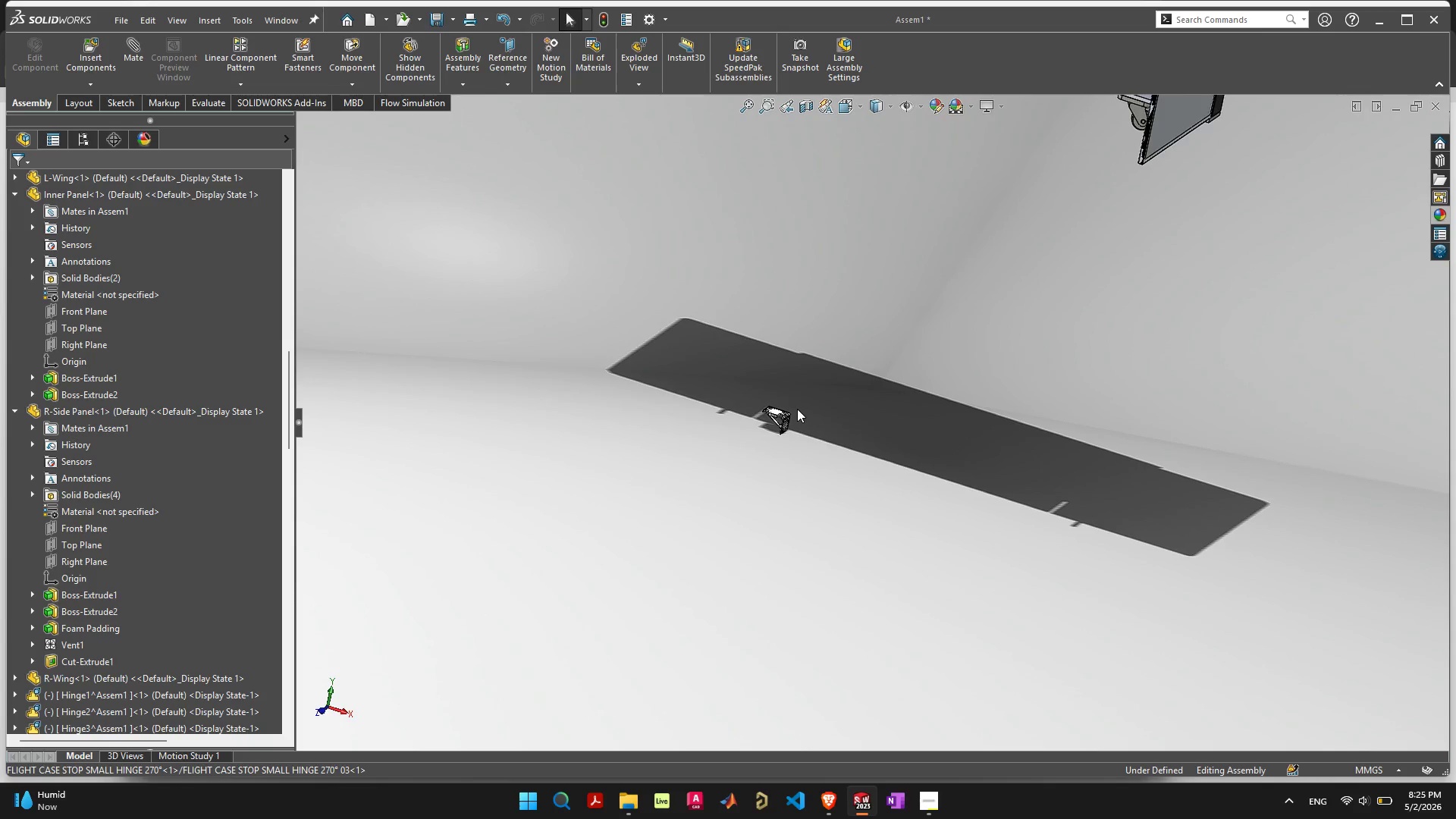 
hold_key(key=ControlLeft, duration=0.31)
 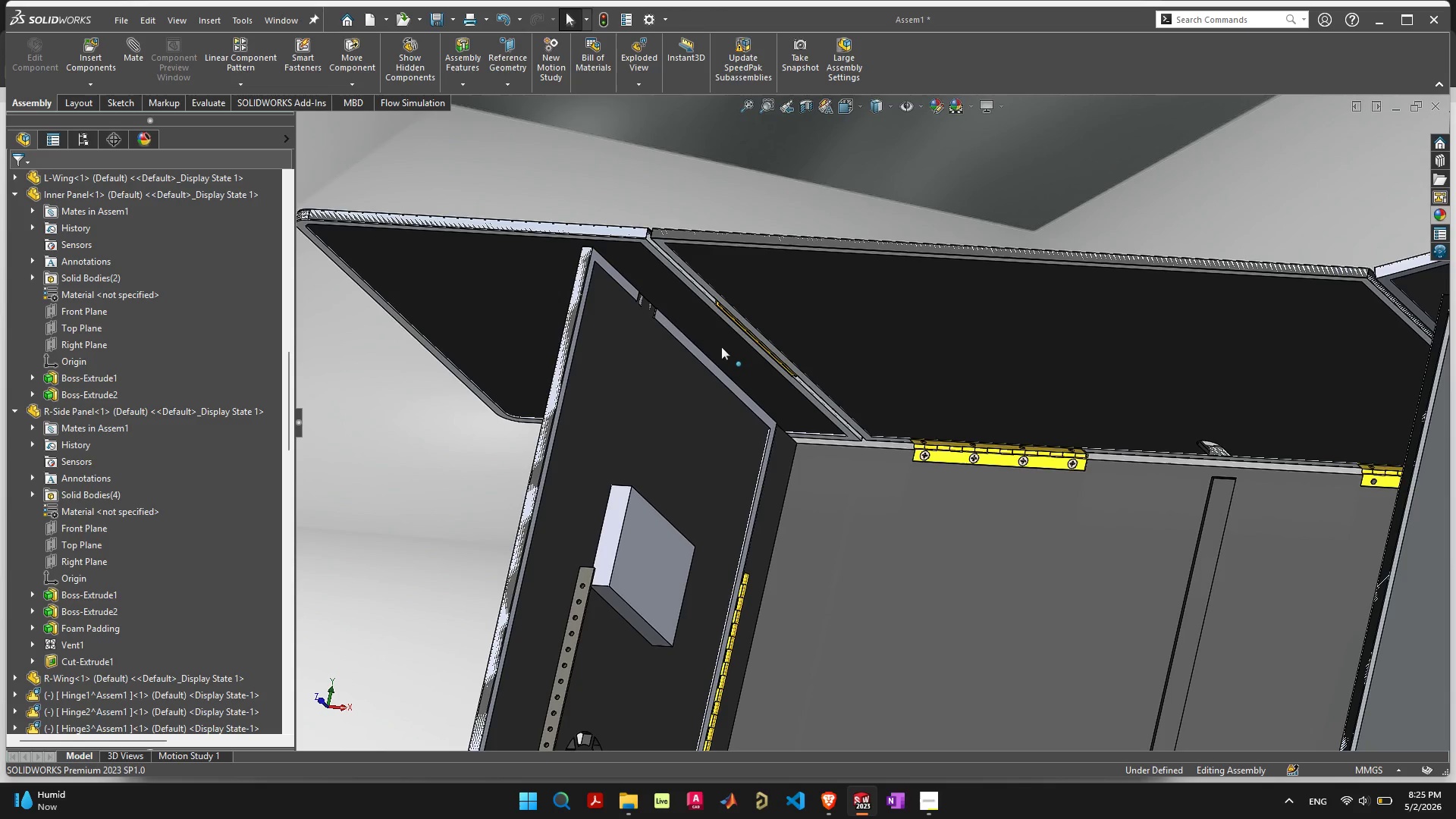 
scroll: coordinate [755, 399], scroll_direction: down, amount: 5.0
 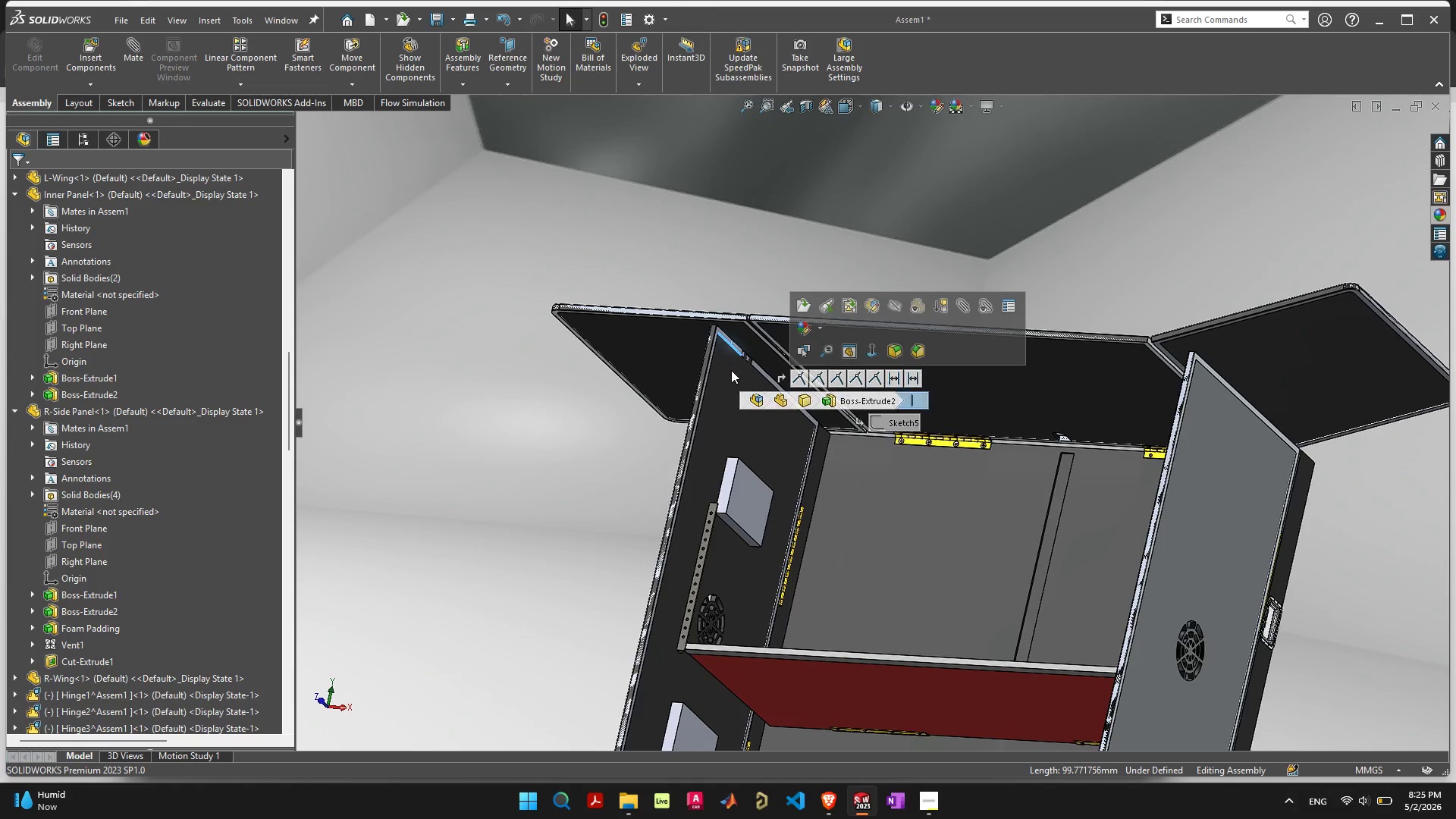 
left_click([769, 351])
 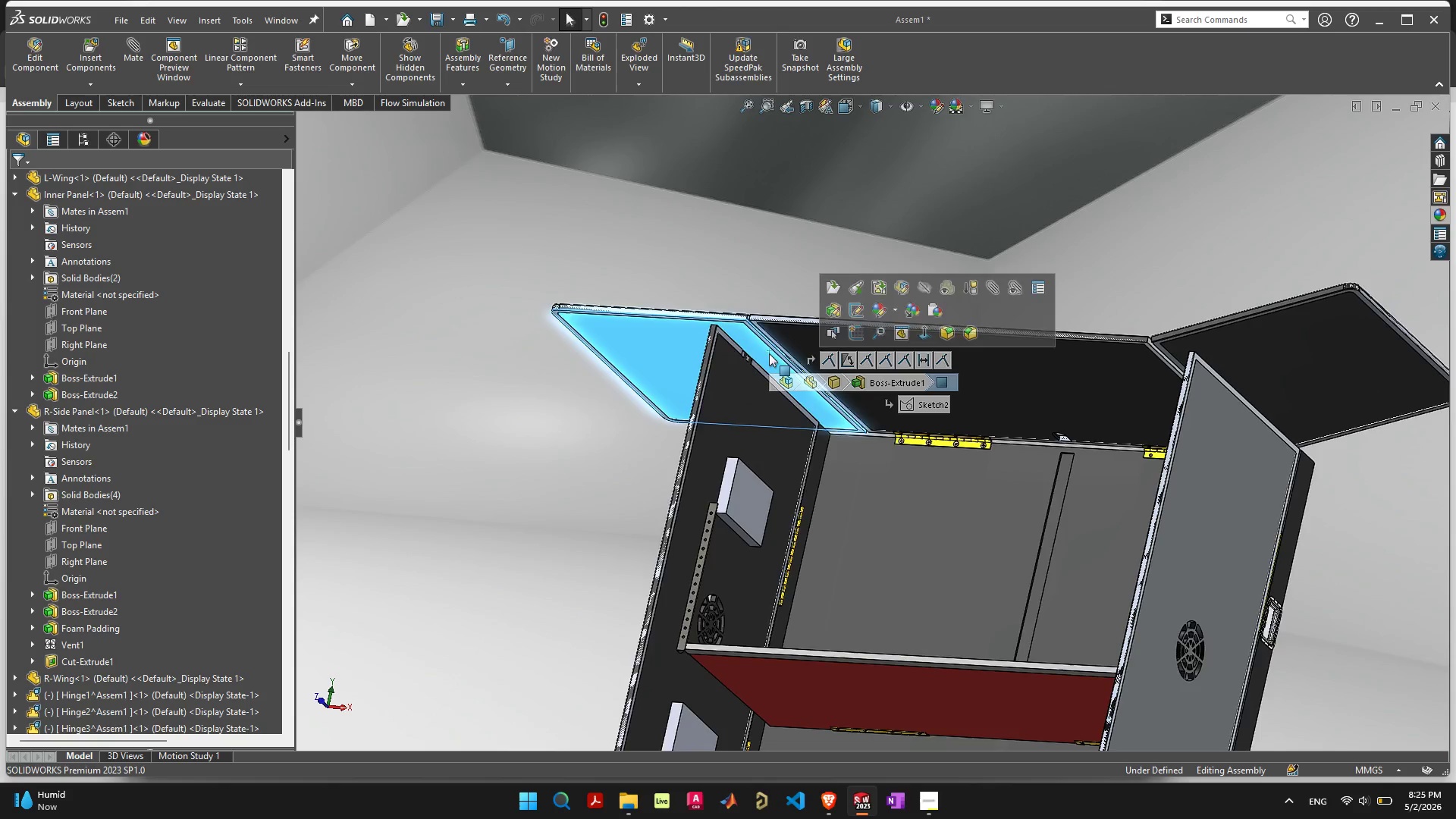 
scroll: coordinate [780, 492], scroll_direction: down, amount: 8.0
 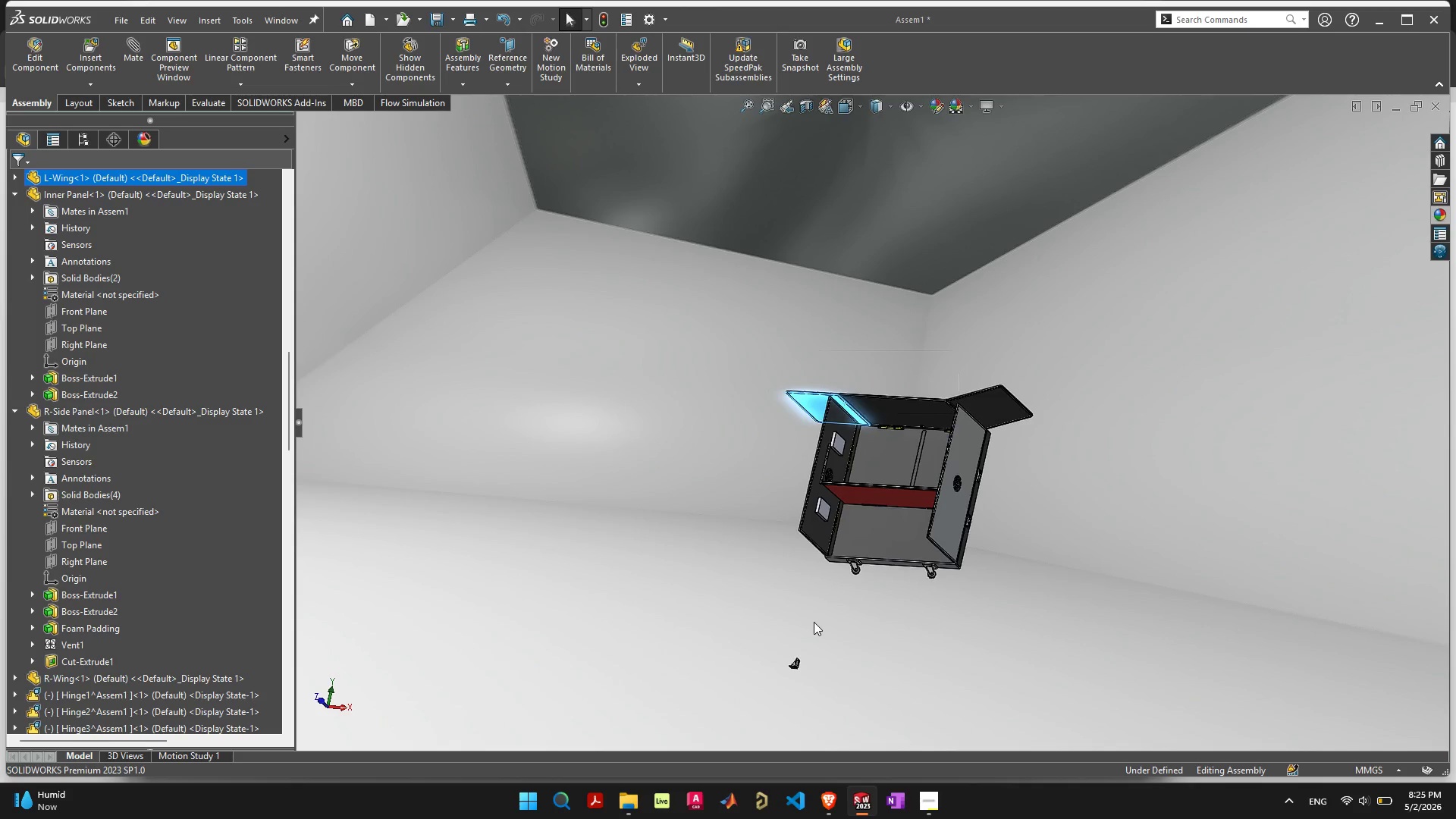 
scroll: coordinate [808, 607], scroll_direction: up, amount: 12.0
 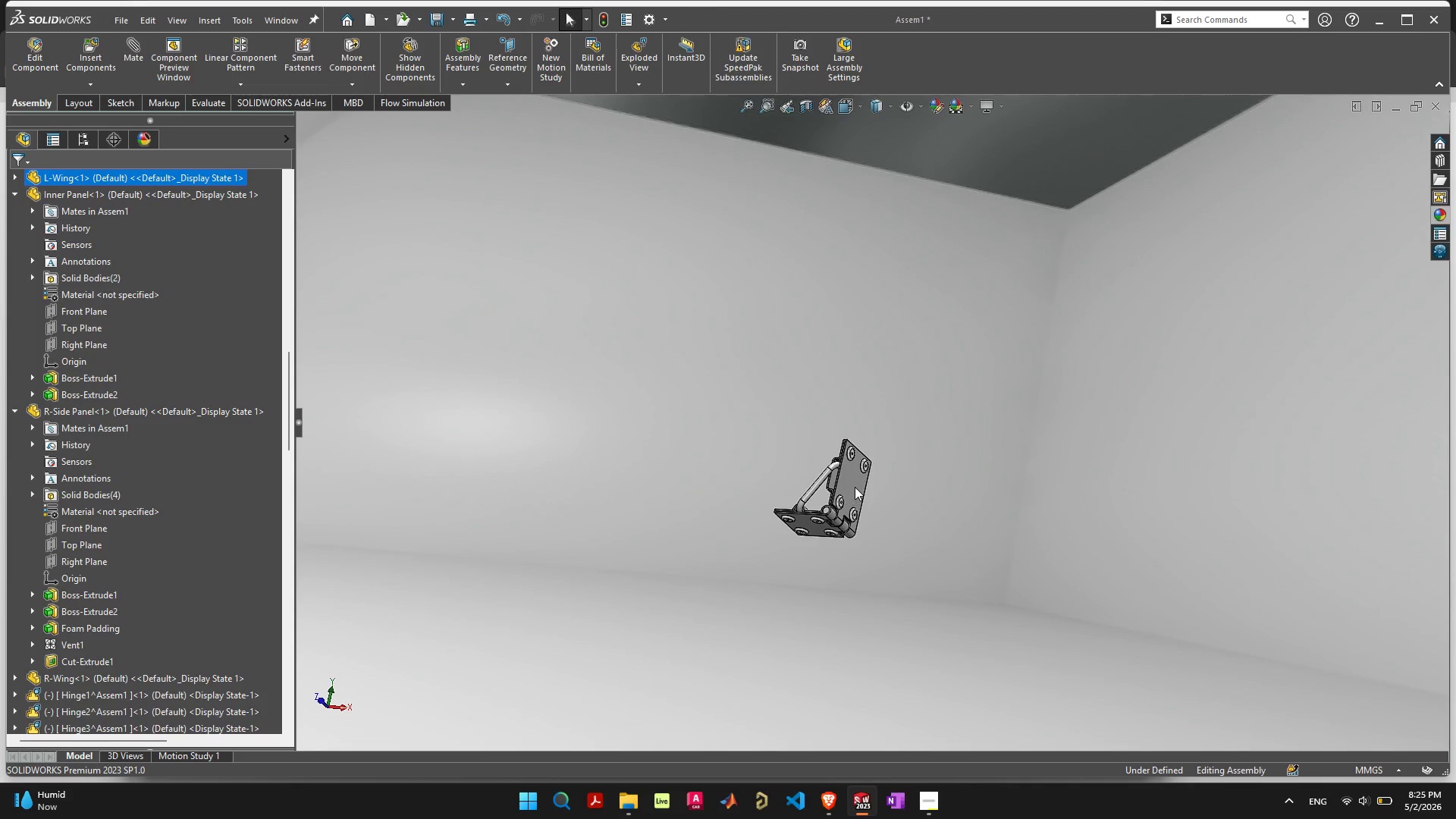 
left_click([855, 487])
 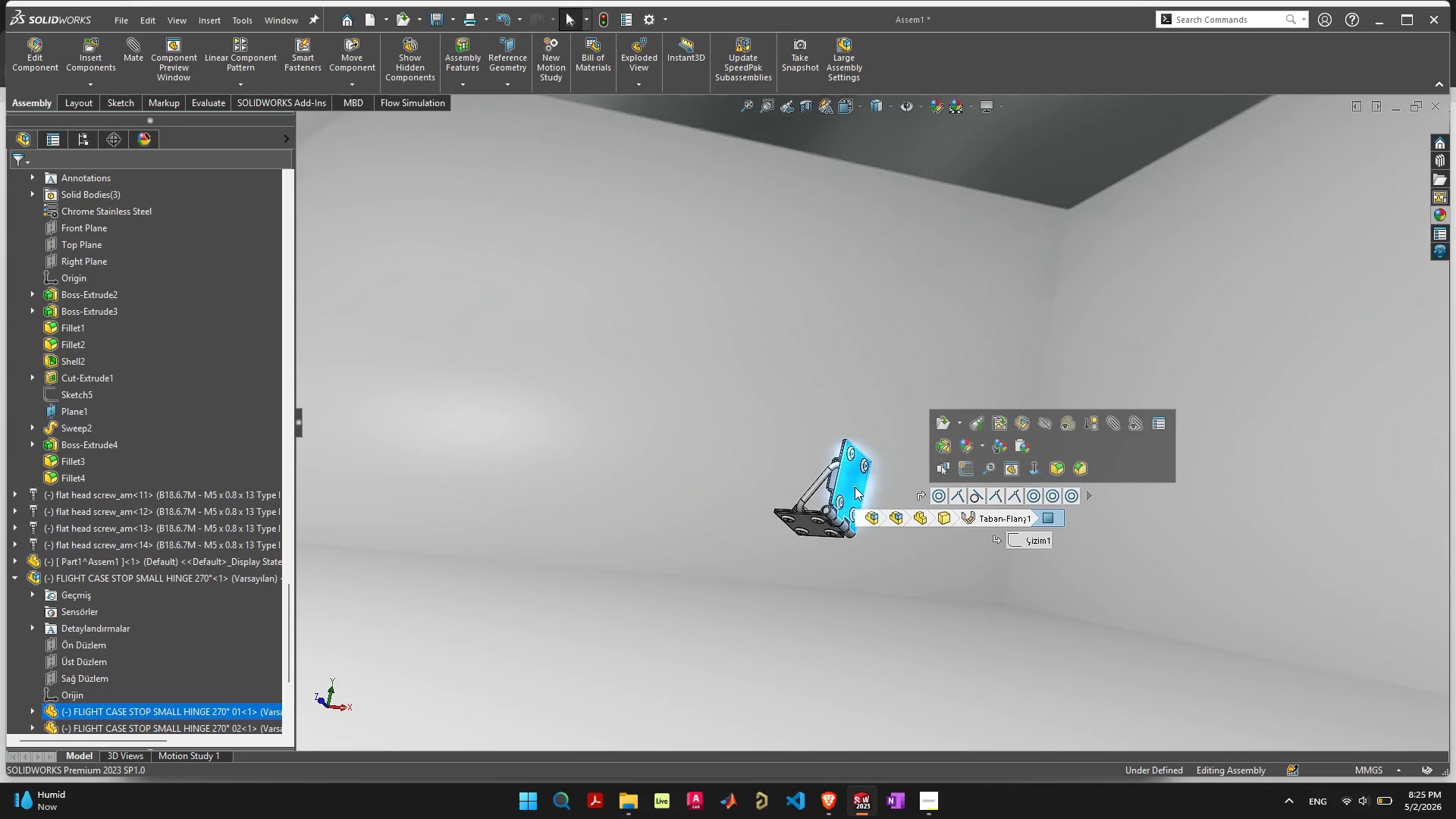 
scroll: coordinate [919, 303], scroll_direction: down, amount: 13.0
 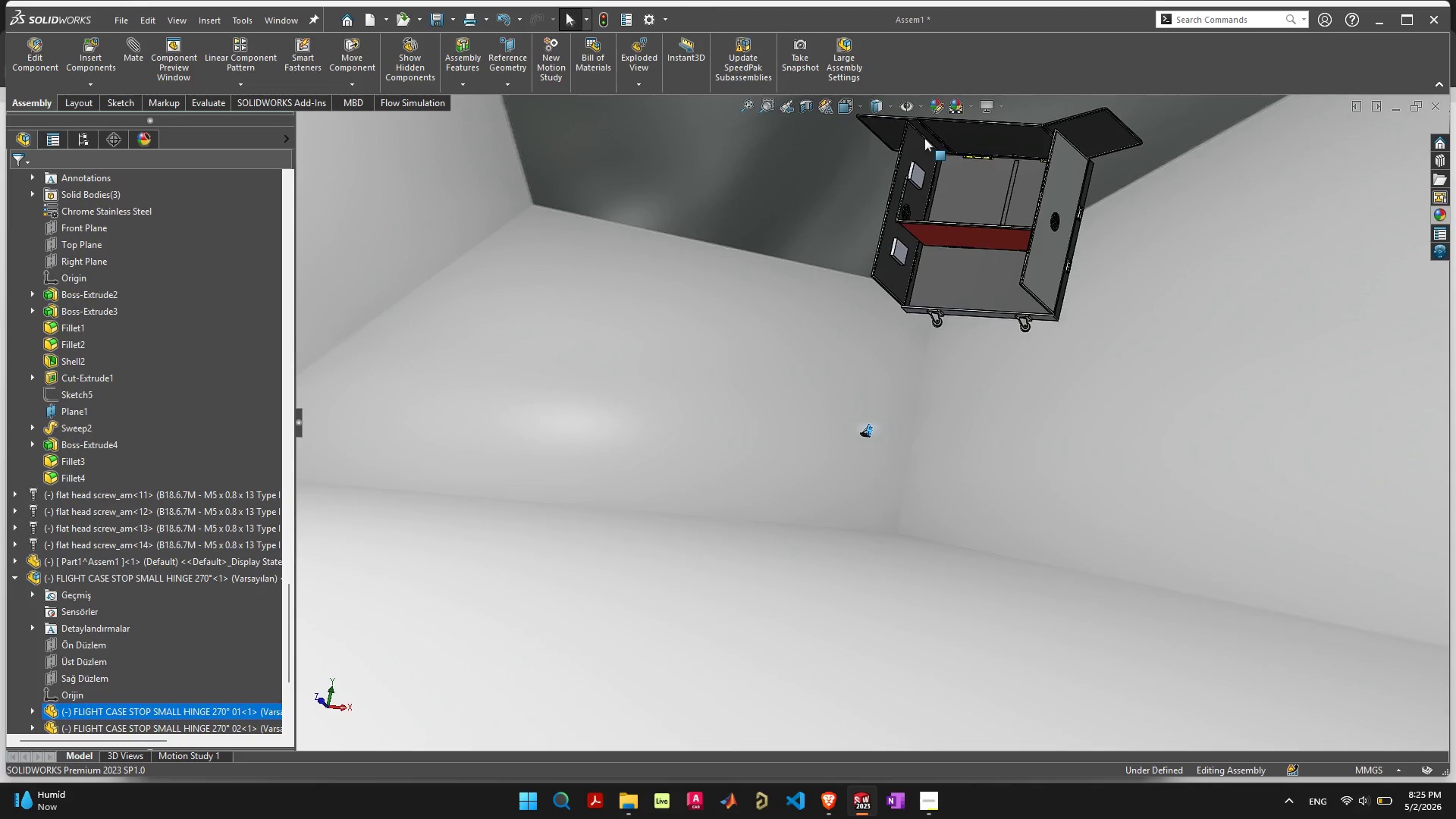 
hold_key(key=ShiftLeft, duration=0.62)
 